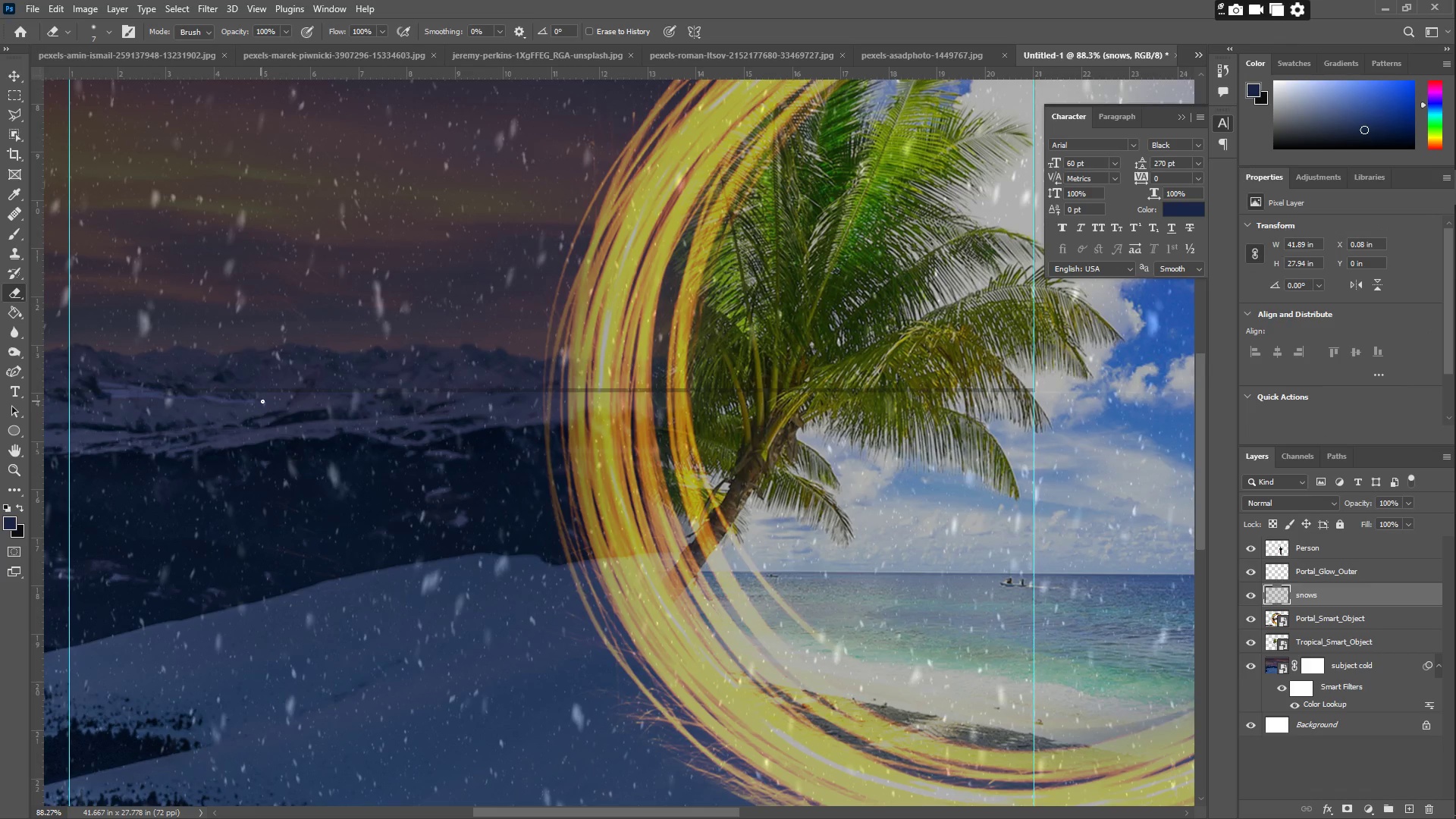 
key(Control+Z)
 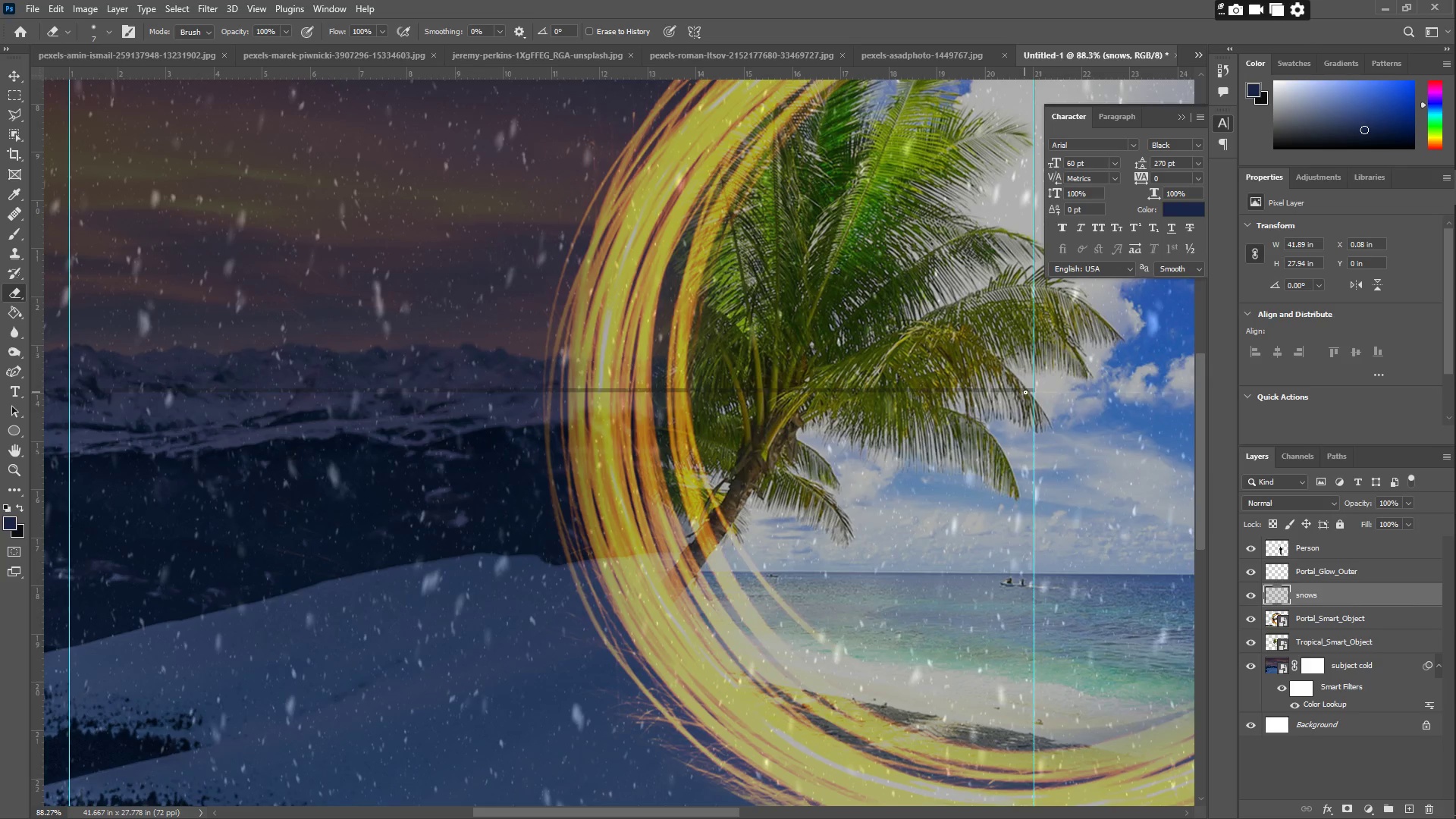 
left_click([12, 90])
 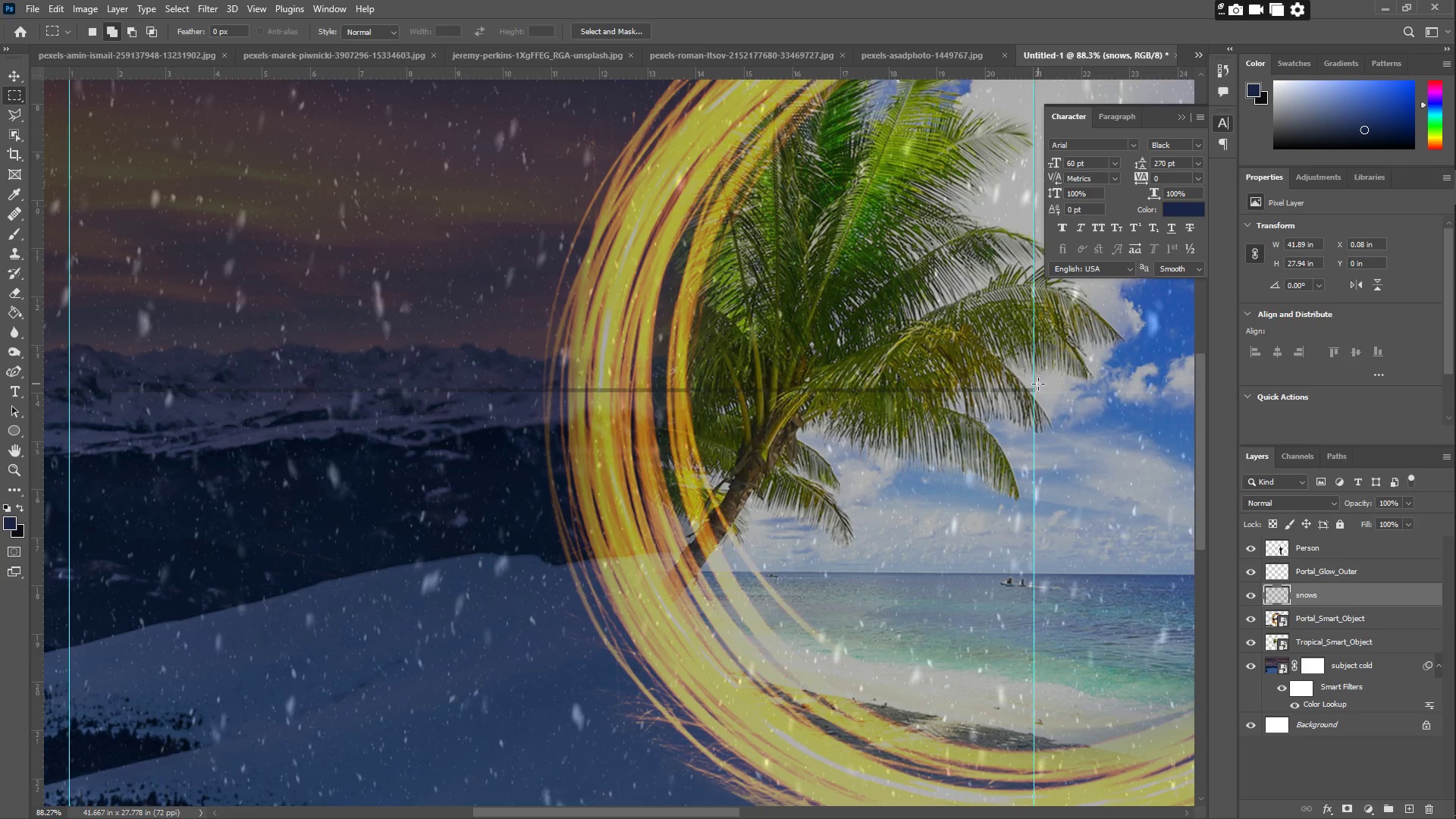 
left_click_drag(start_coordinate=[1035, 385], to_coordinate=[129, 394])
 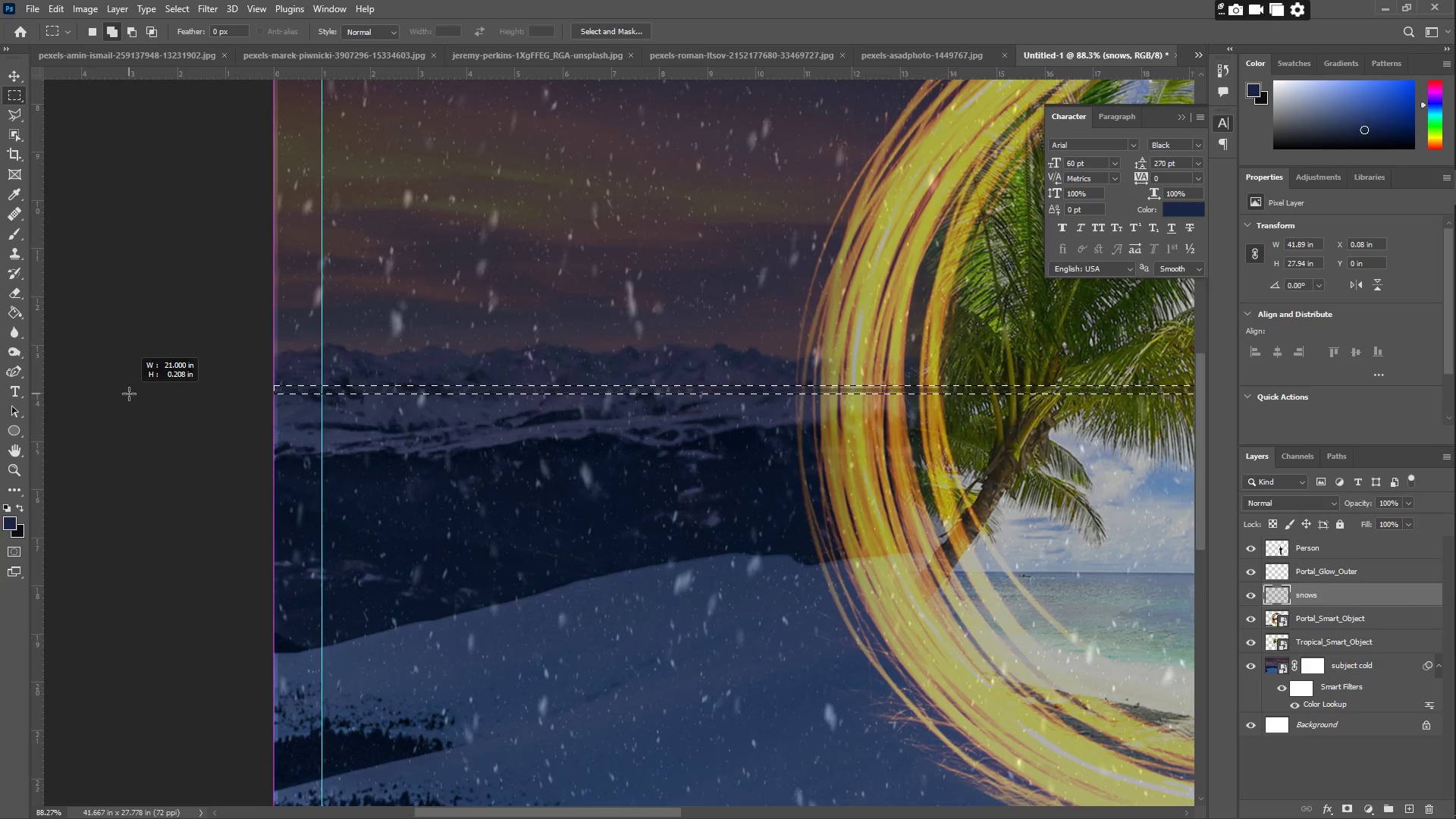 
key(Control+ControlLeft)
 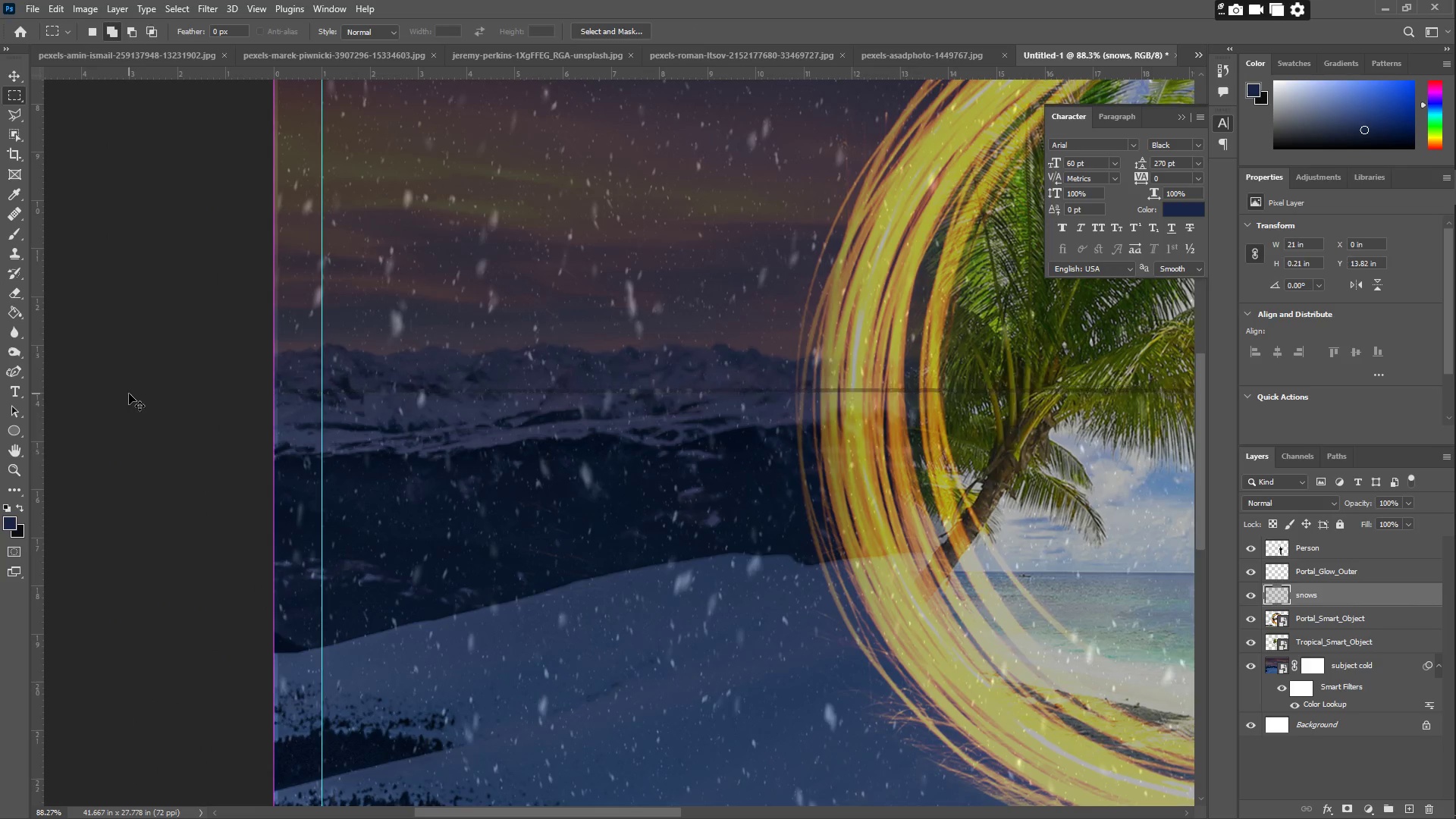 
key(Control+X)
 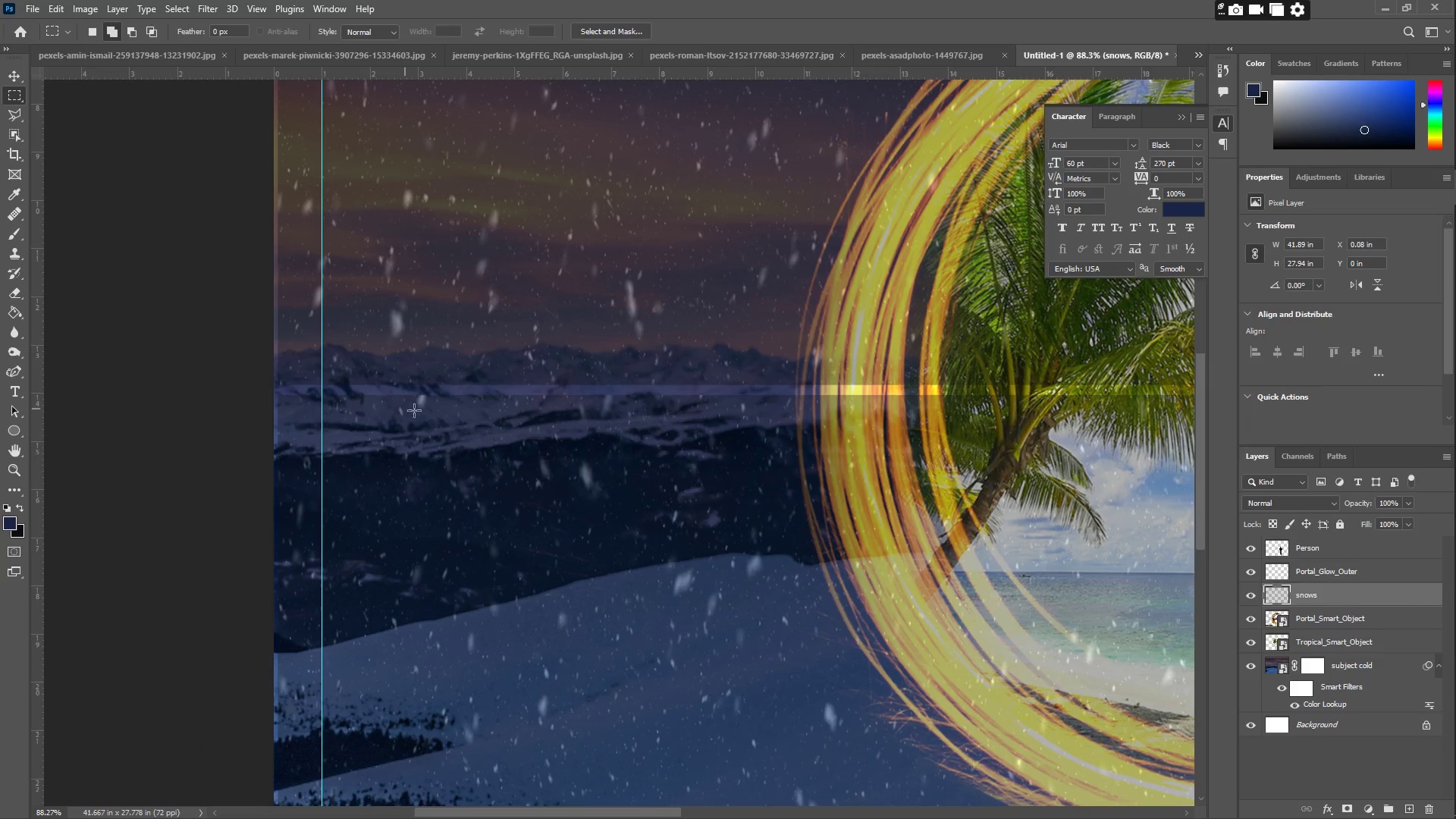 
type(zz)
 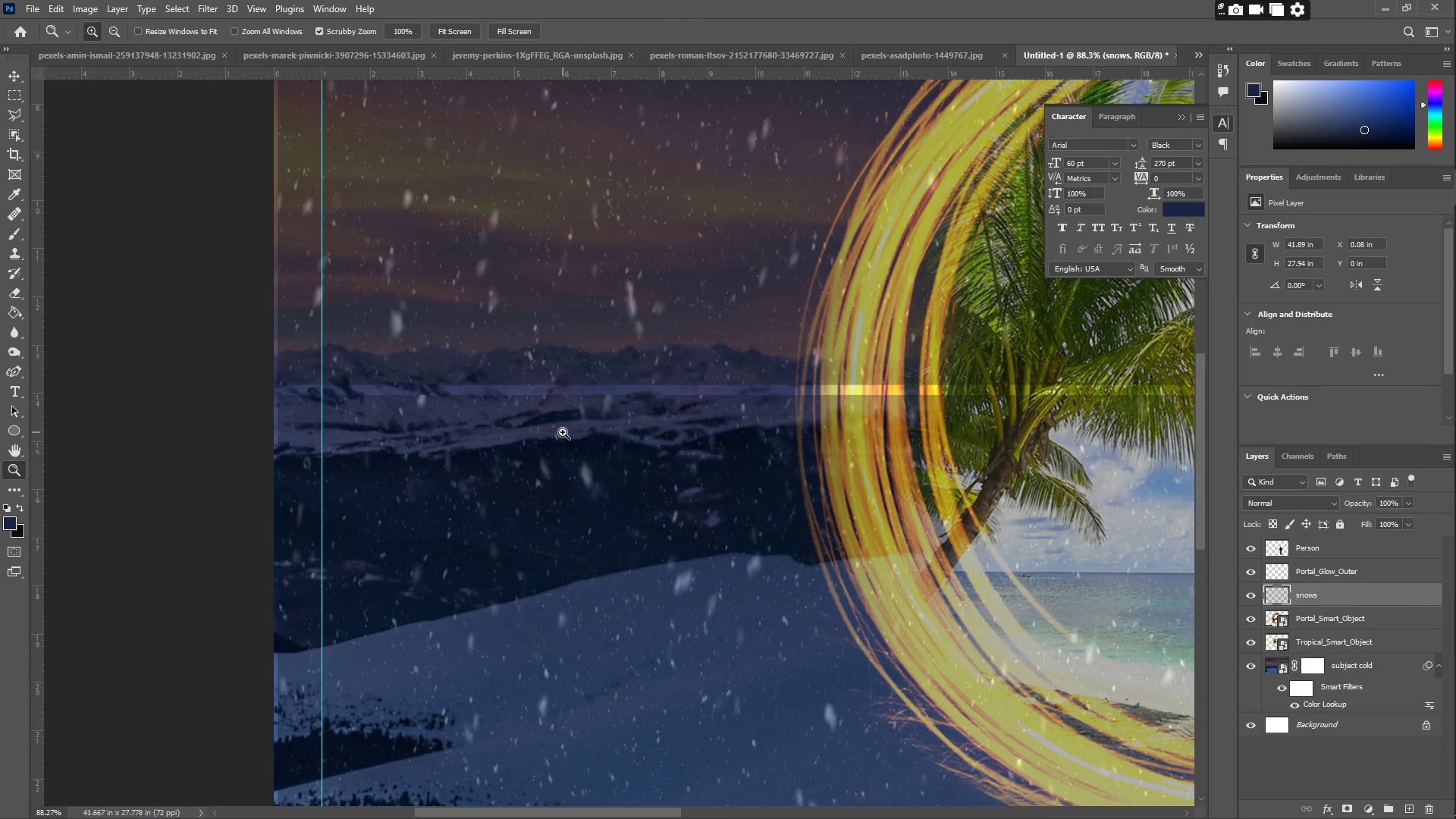 
left_click_drag(start_coordinate=[563, 432], to_coordinate=[511, 428])
 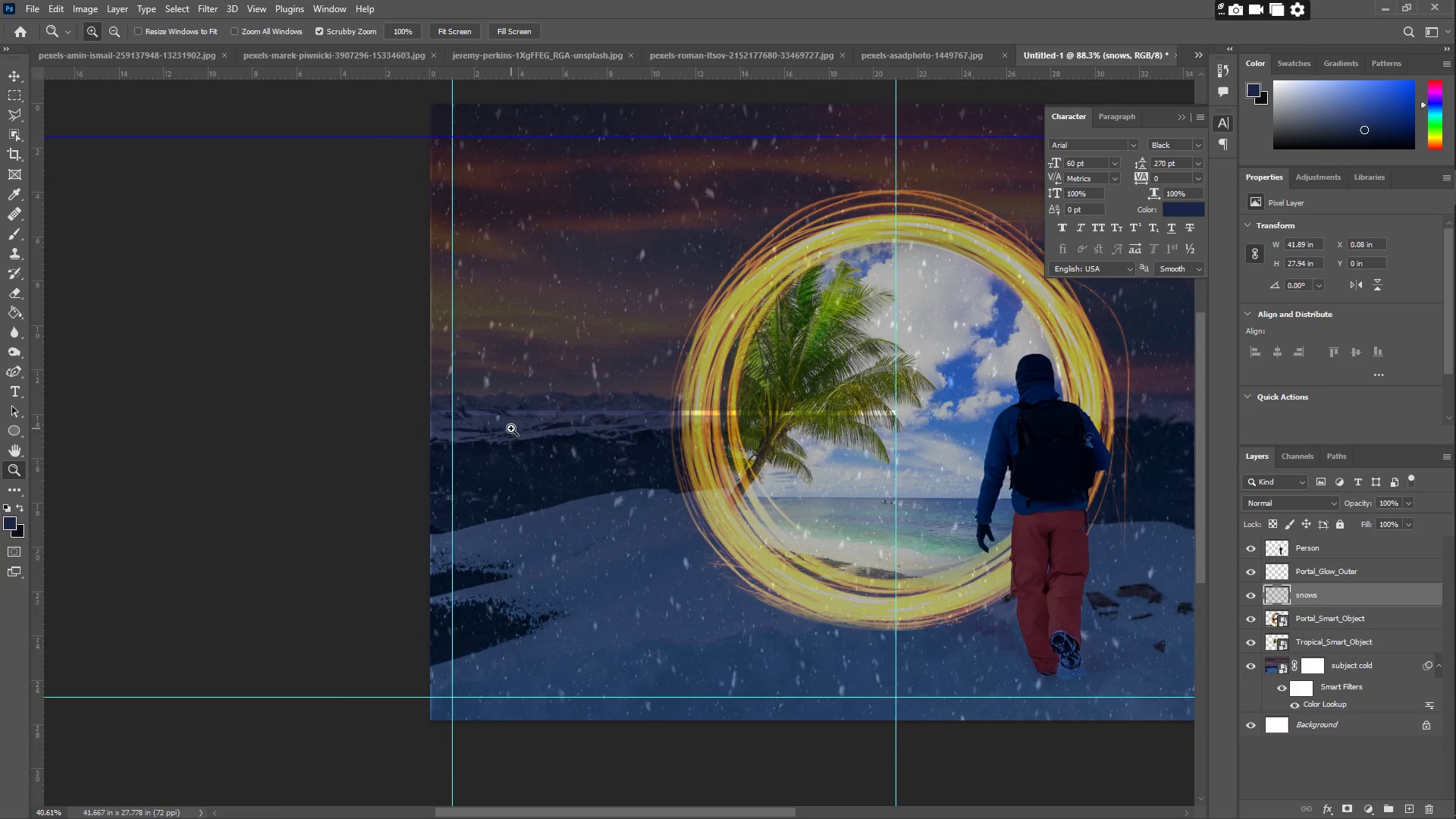 
hold_key(key=Space, duration=0.61)
 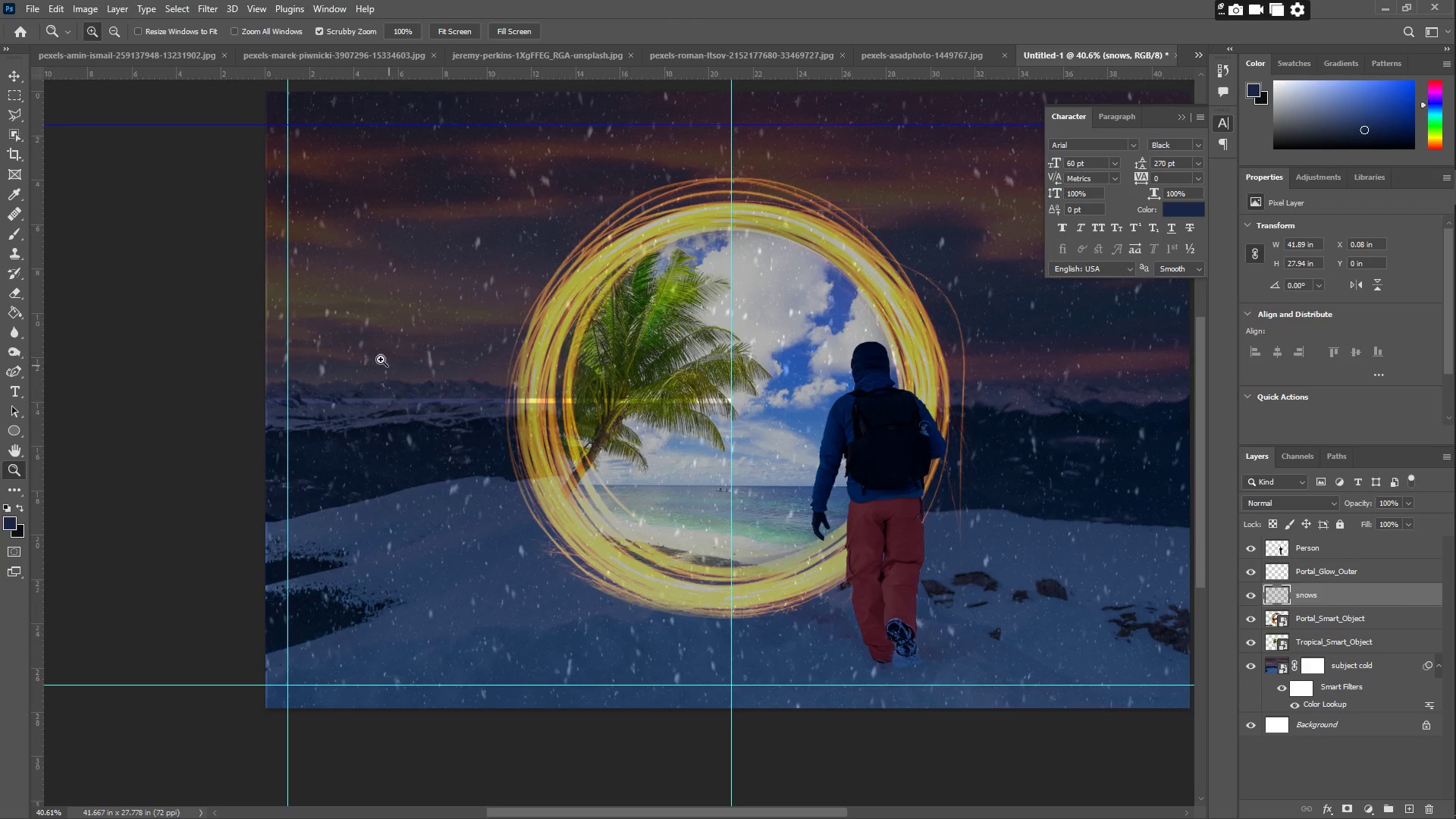 
left_click_drag(start_coordinate=[558, 440], to_coordinate=[394, 428])
 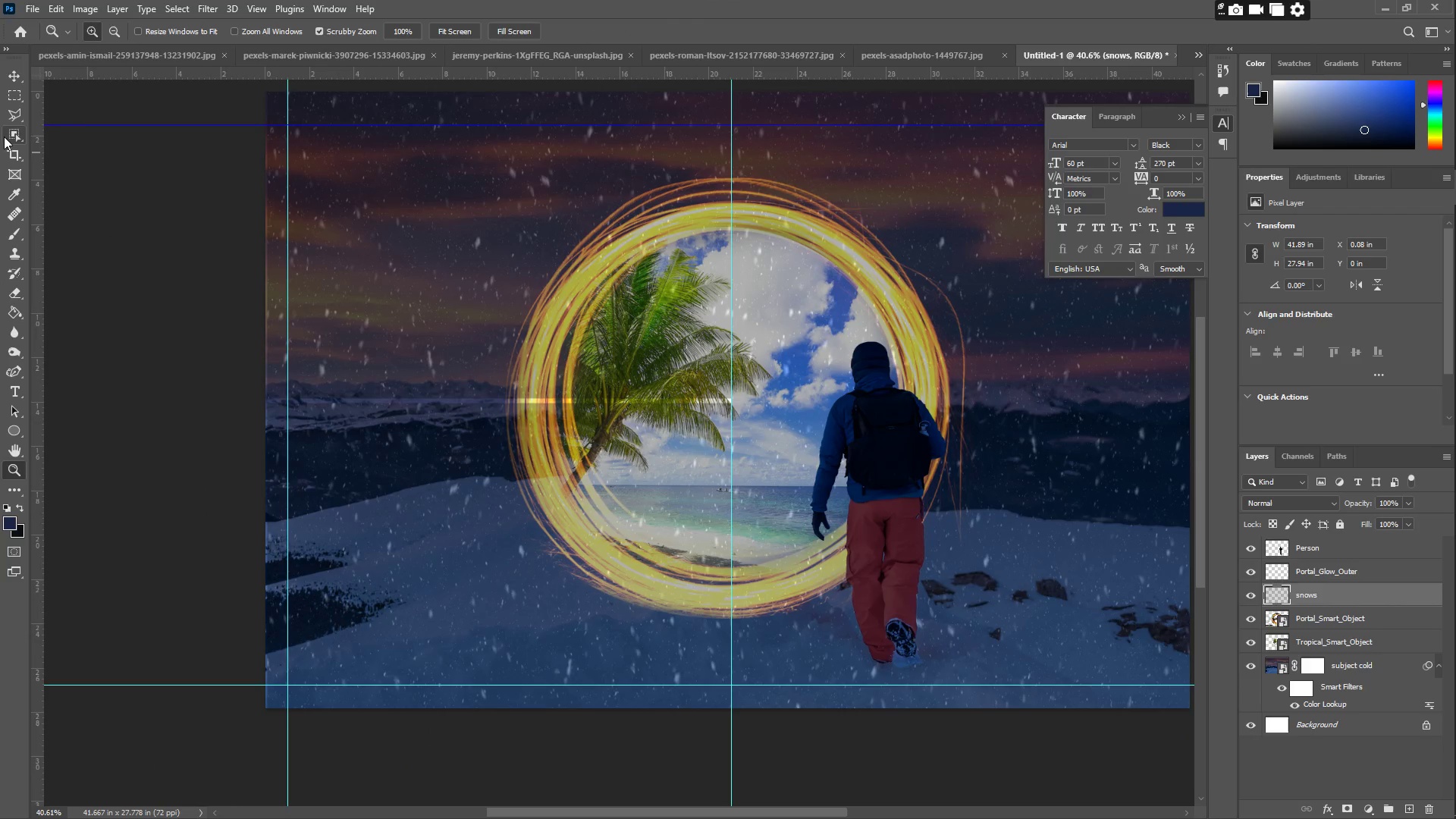 
left_click([16, 94])
 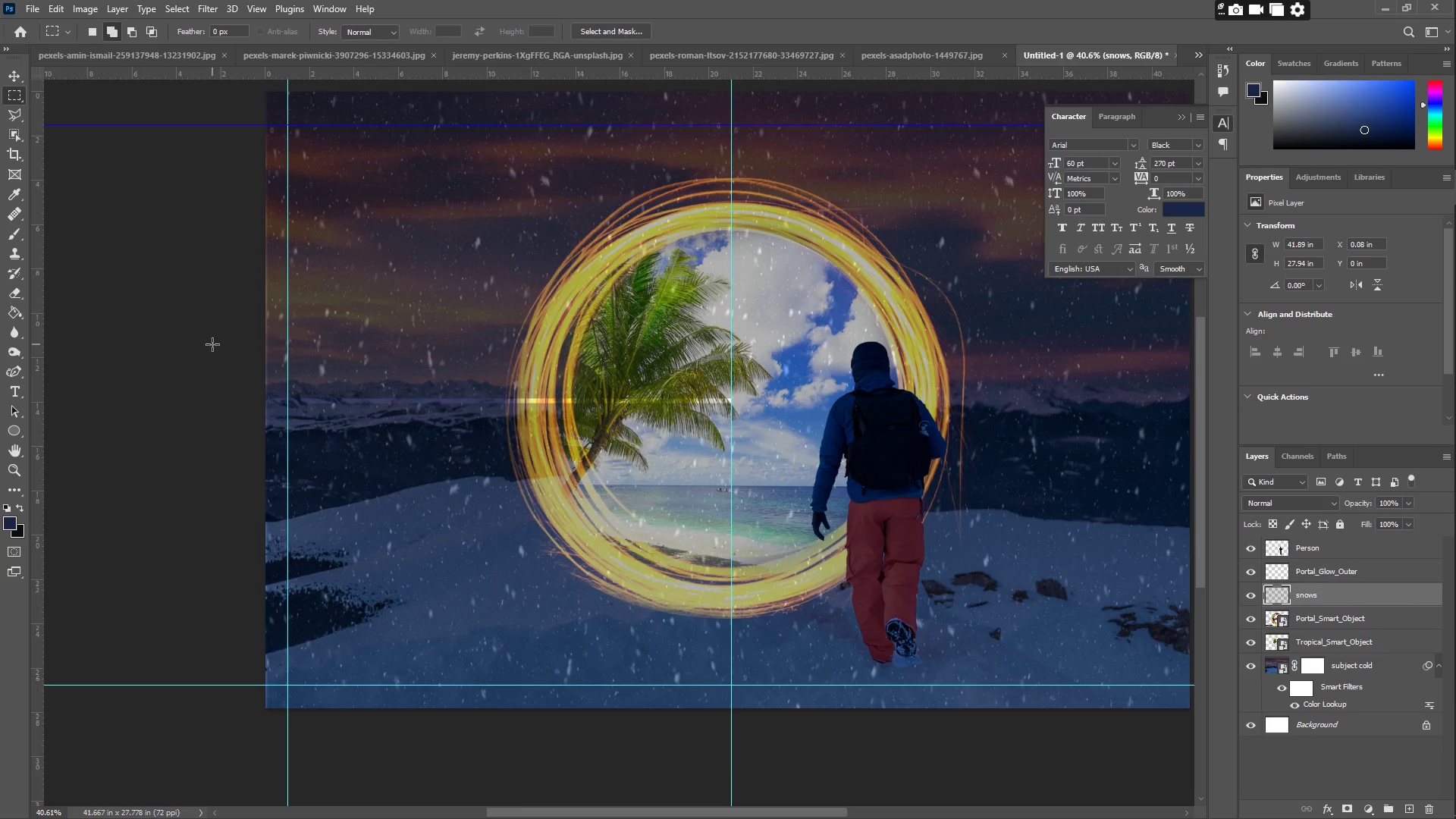 
wait(14.14)
 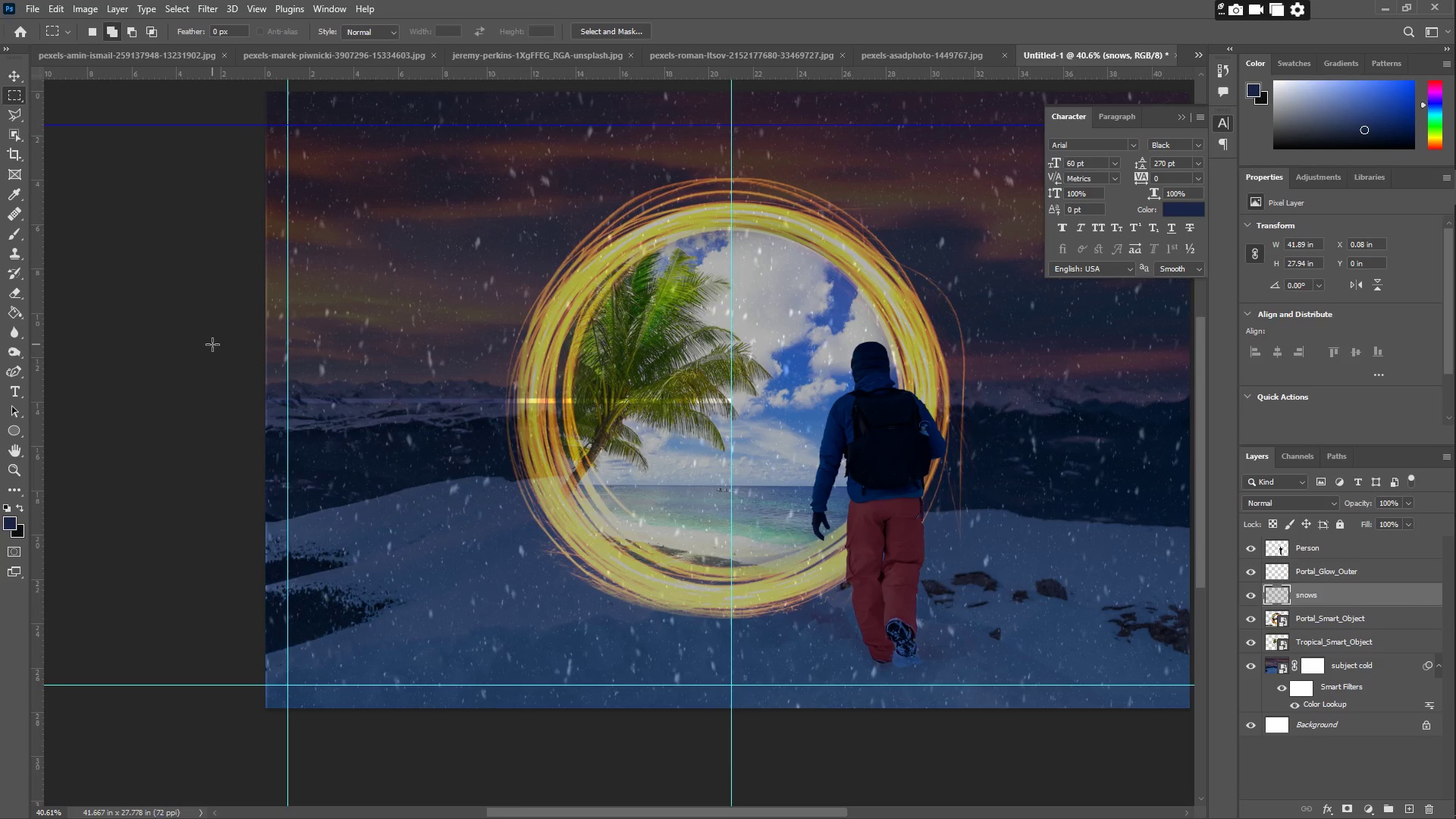 
left_click_drag(start_coordinate=[1335, 599], to_coordinate=[1354, 656])
 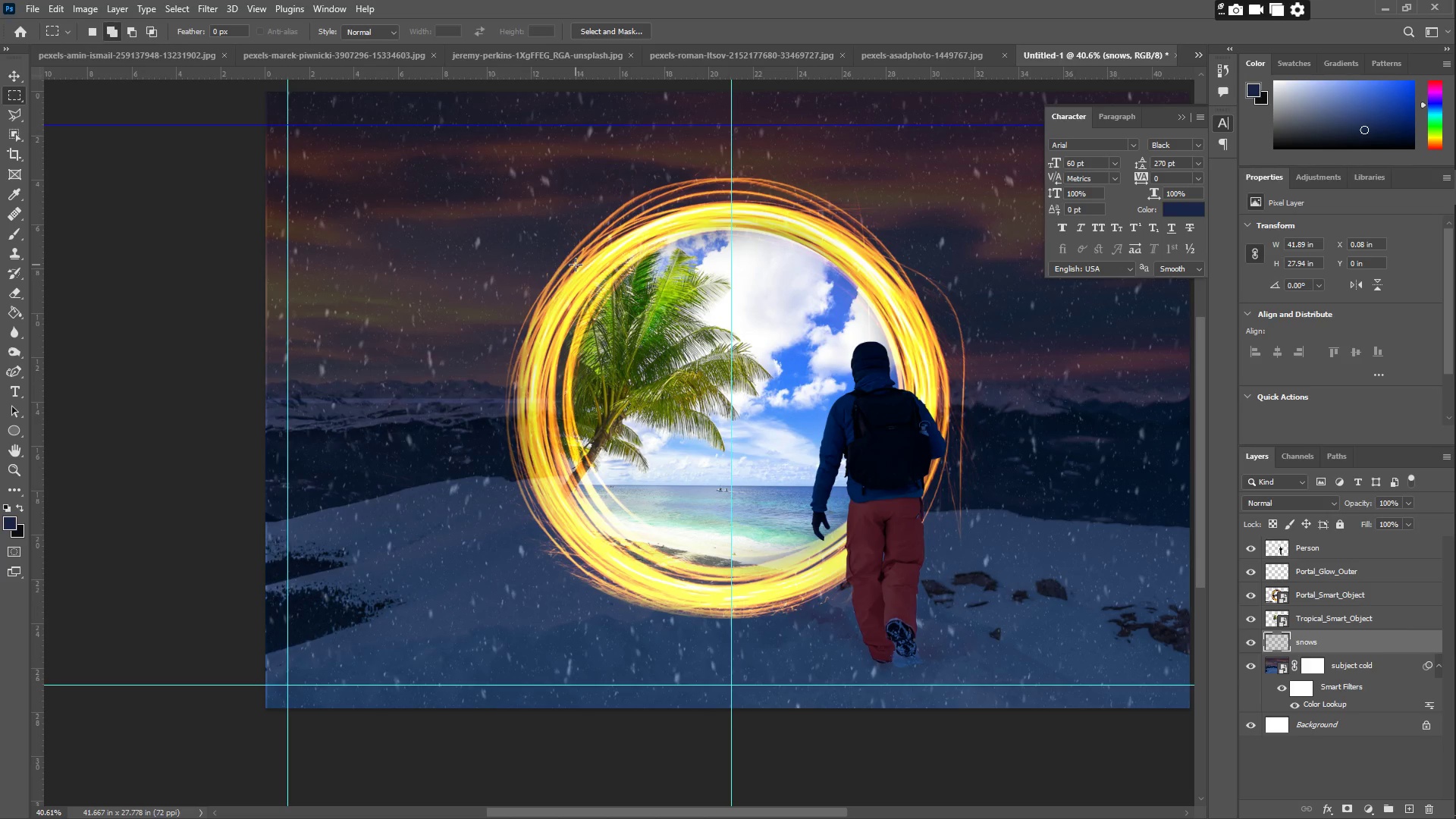 
wait(8.84)
 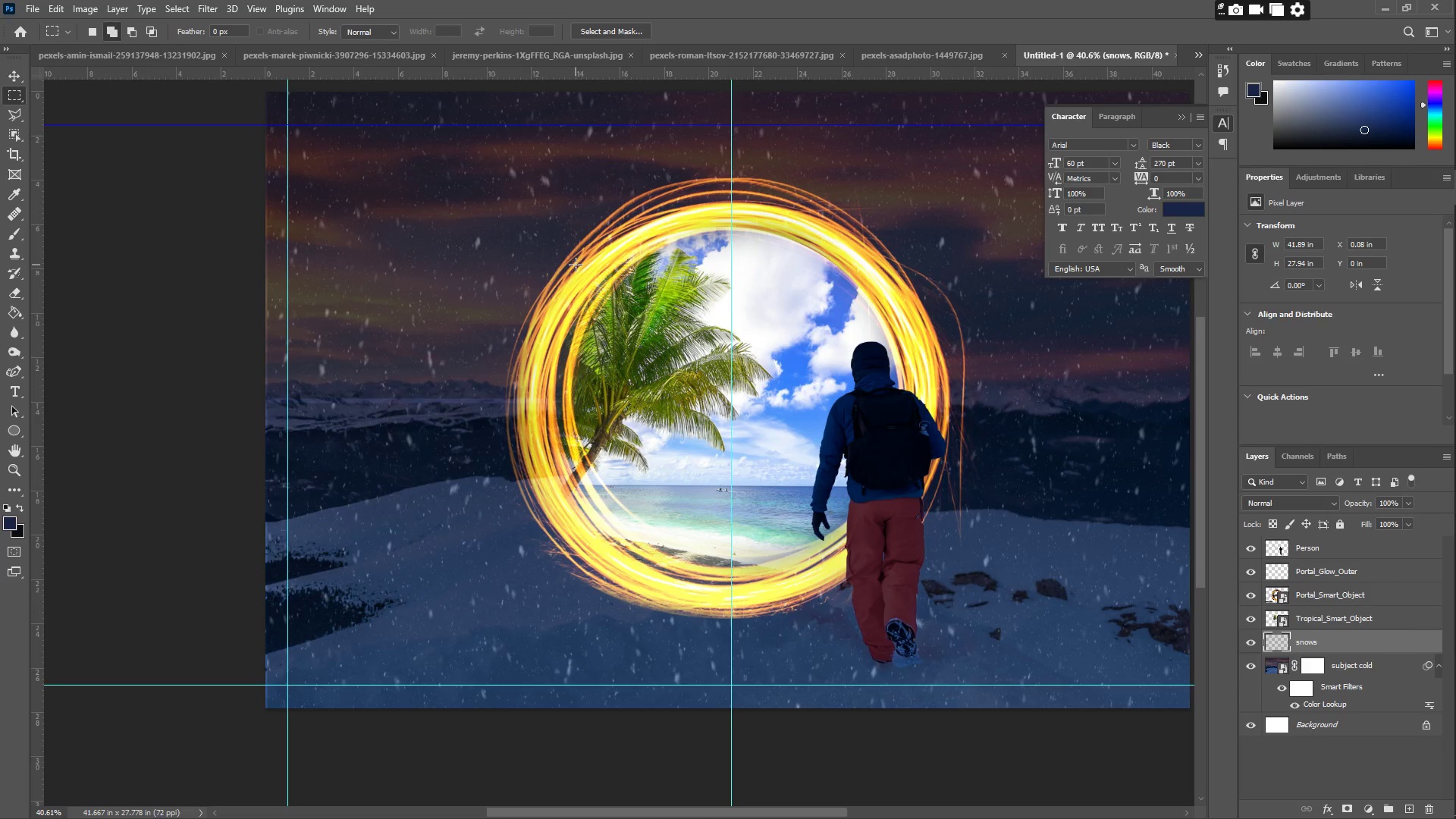 
left_click([1291, 503])
 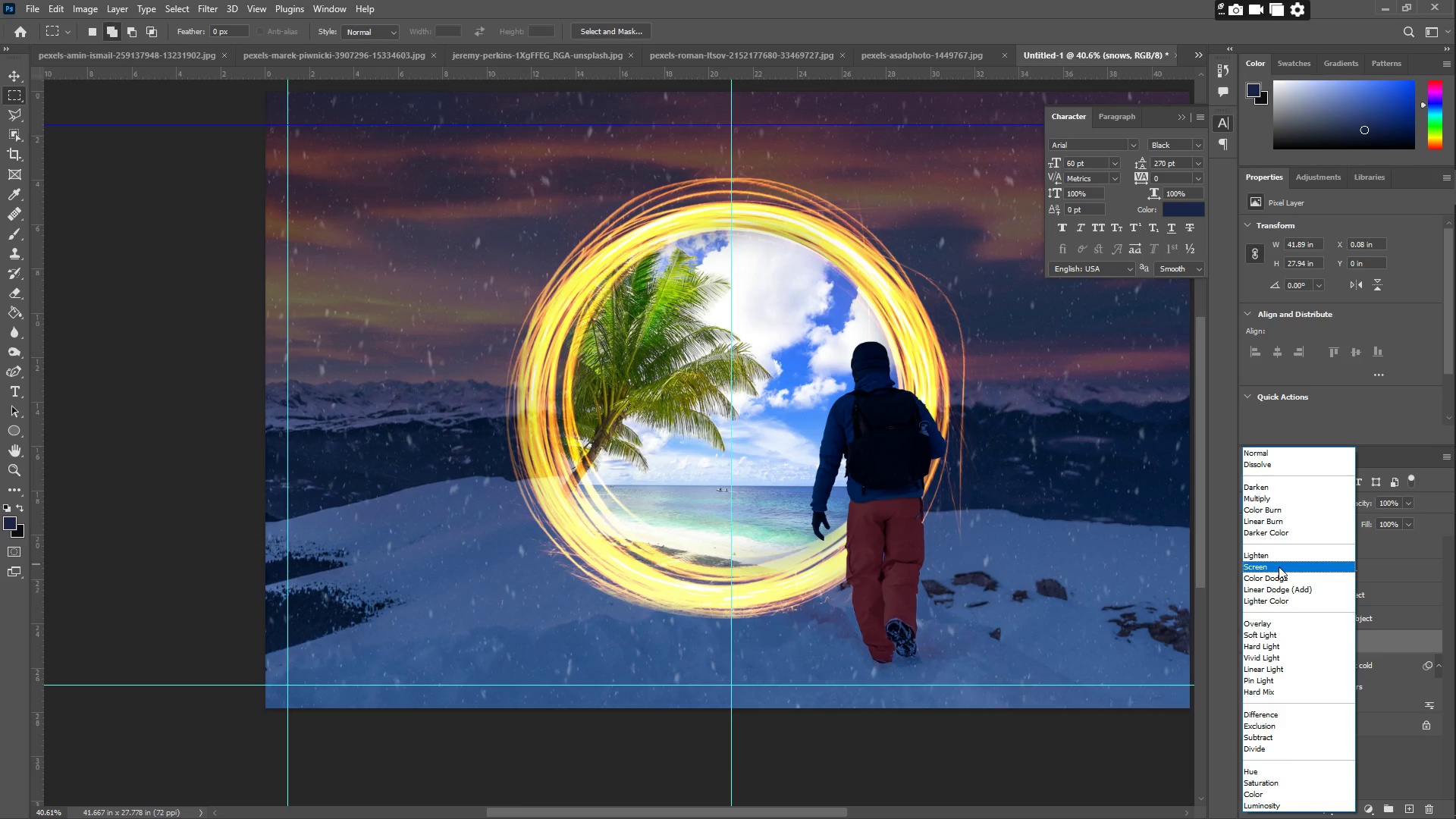 
left_click([1279, 565])
 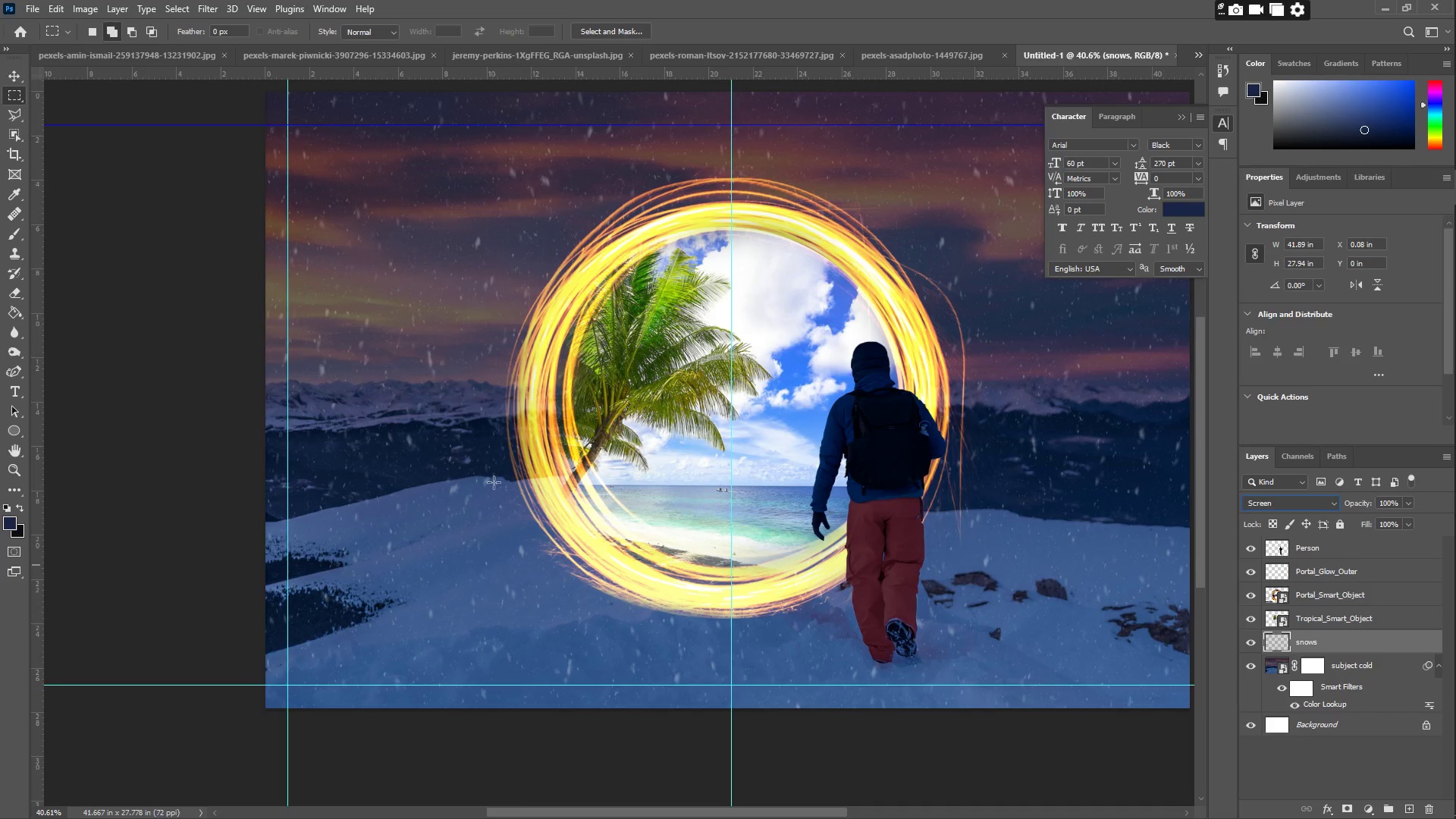 
type(zz)
 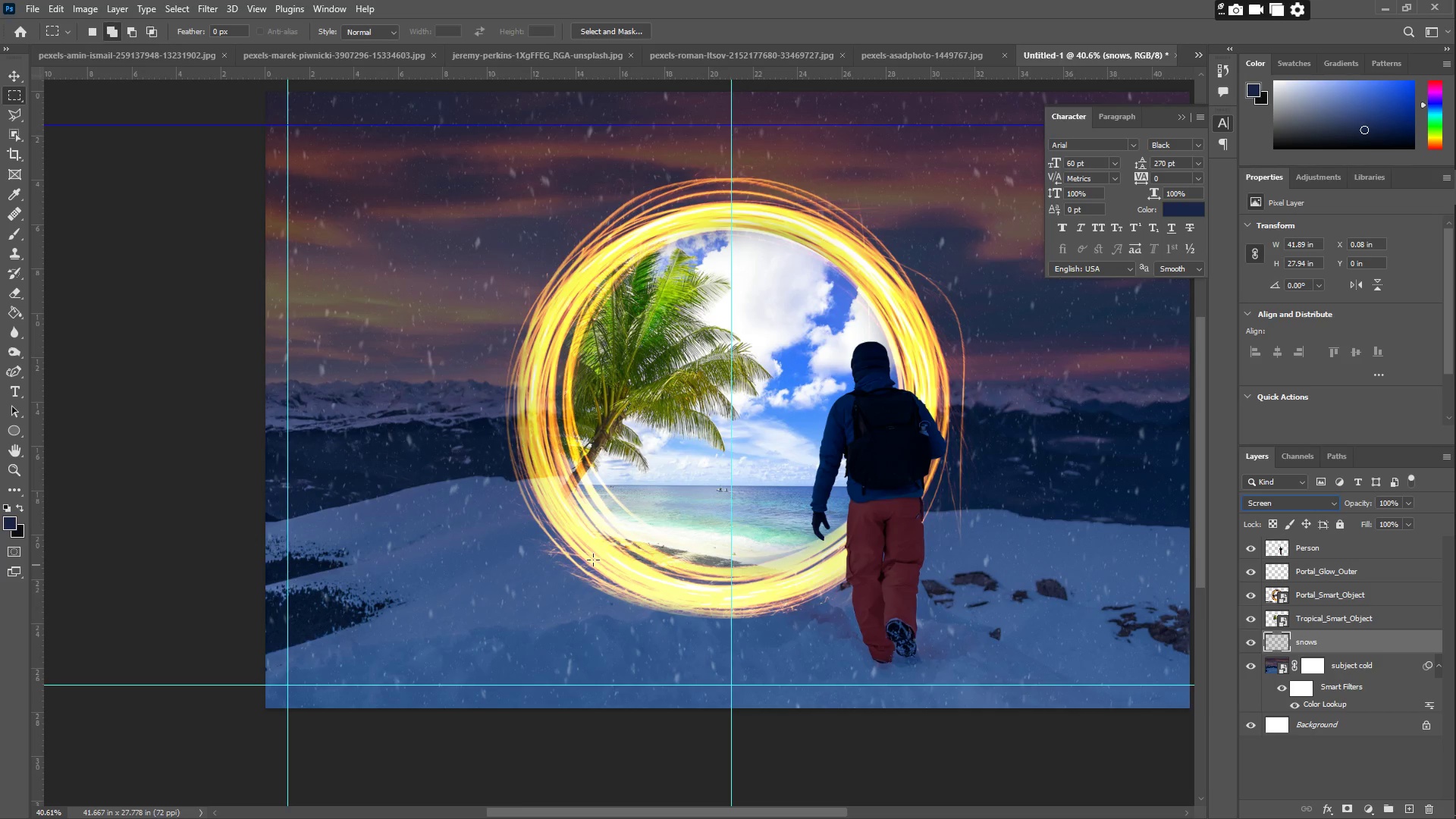 
scroll: coordinate [617, 565], scroll_direction: down, amount: 3.0
 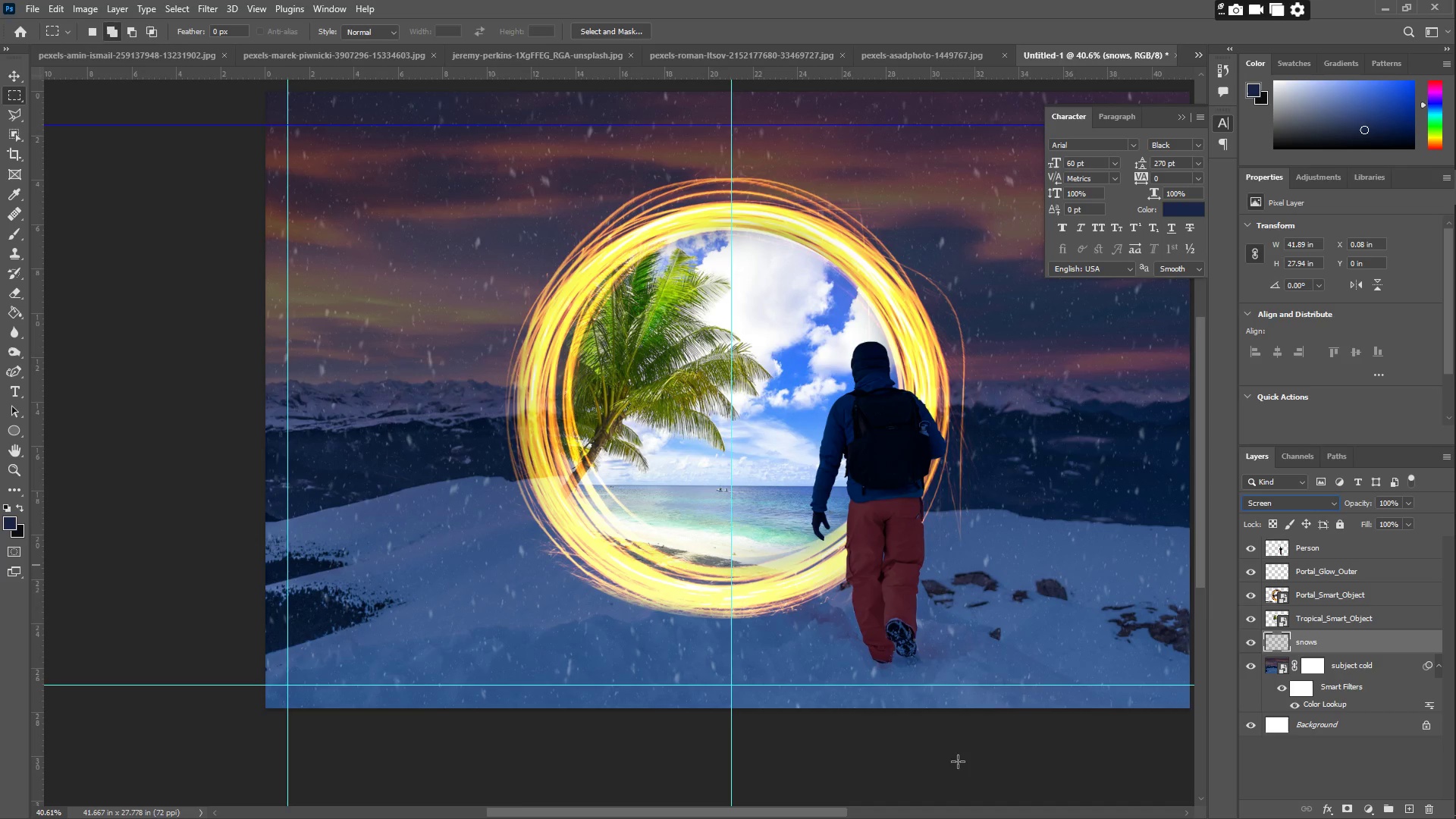 
type(zz)
 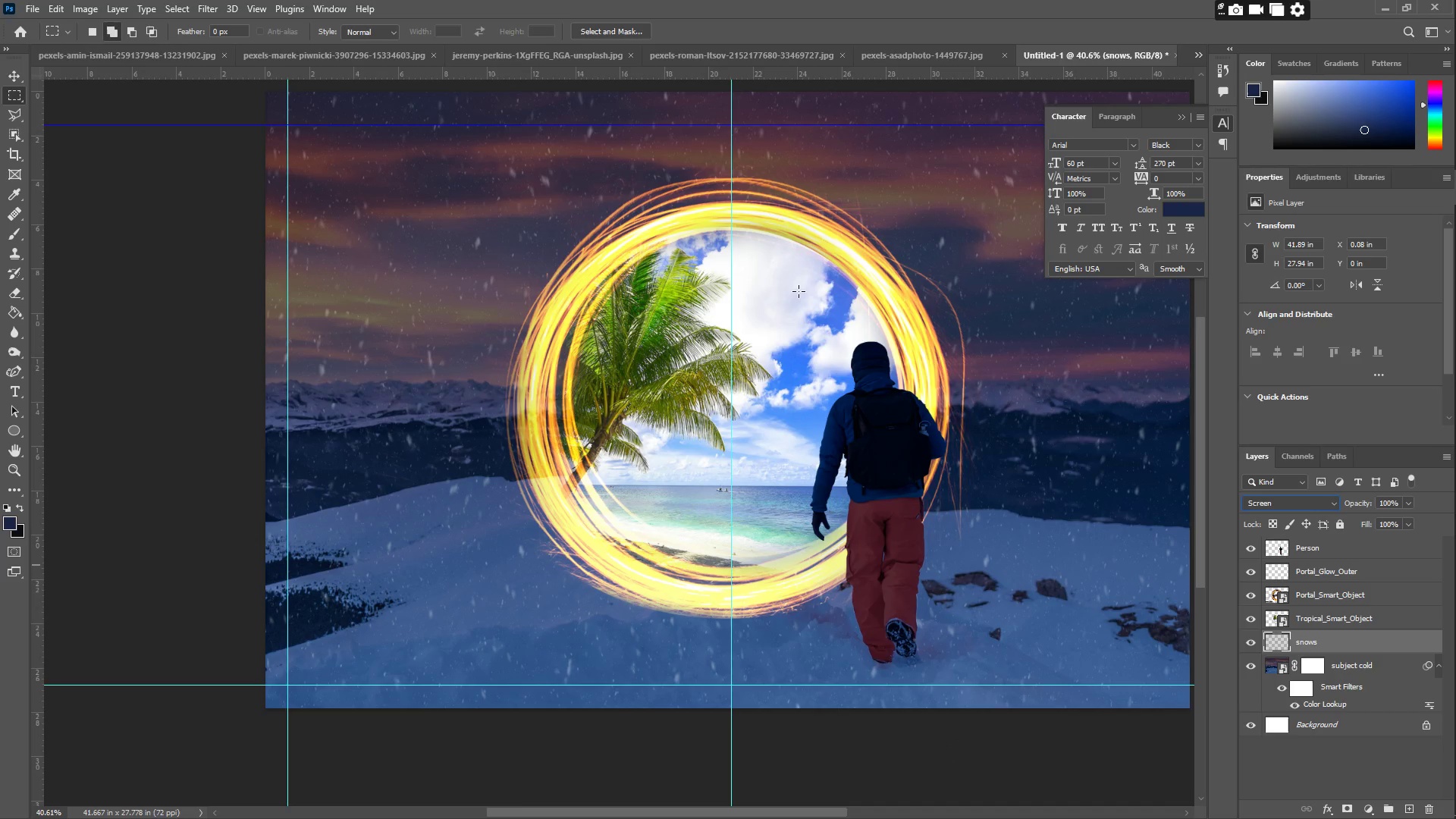 
wait(8.05)
 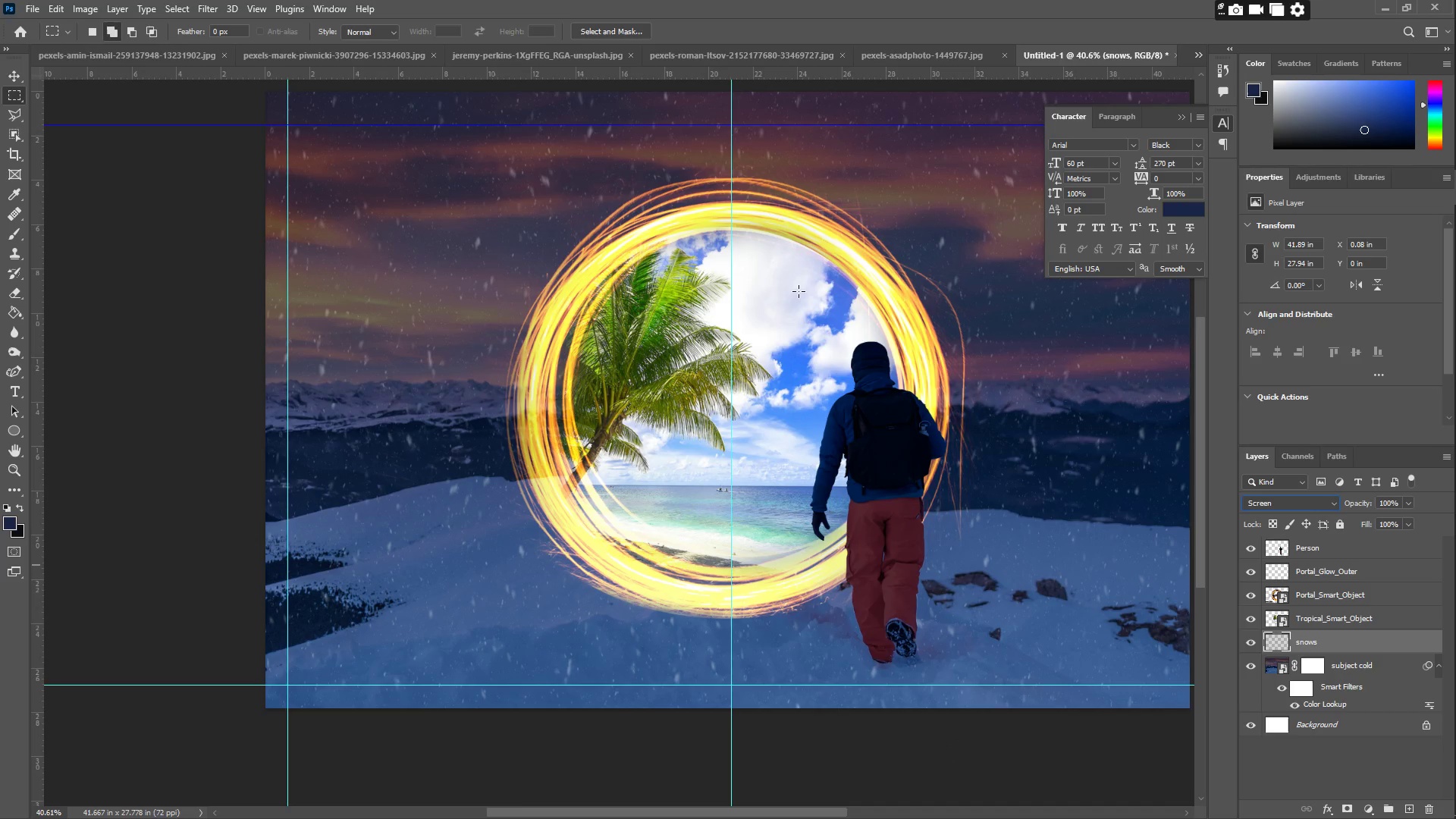 
type(ii)
 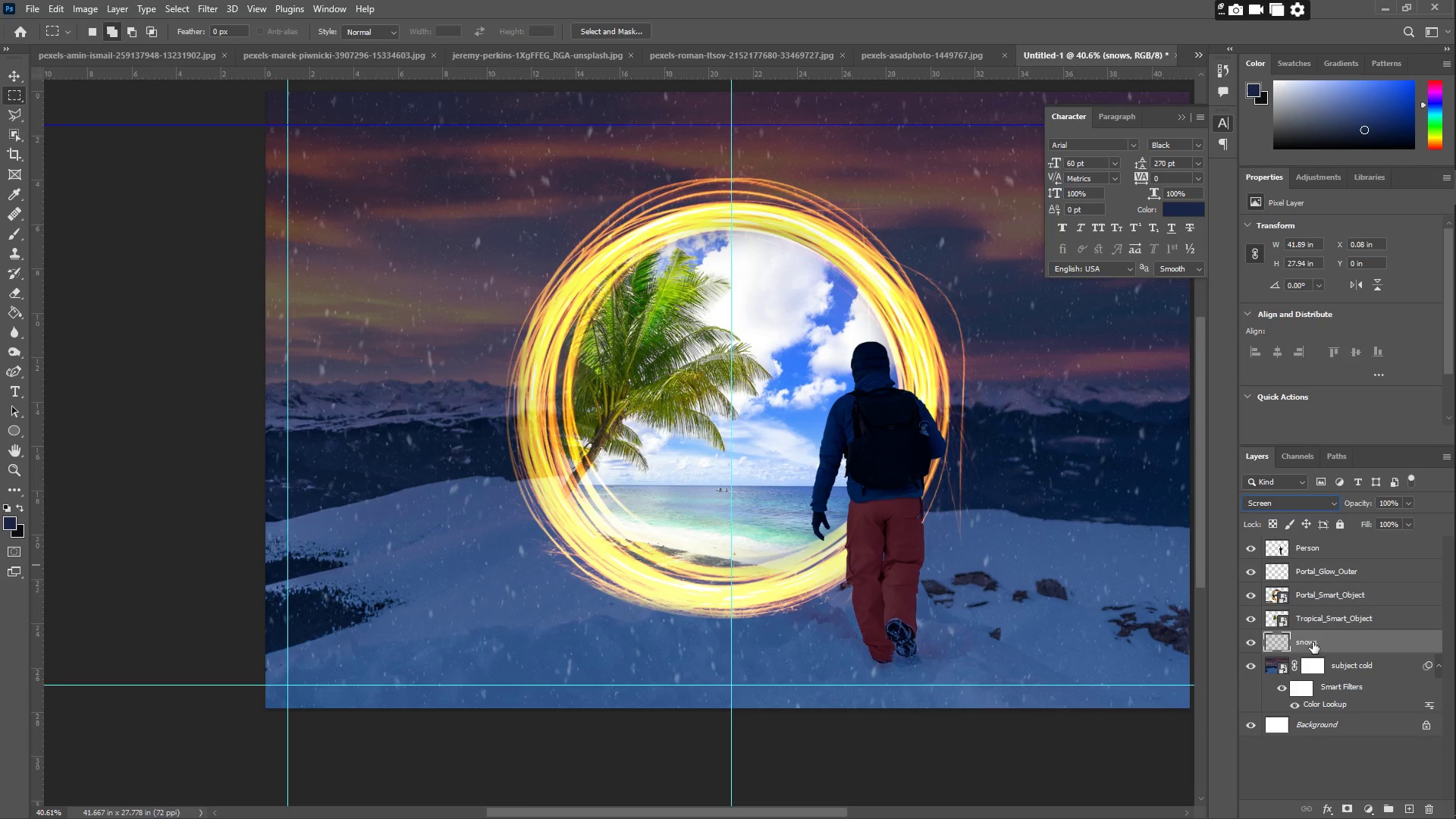 
left_click([1327, 620])
 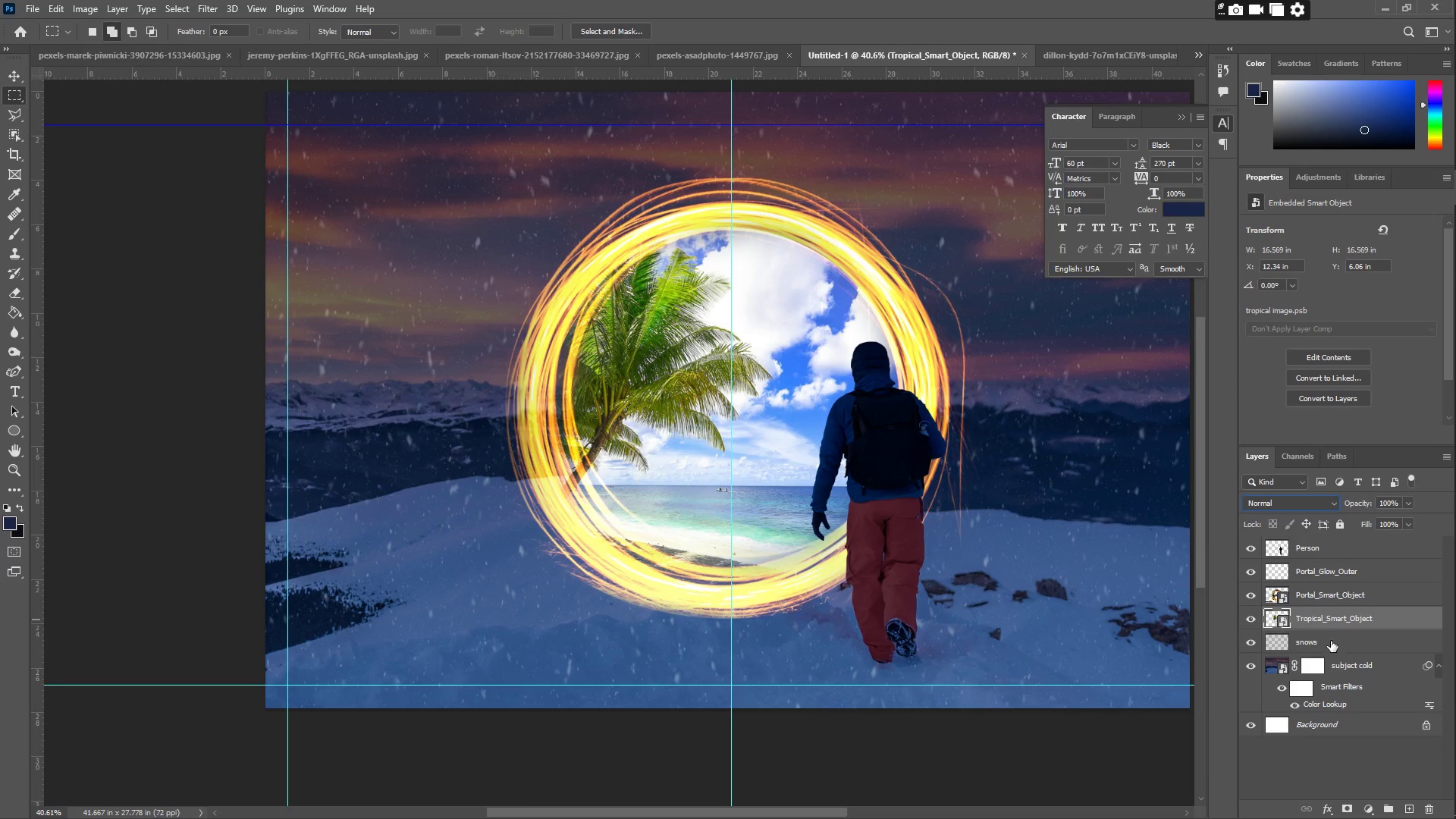 
left_click([1333, 642])
 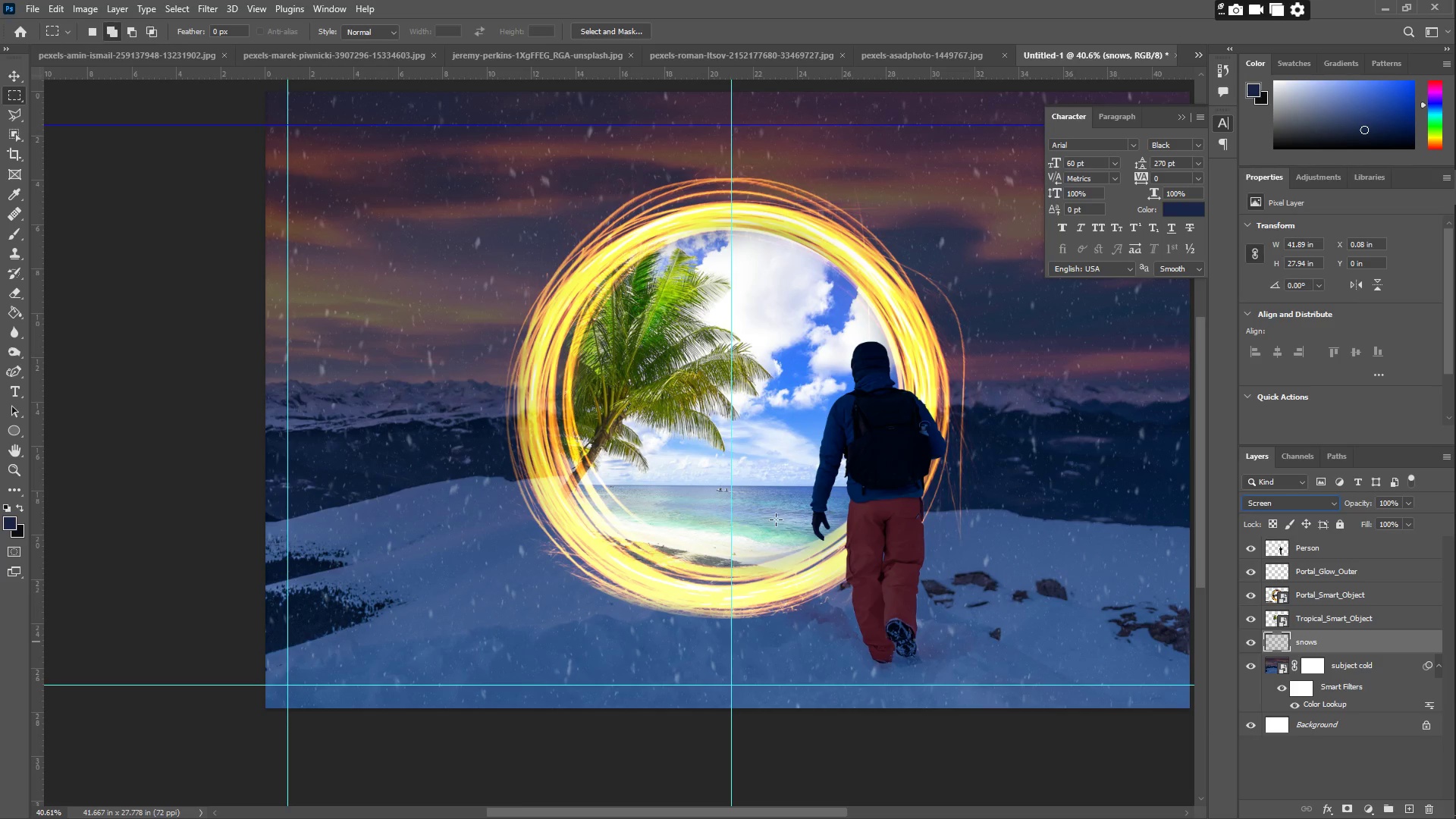 
type(zz)
 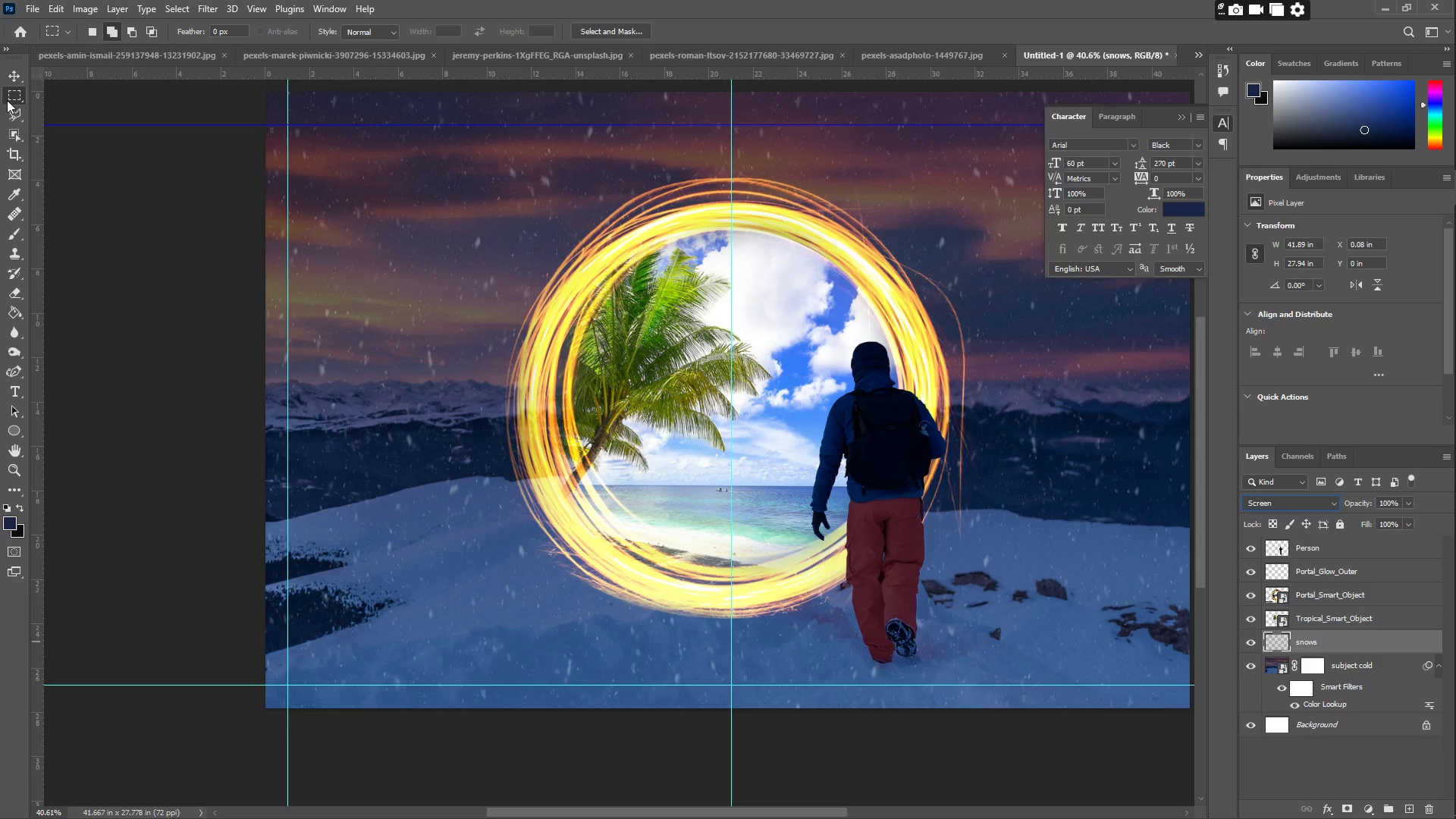 
double_click([16, 112])
 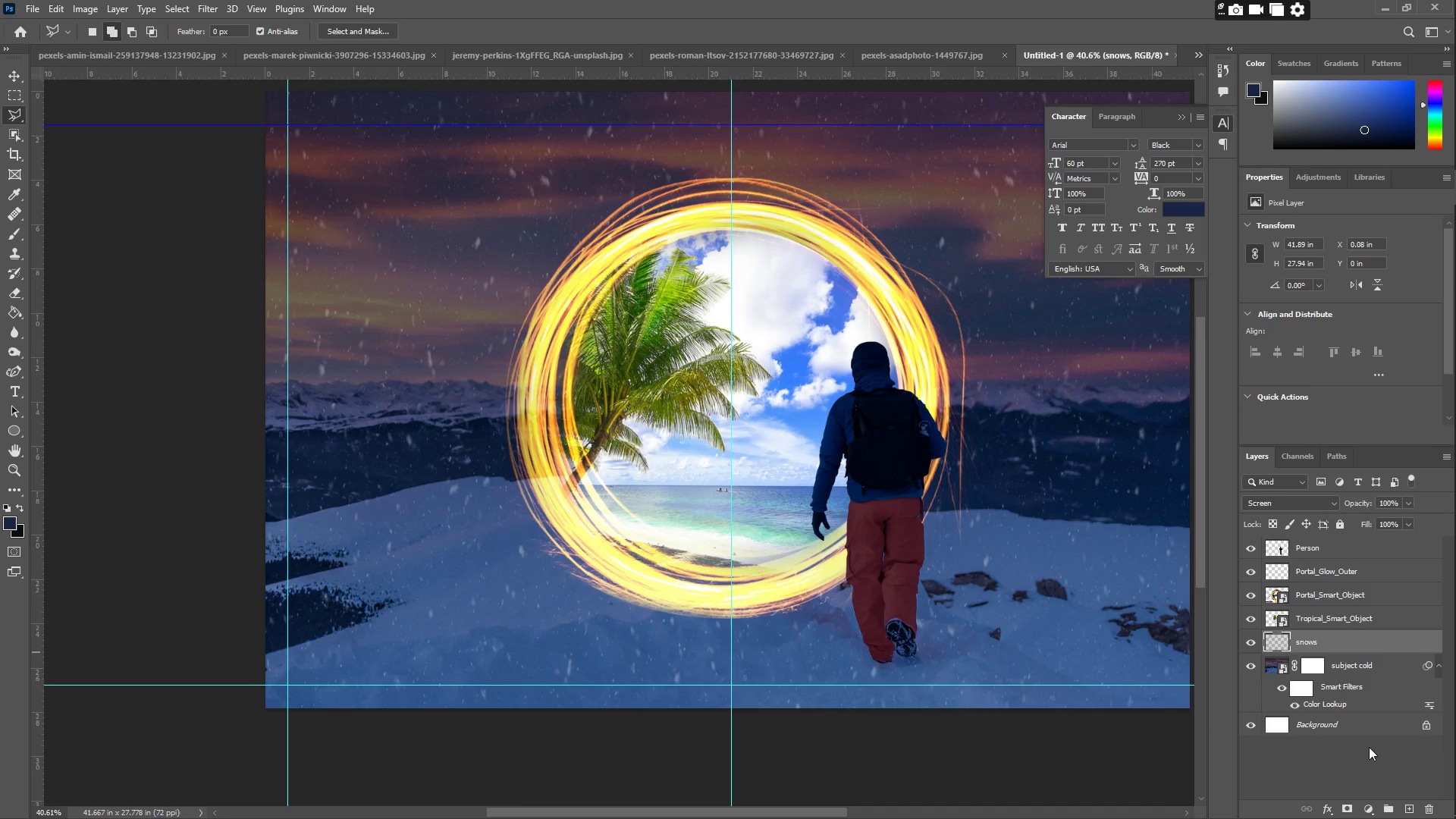 
left_click([1409, 808])
 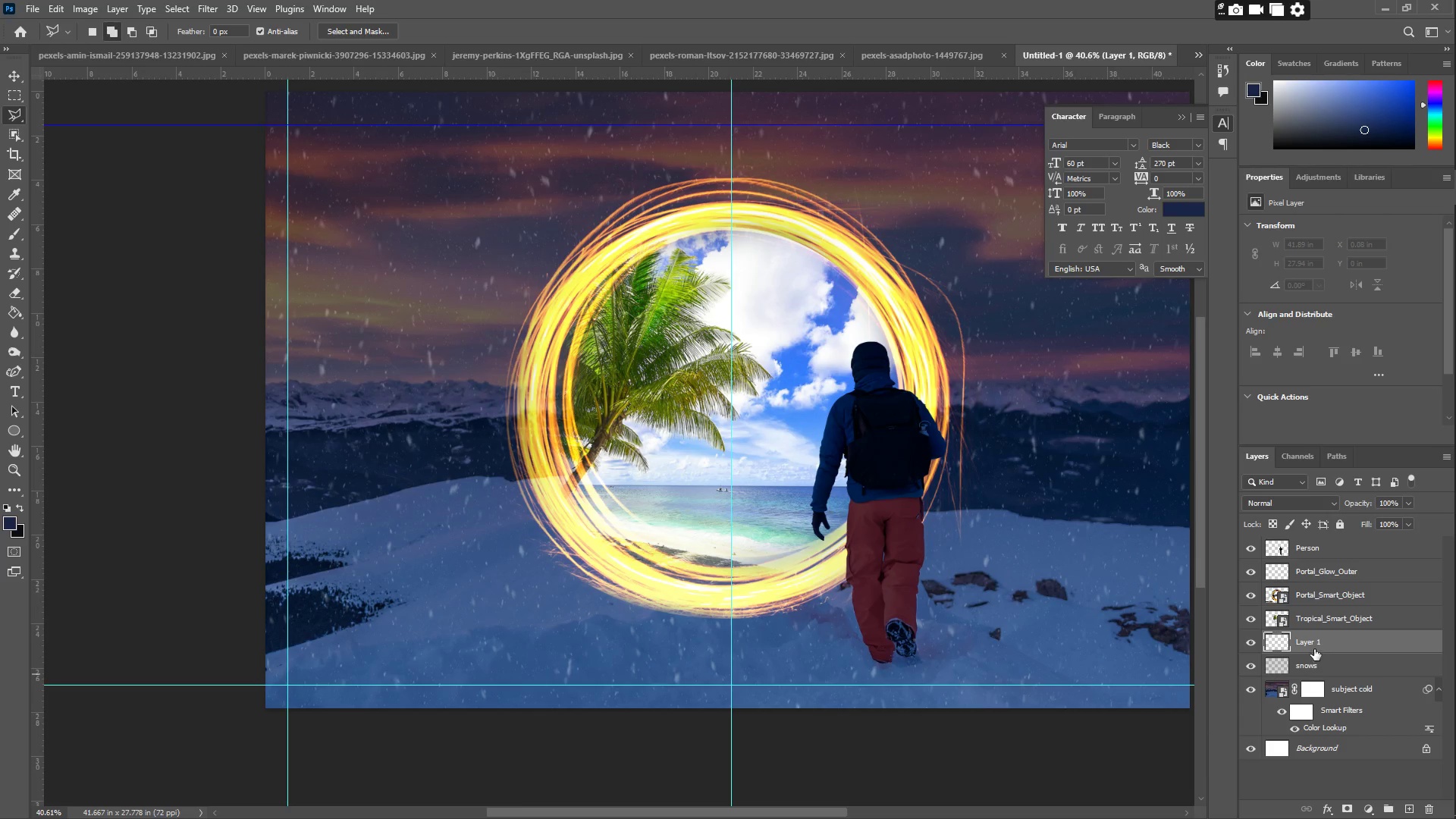 
double_click([1315, 642])
 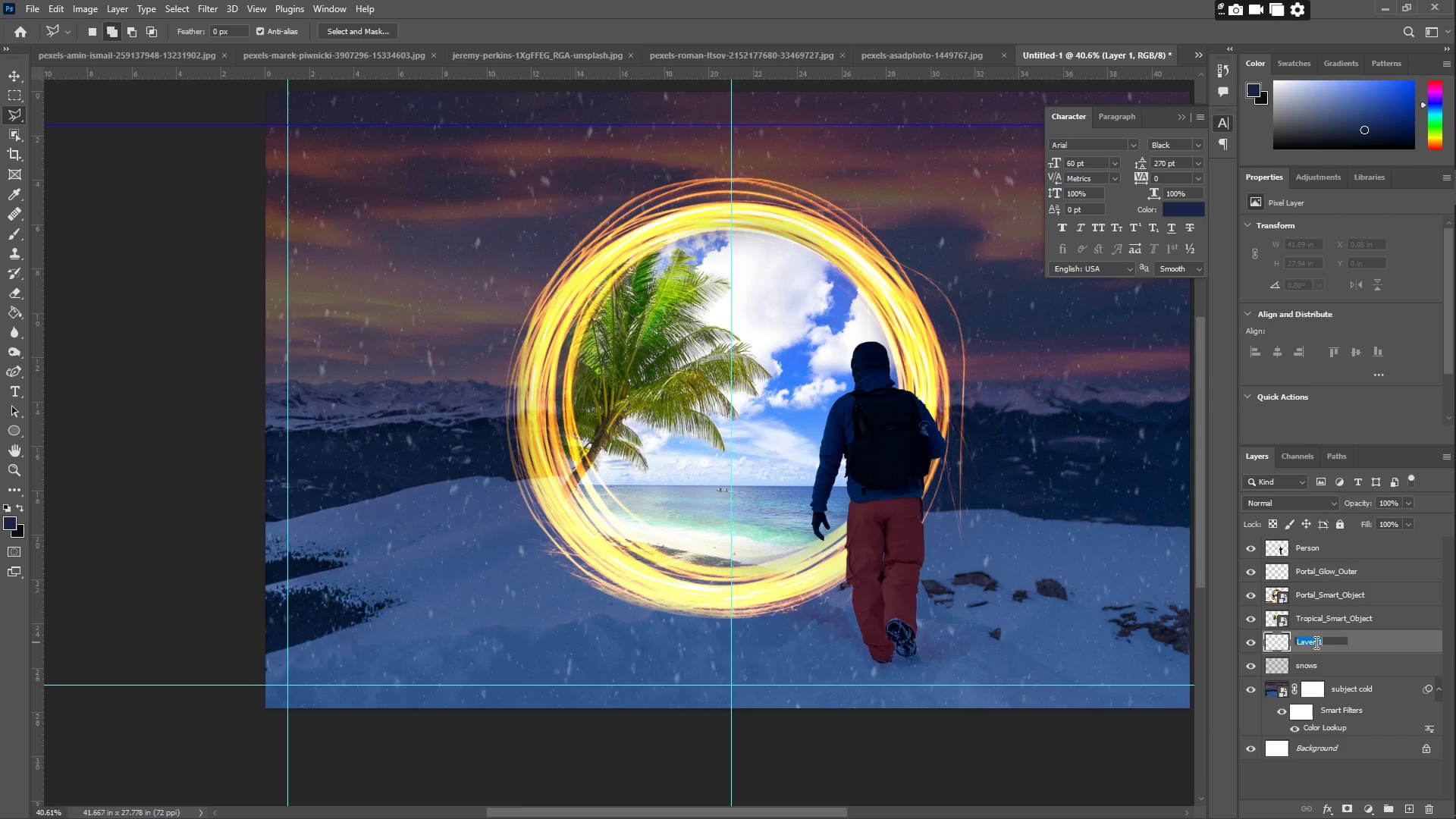 
type(S)
key(Backspace)
type(BAS)
key(Backspace)
key(Backspace)
key(Backspace)
key(Backspace)
type(BAse)
key(Backspace)
key(Backspace)
key(Backspace)
key(Backspace)
type(bAE_POR)
key(Backspace)
key(Backspace)
key(Backspace)
key(Backspace)
key(Backspace)
type(SE_{PR)
key(Backspace)
key(Backspace)
key(Backspace)
 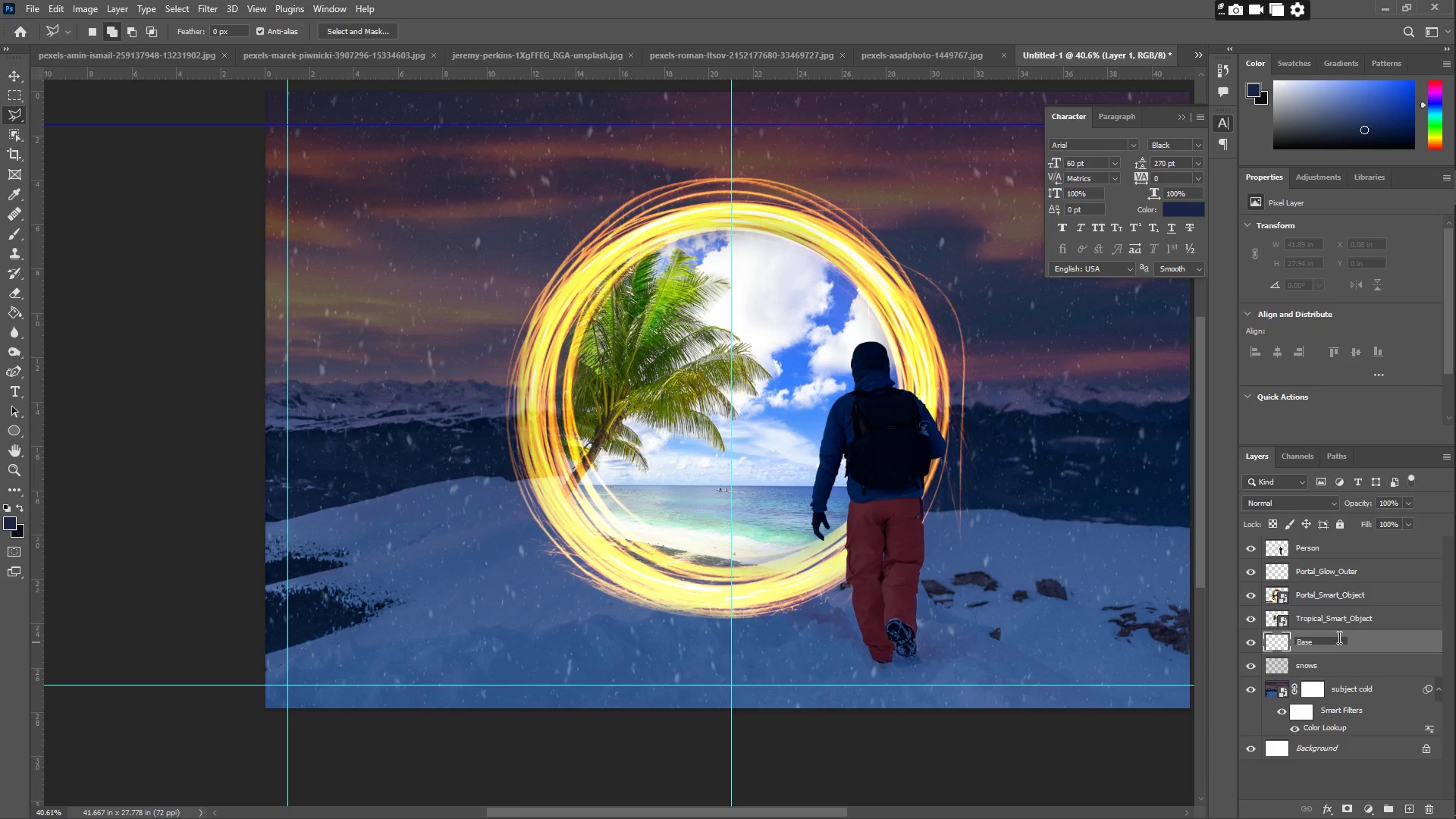 
type(Portal))
key(Backspace)
key(Backspace)
type(l_Shadow)
 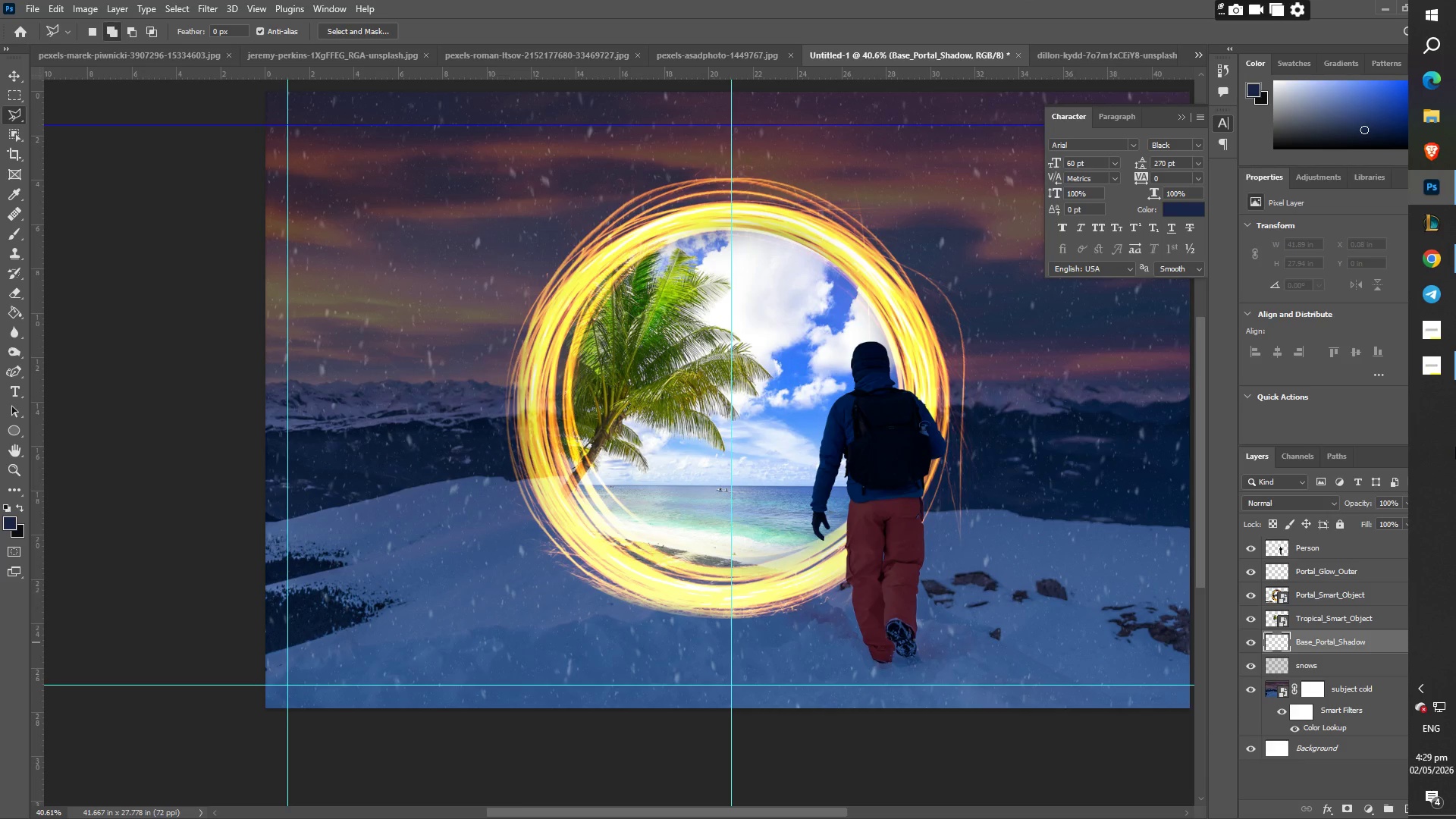 
 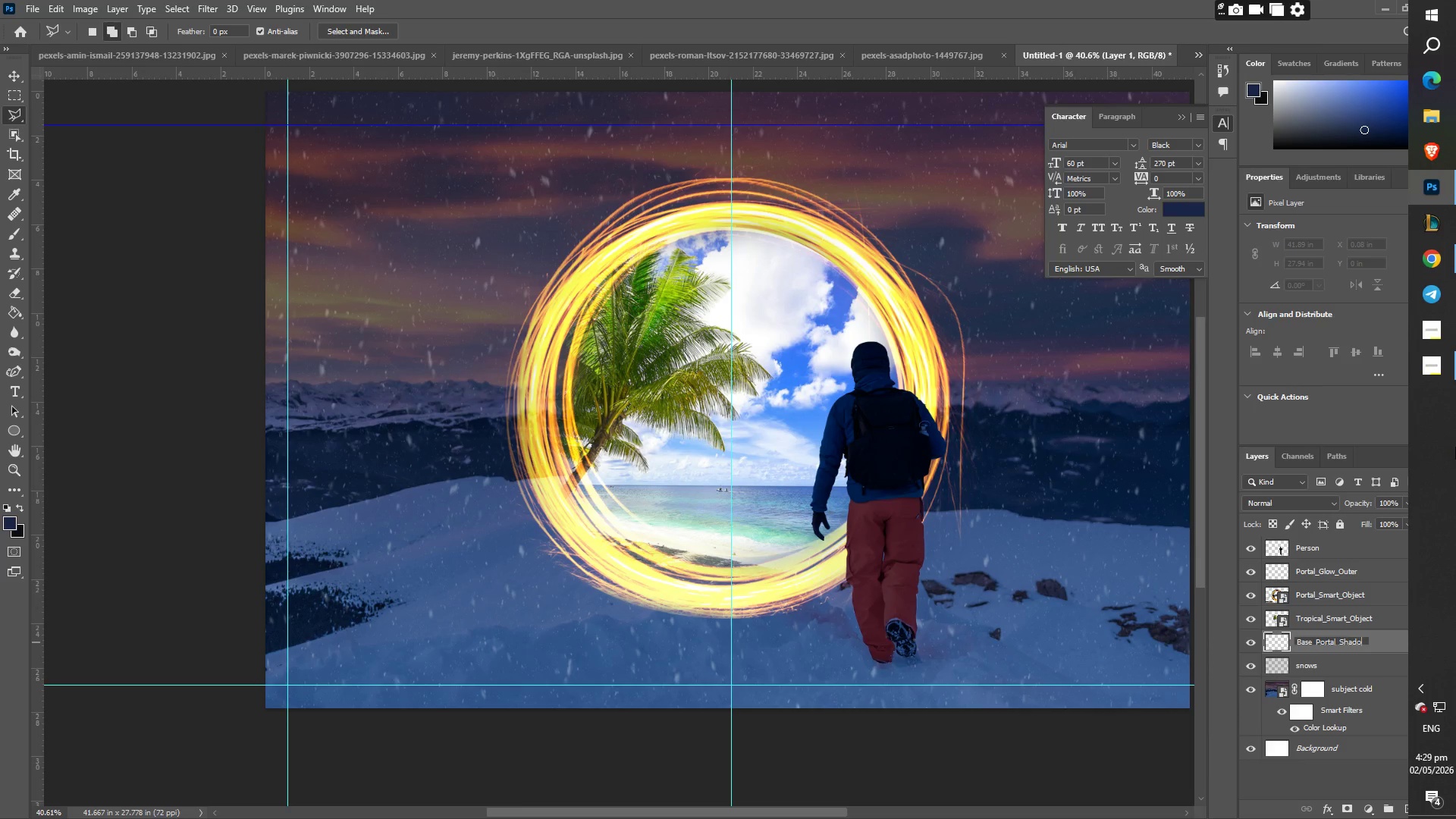 
key(Enter)
 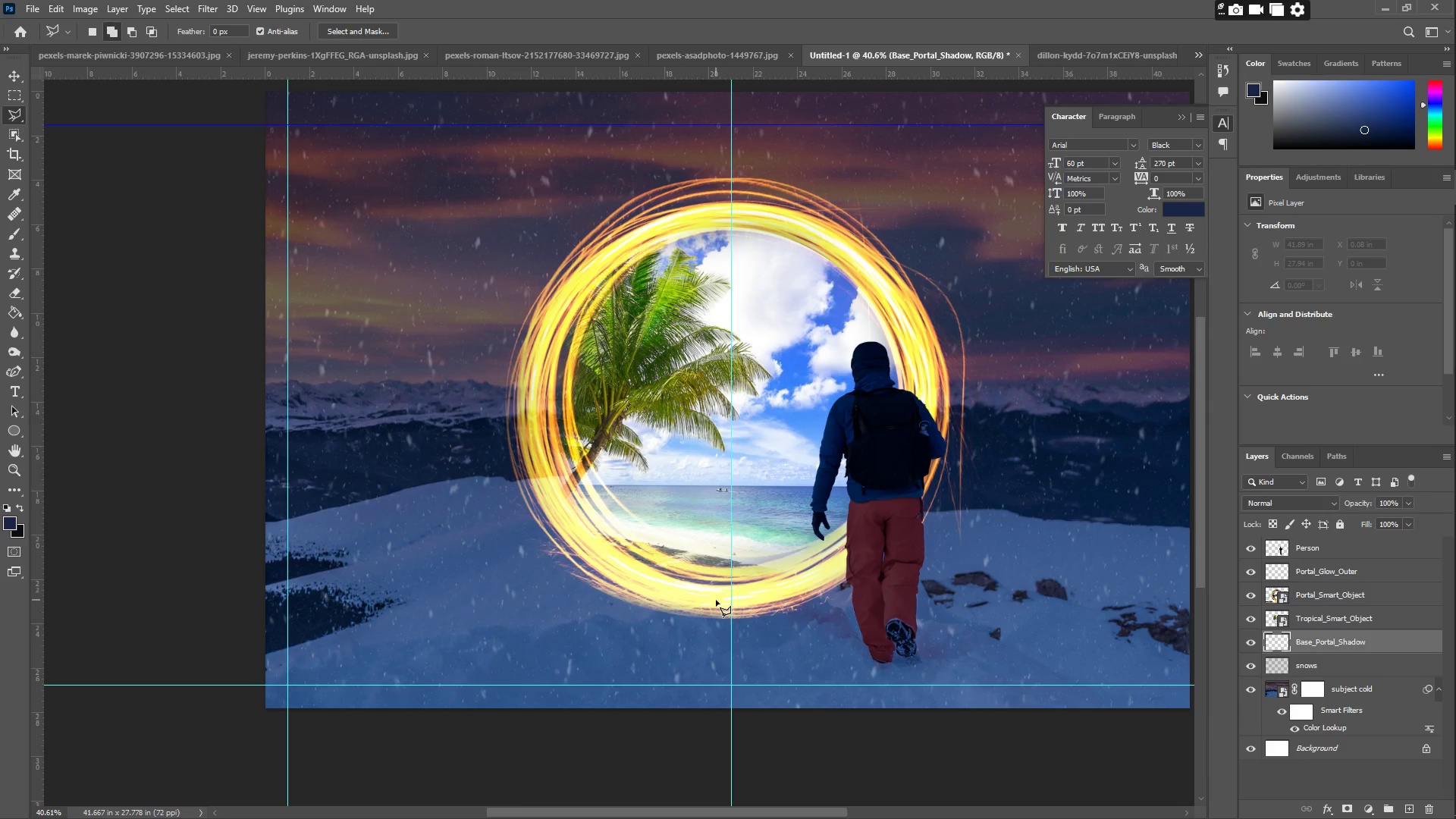 
type(ii)
 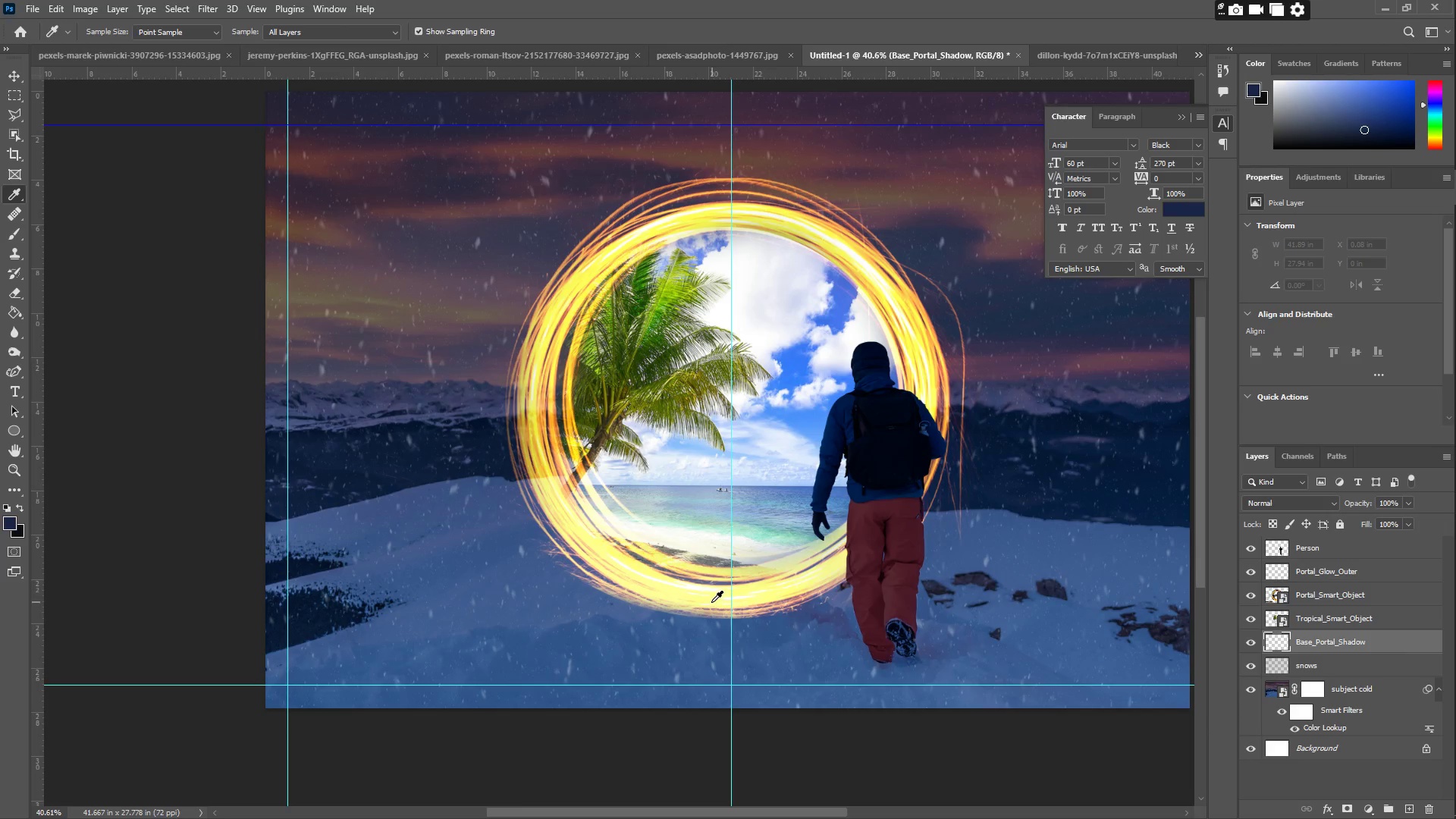 
left_click_drag(start_coordinate=[708, 596], to_coordinate=[705, 592])
 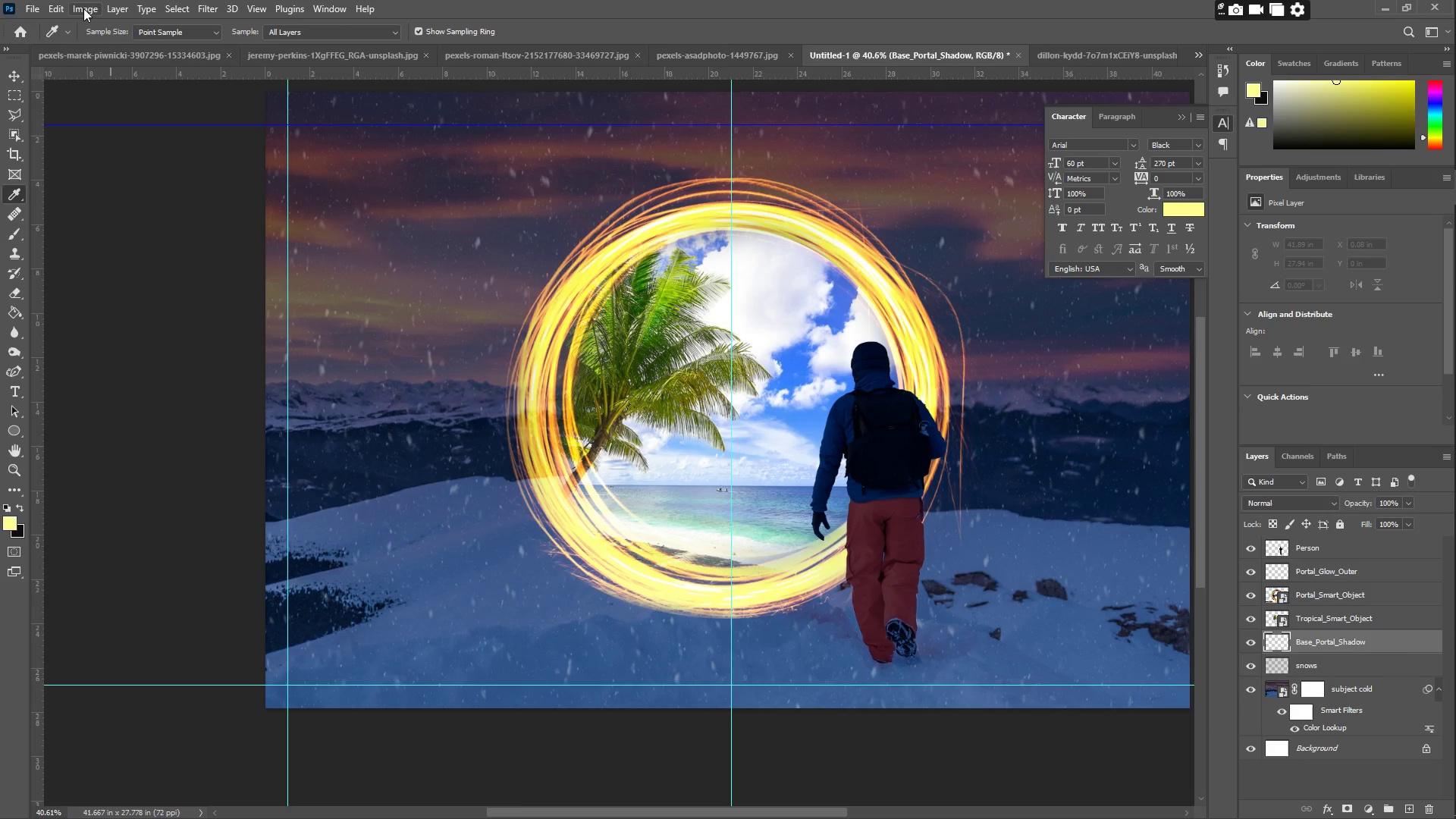 
key(B)
 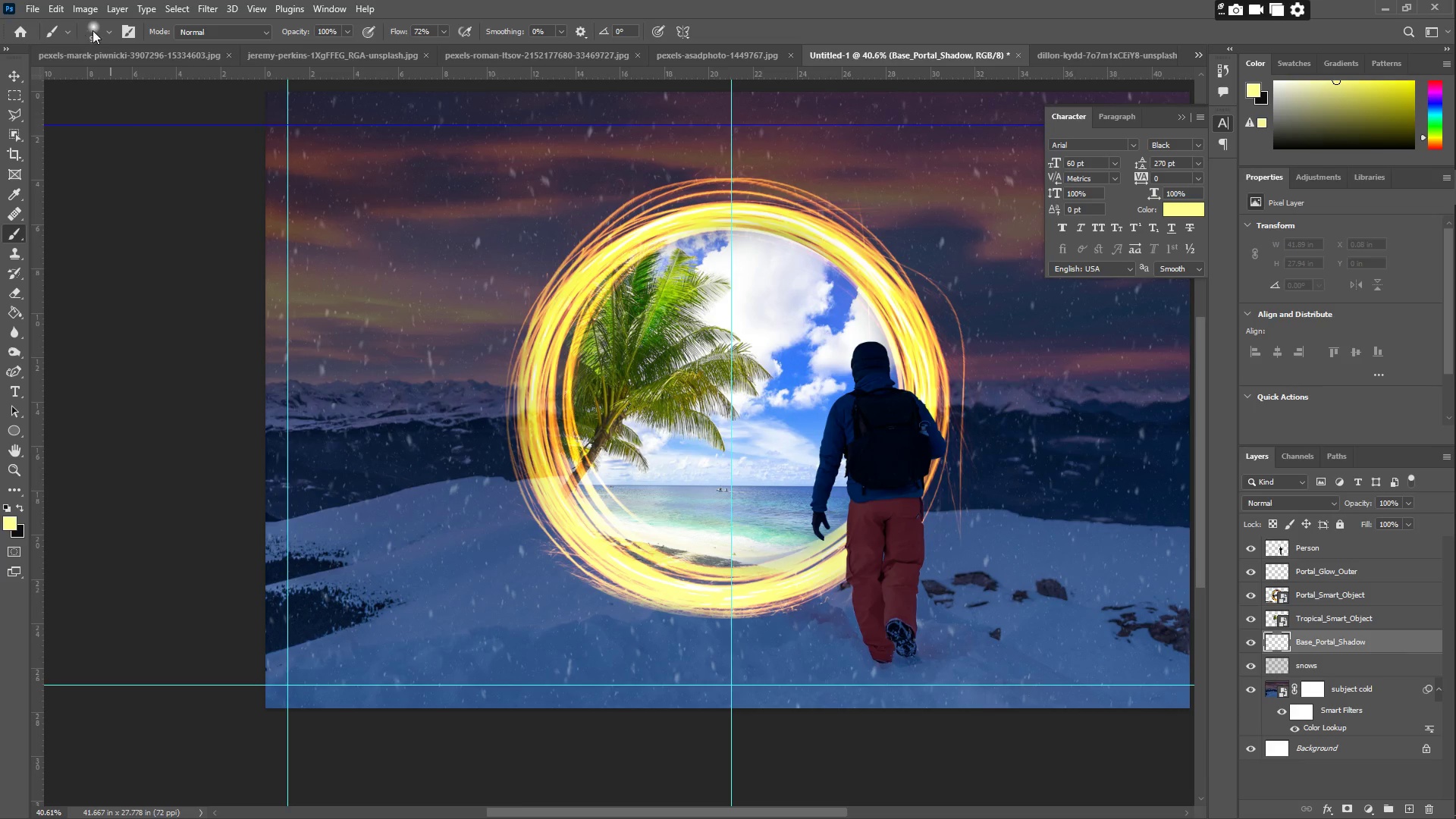 
left_click([98, 27])
 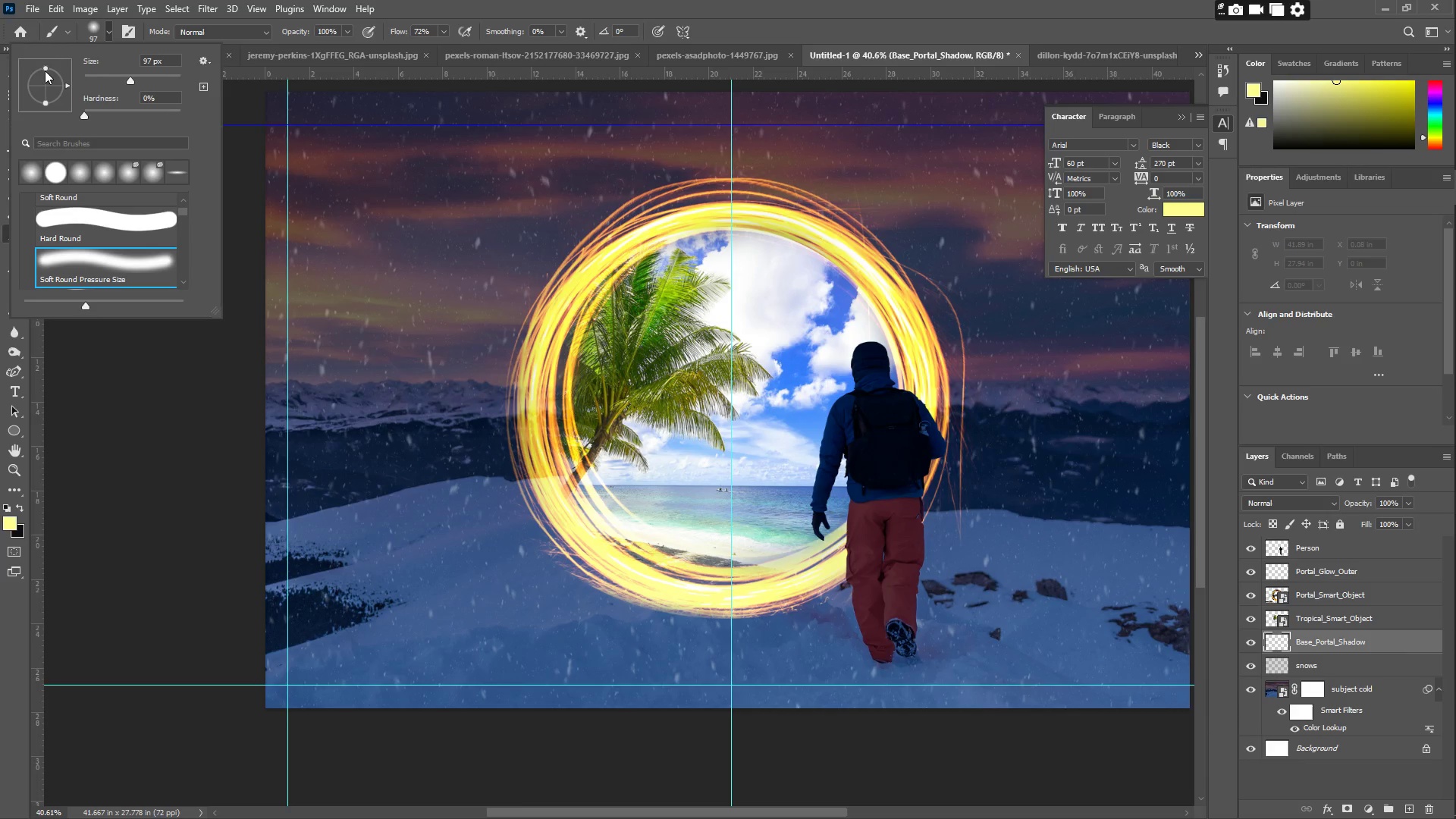 
left_click_drag(start_coordinate=[45, 69], to_coordinate=[44, 82])
 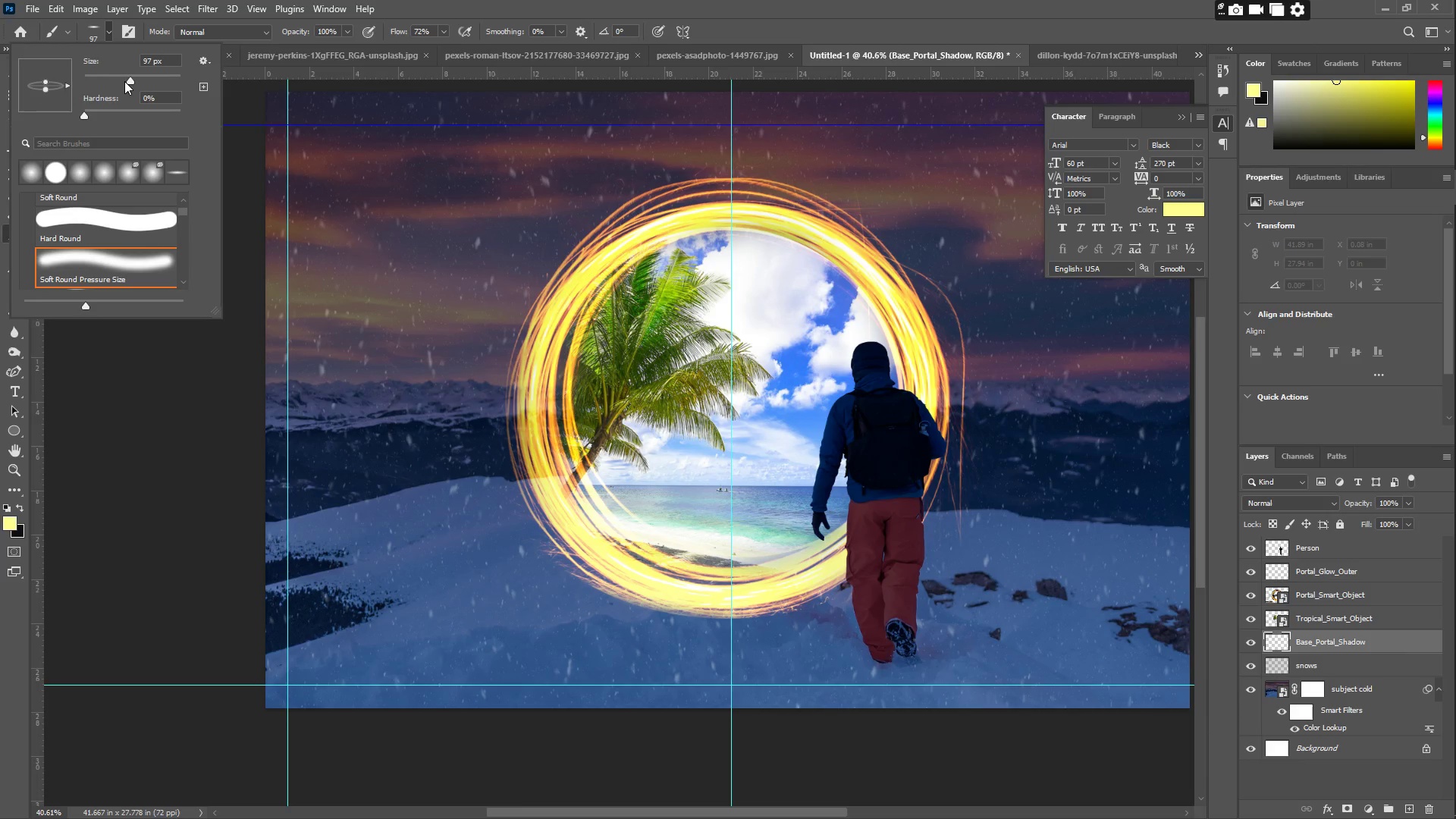 
left_click_drag(start_coordinate=[132, 78], to_coordinate=[165, 80])
 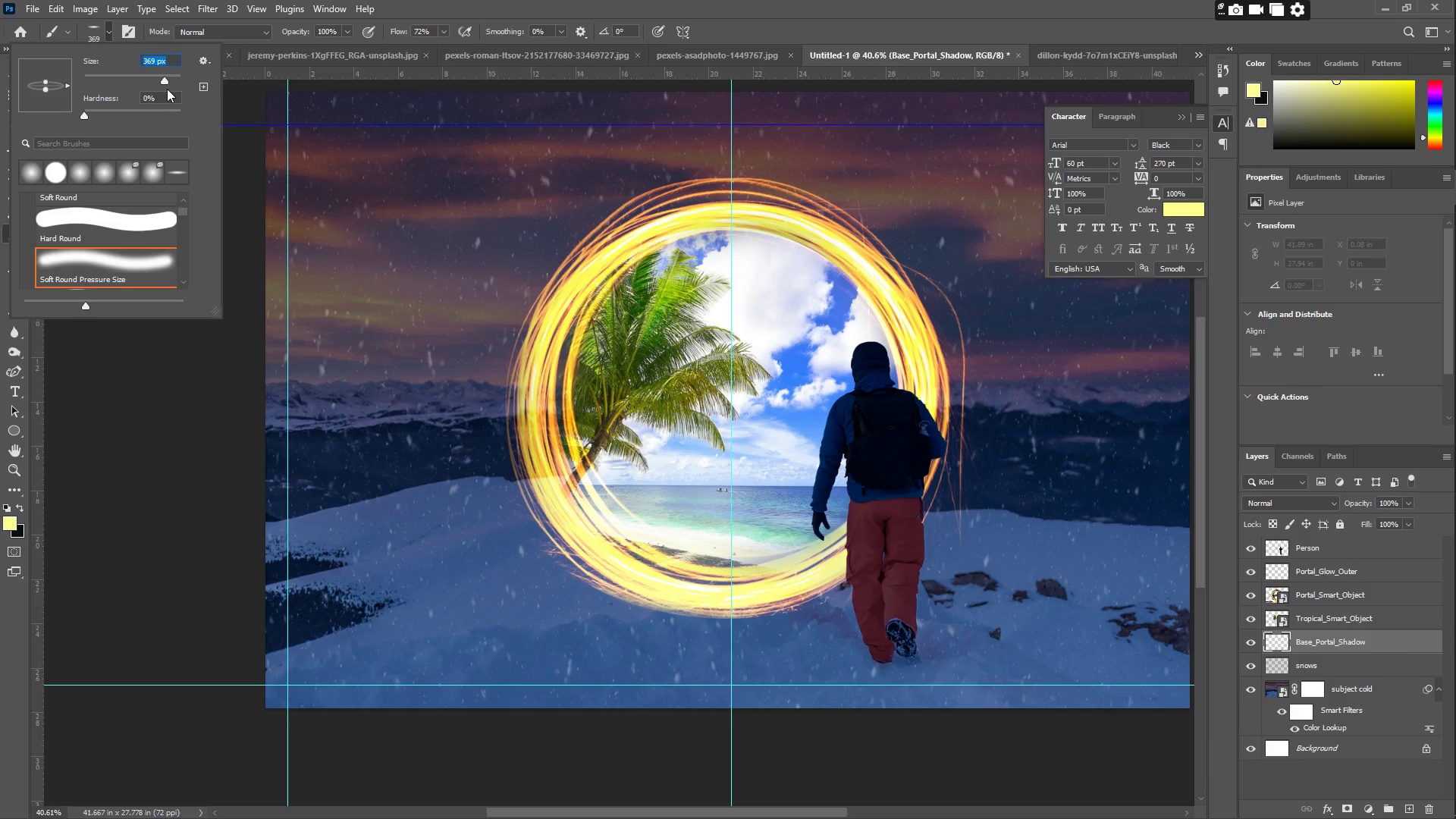 
left_click_drag(start_coordinate=[165, 81], to_coordinate=[173, 82])
 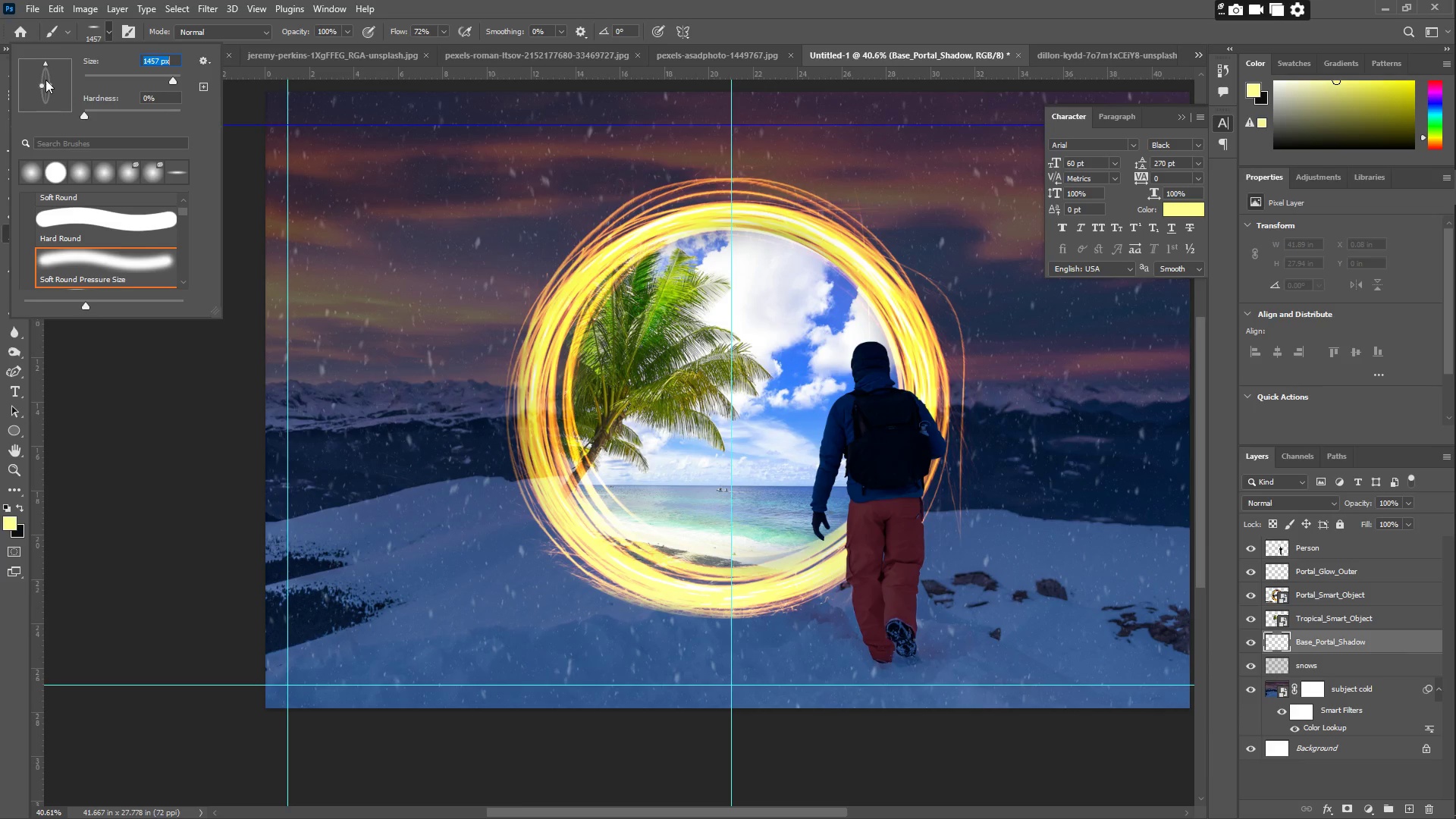 
left_click_drag(start_coordinate=[46, 63], to_coordinate=[95, 83])
 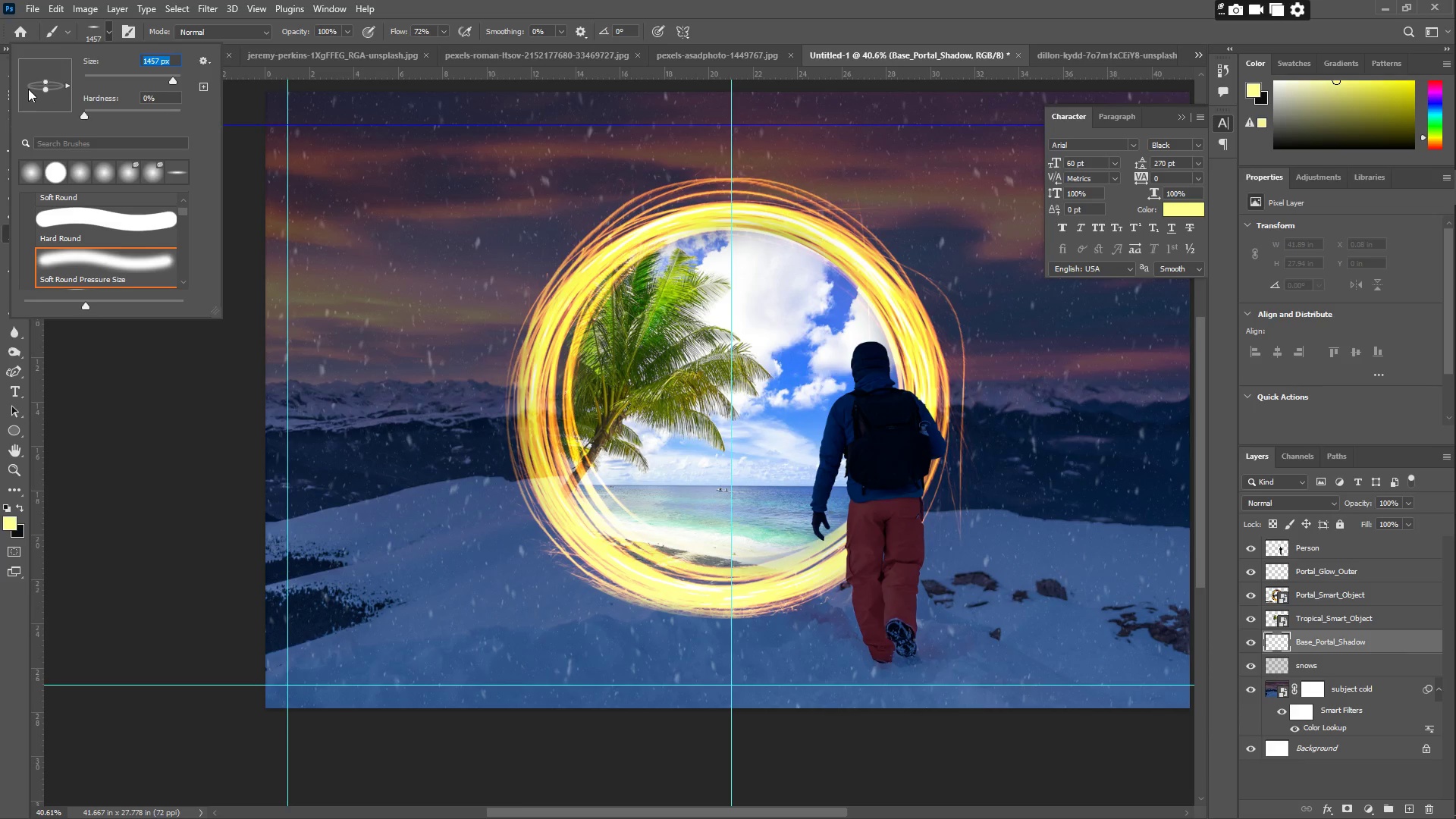 
hold_key(key=ShiftLeft, duration=0.92)
 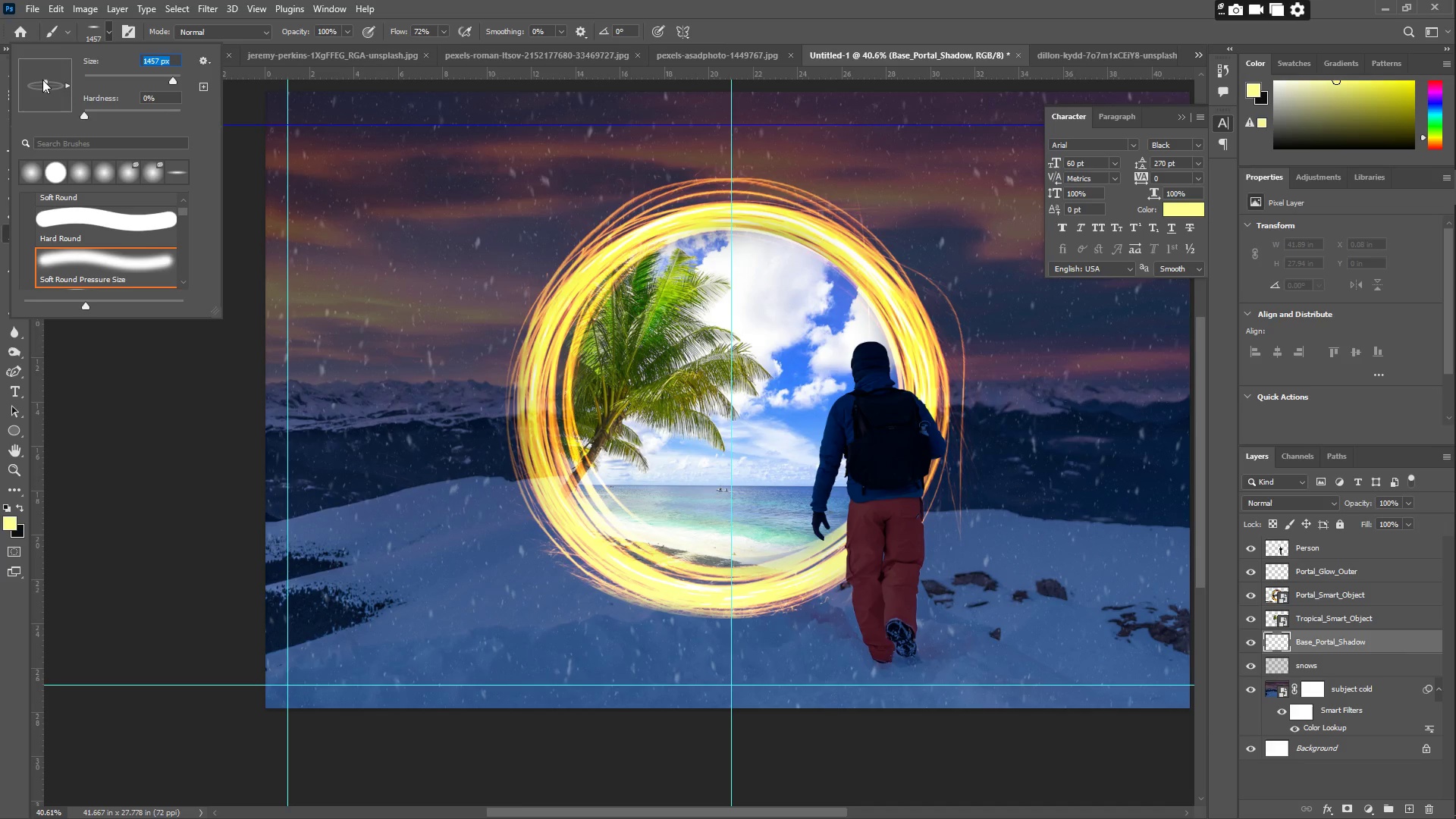 
left_click_drag(start_coordinate=[42, 80], to_coordinate=[46, 84])
 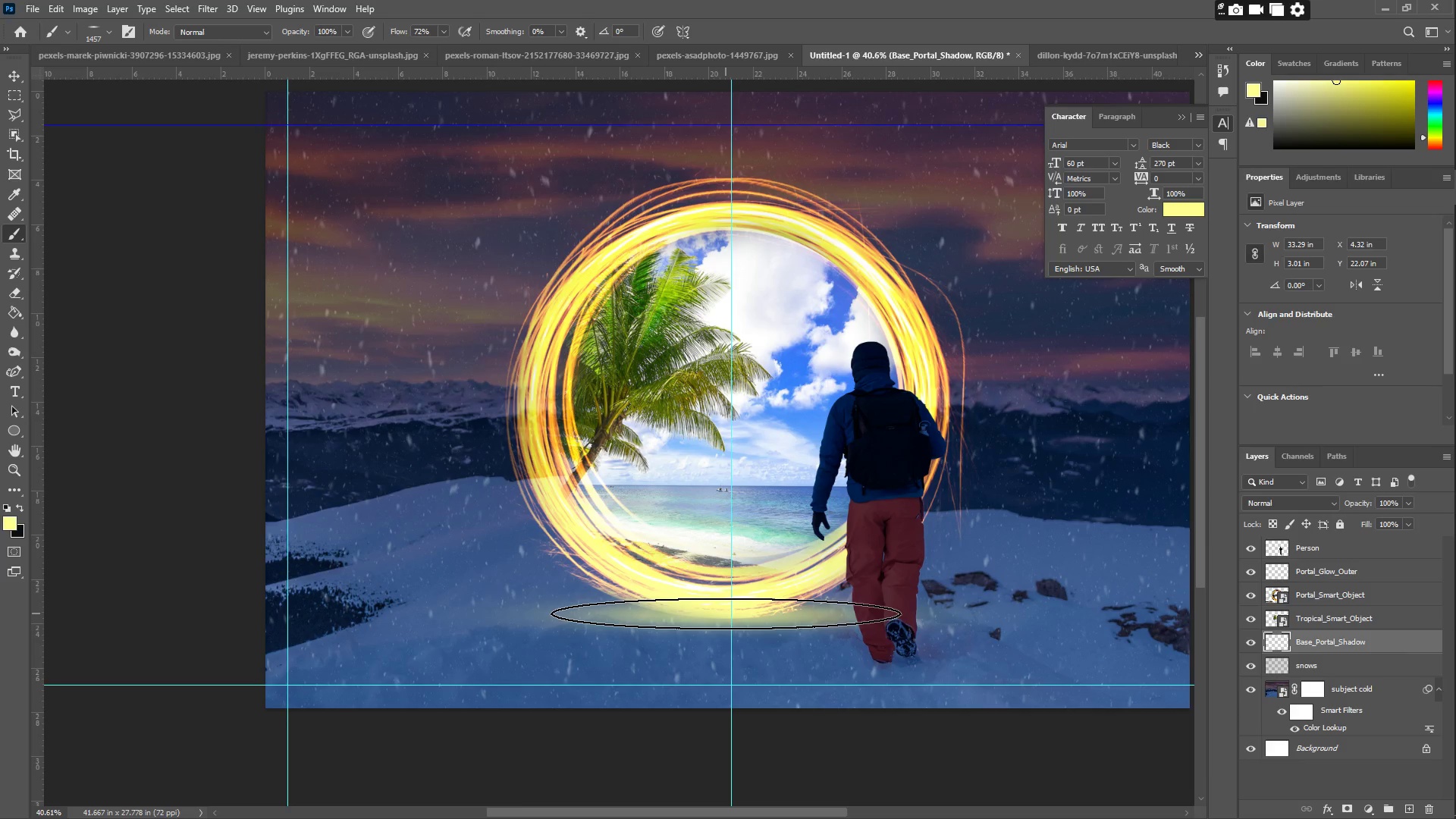 
key(Control+Z)
 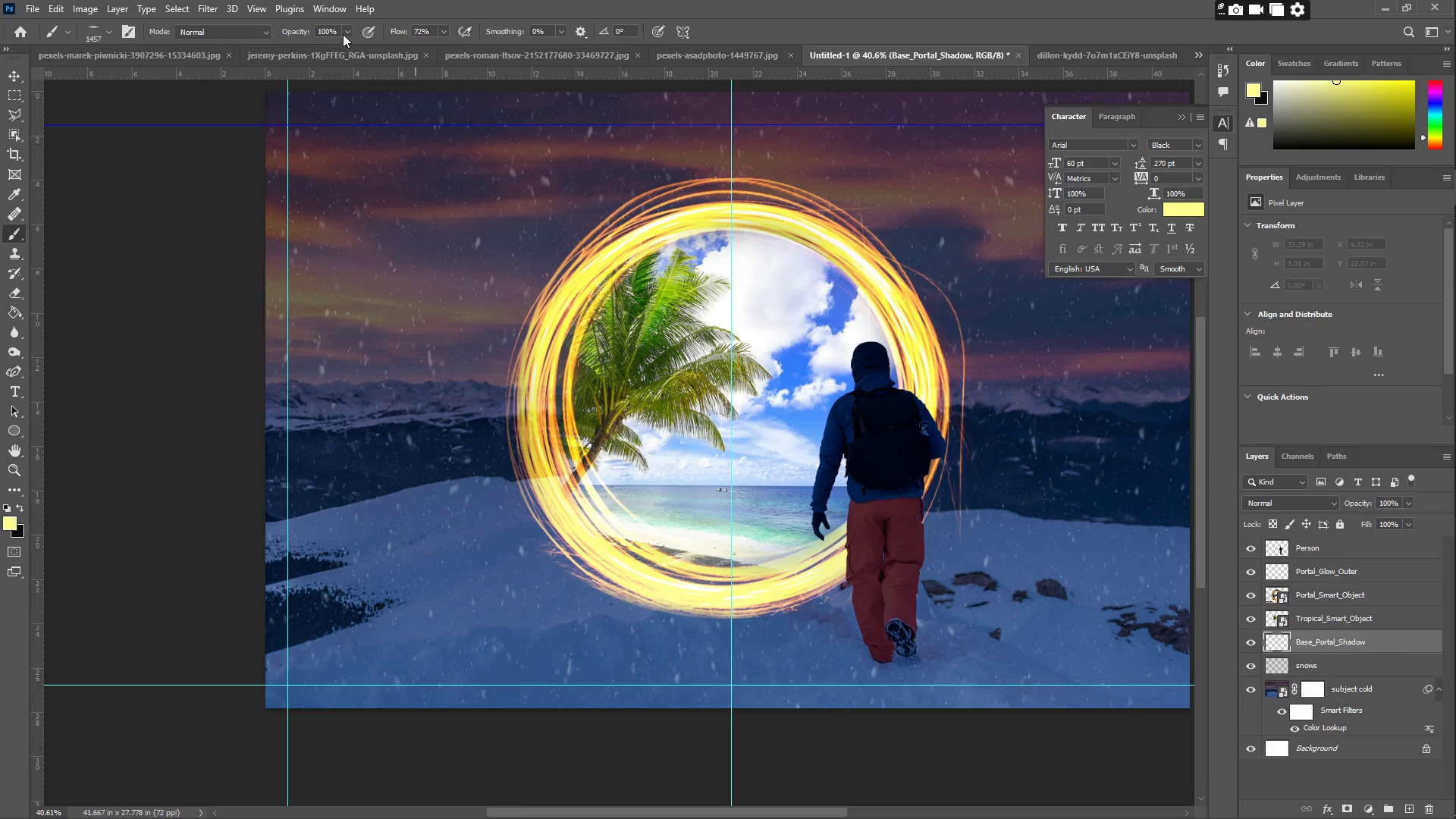 
left_click([347, 32])
 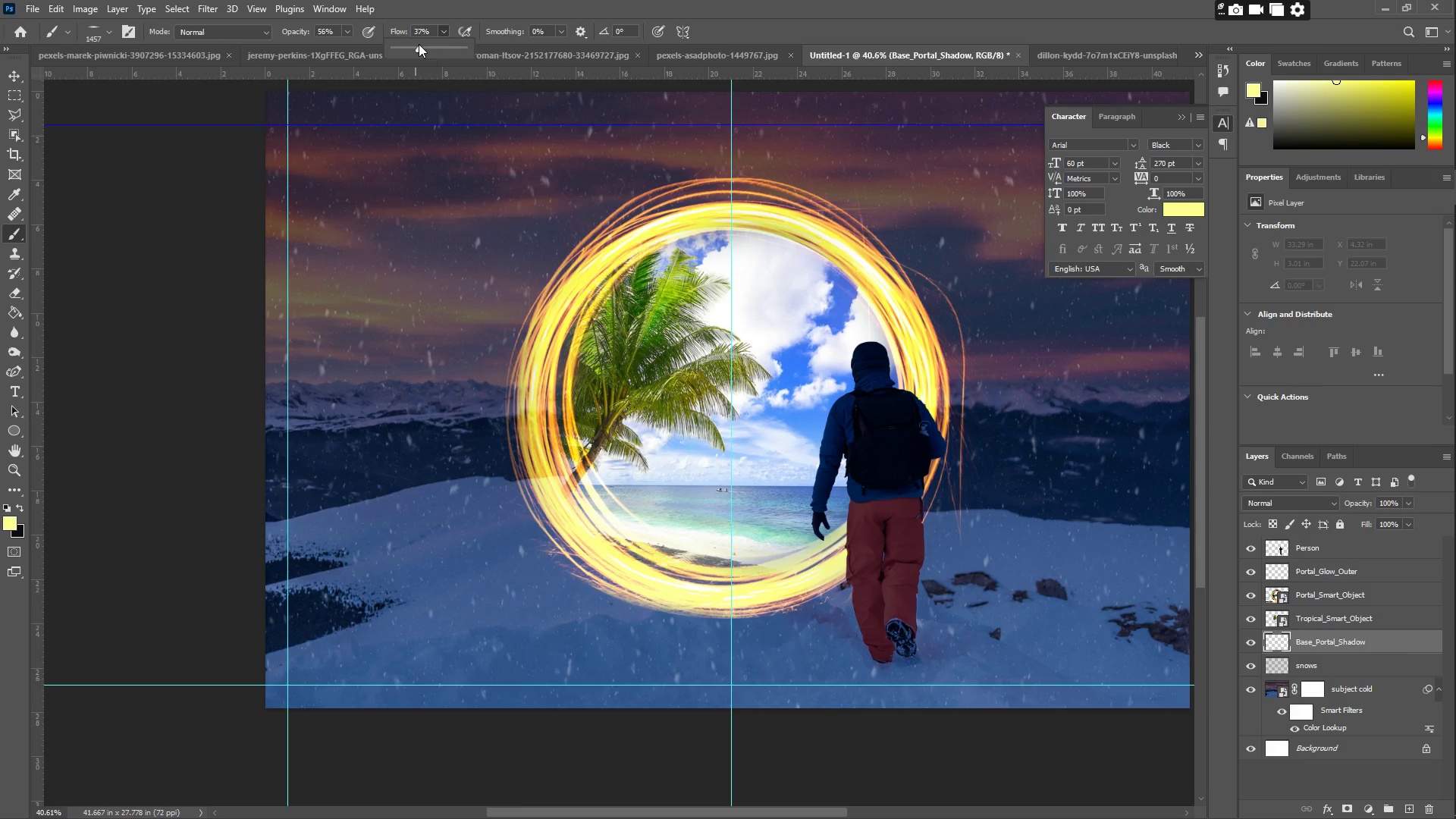 
left_click([737, 601])
 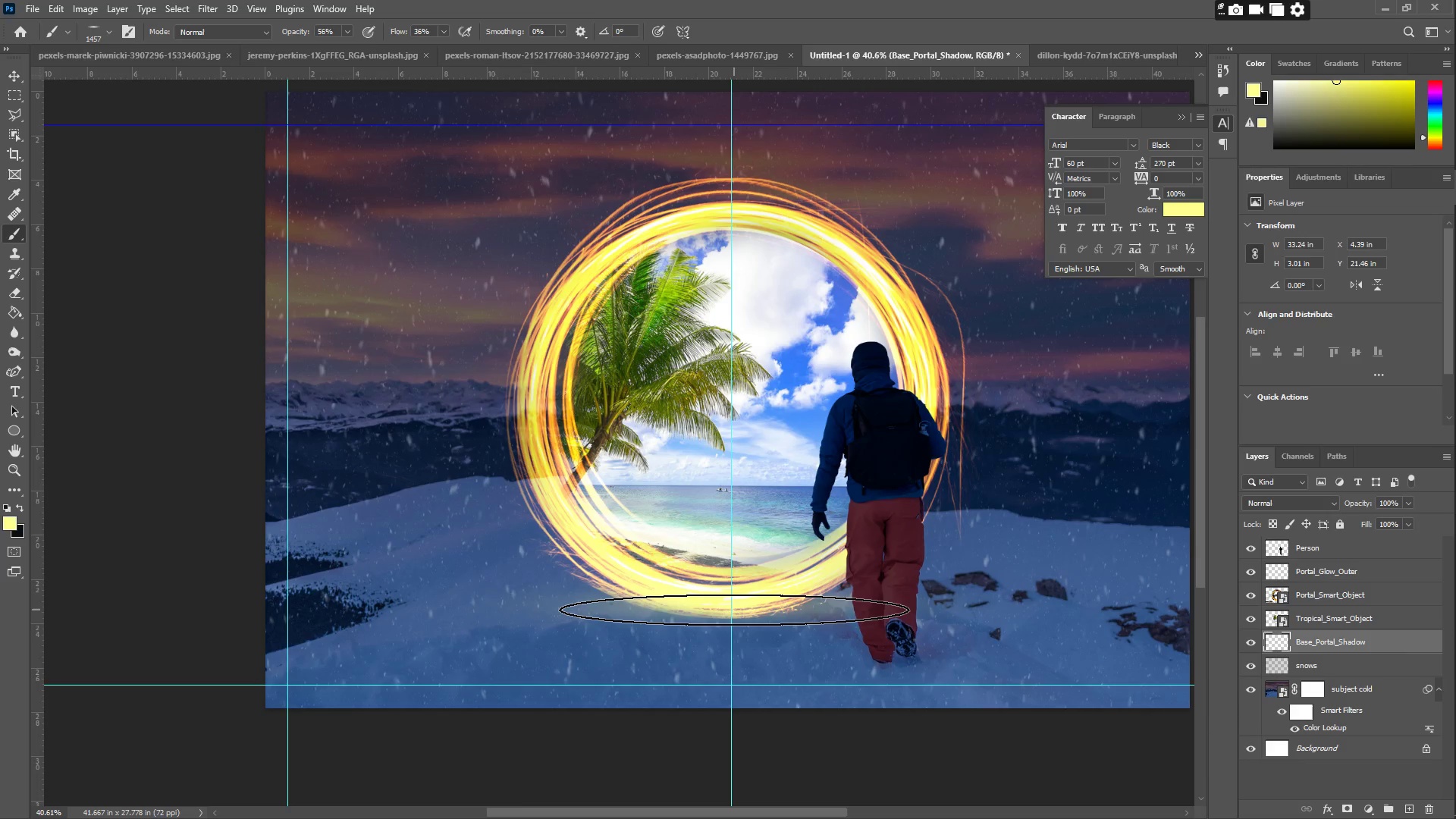 
double_click([734, 609])
 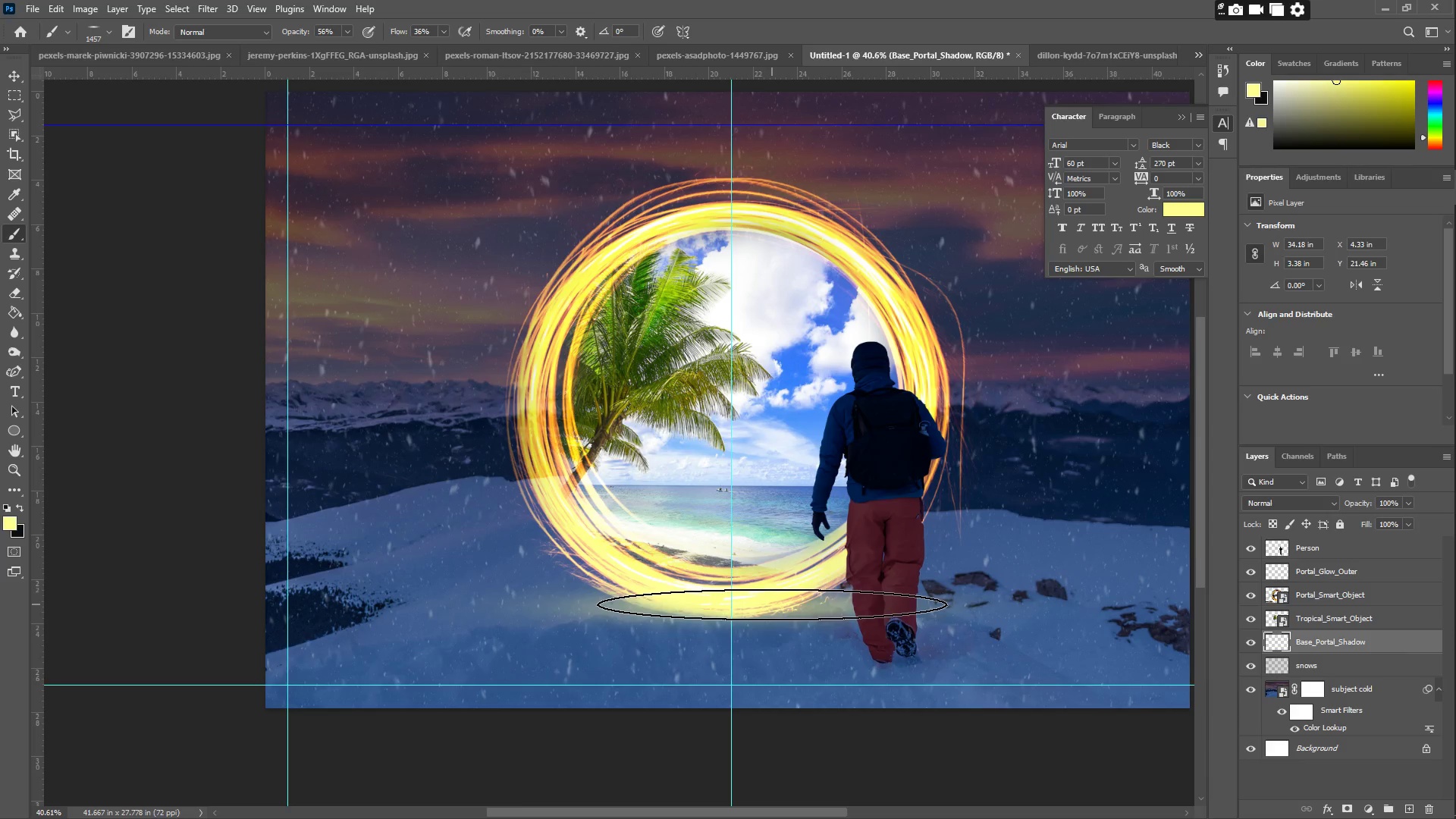 
triple_click([709, 607])
 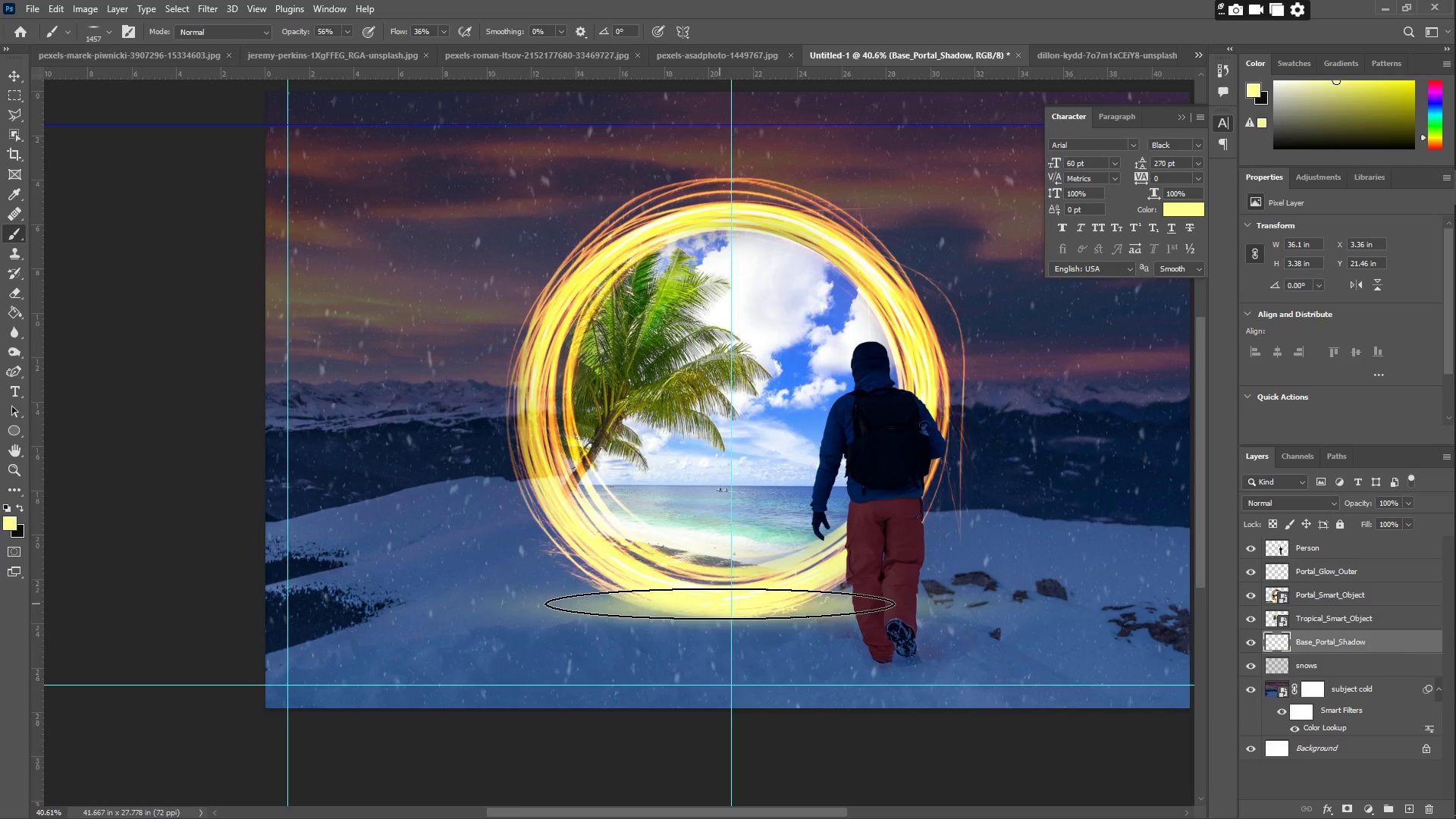 
left_click([725, 615])
 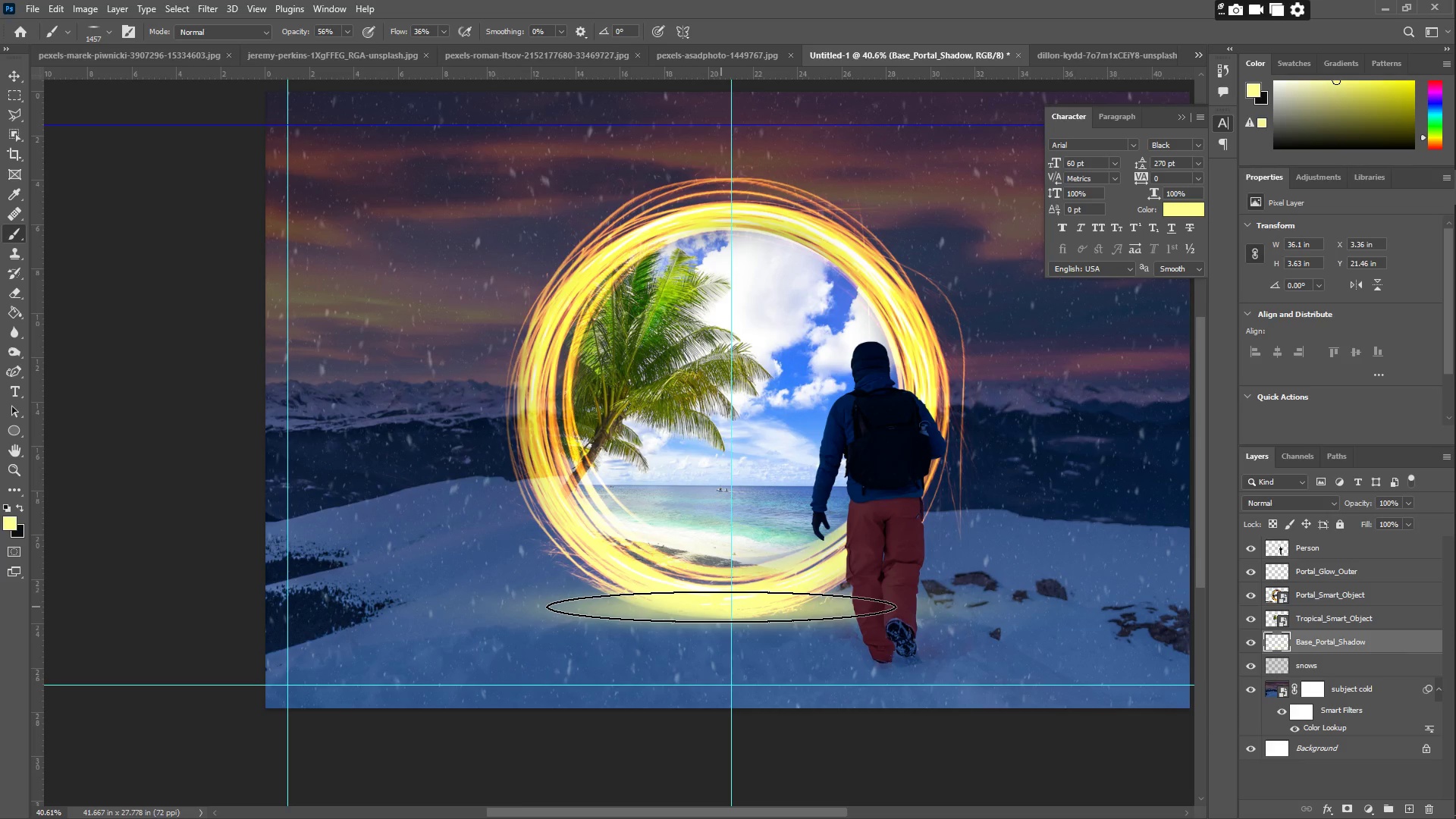 
type(ib)
 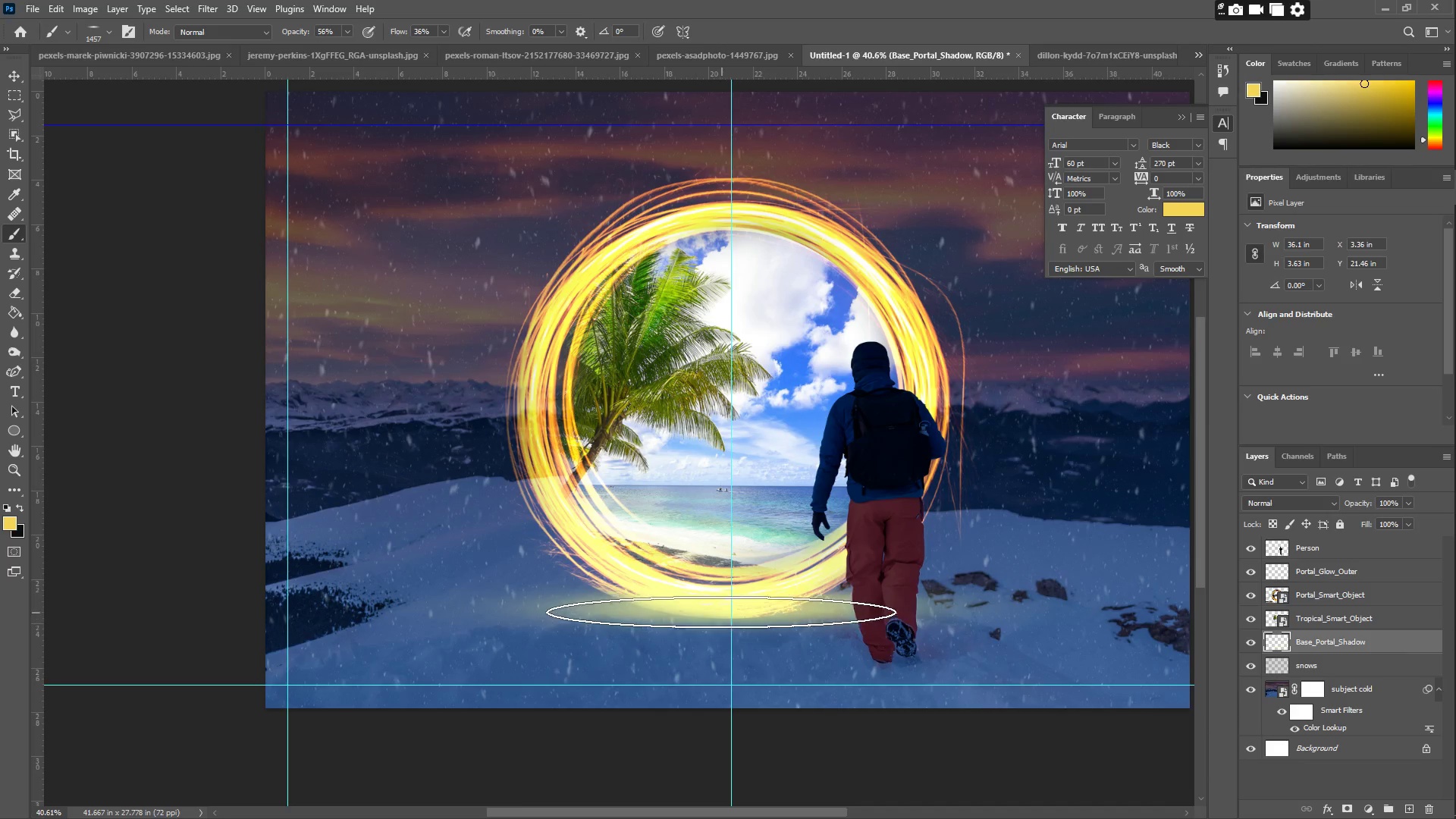 
left_click_drag(start_coordinate=[550, 333], to_coordinate=[541, 325])
 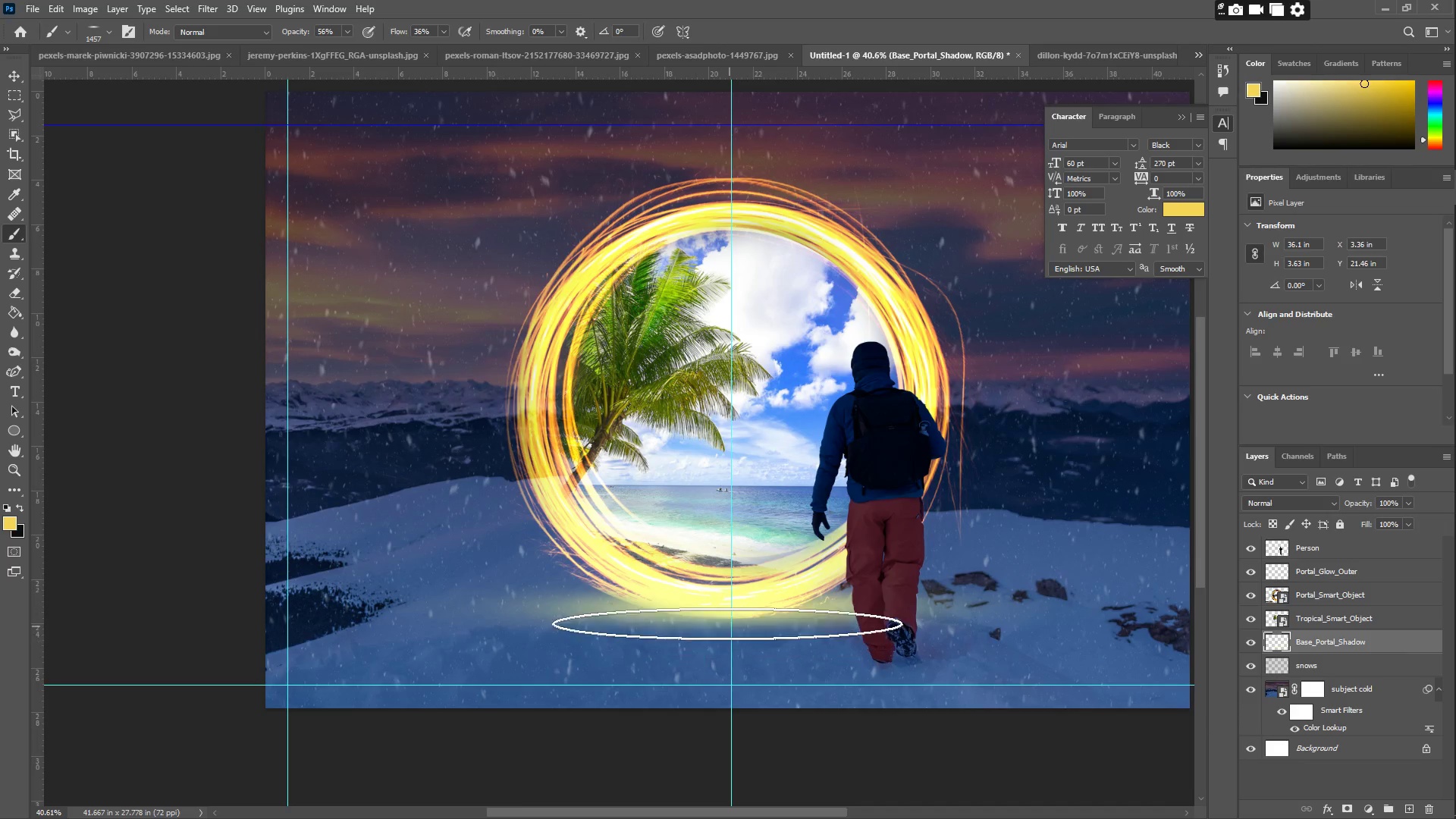 
left_click([720, 603])
 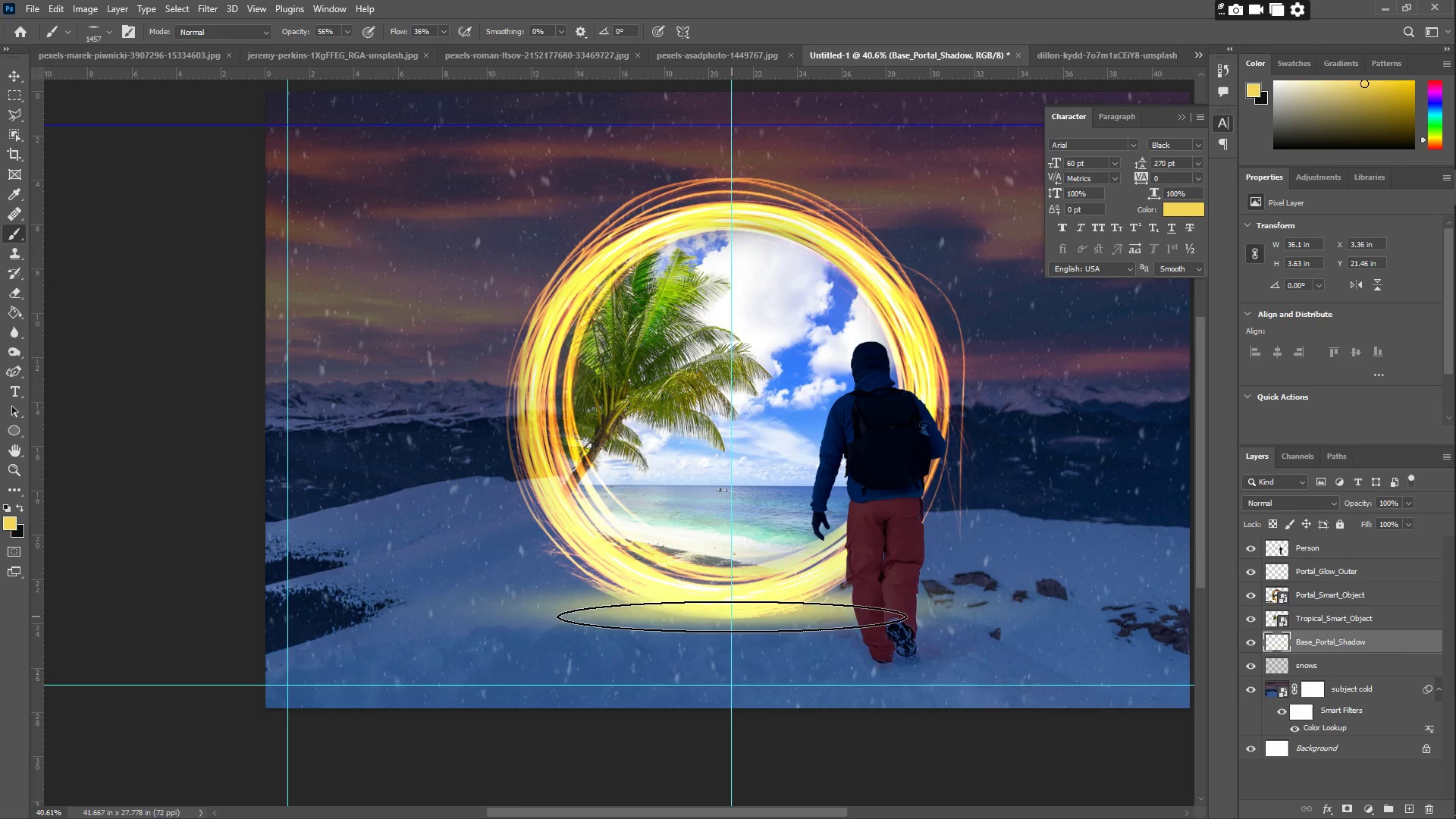 
triple_click([733, 618])
 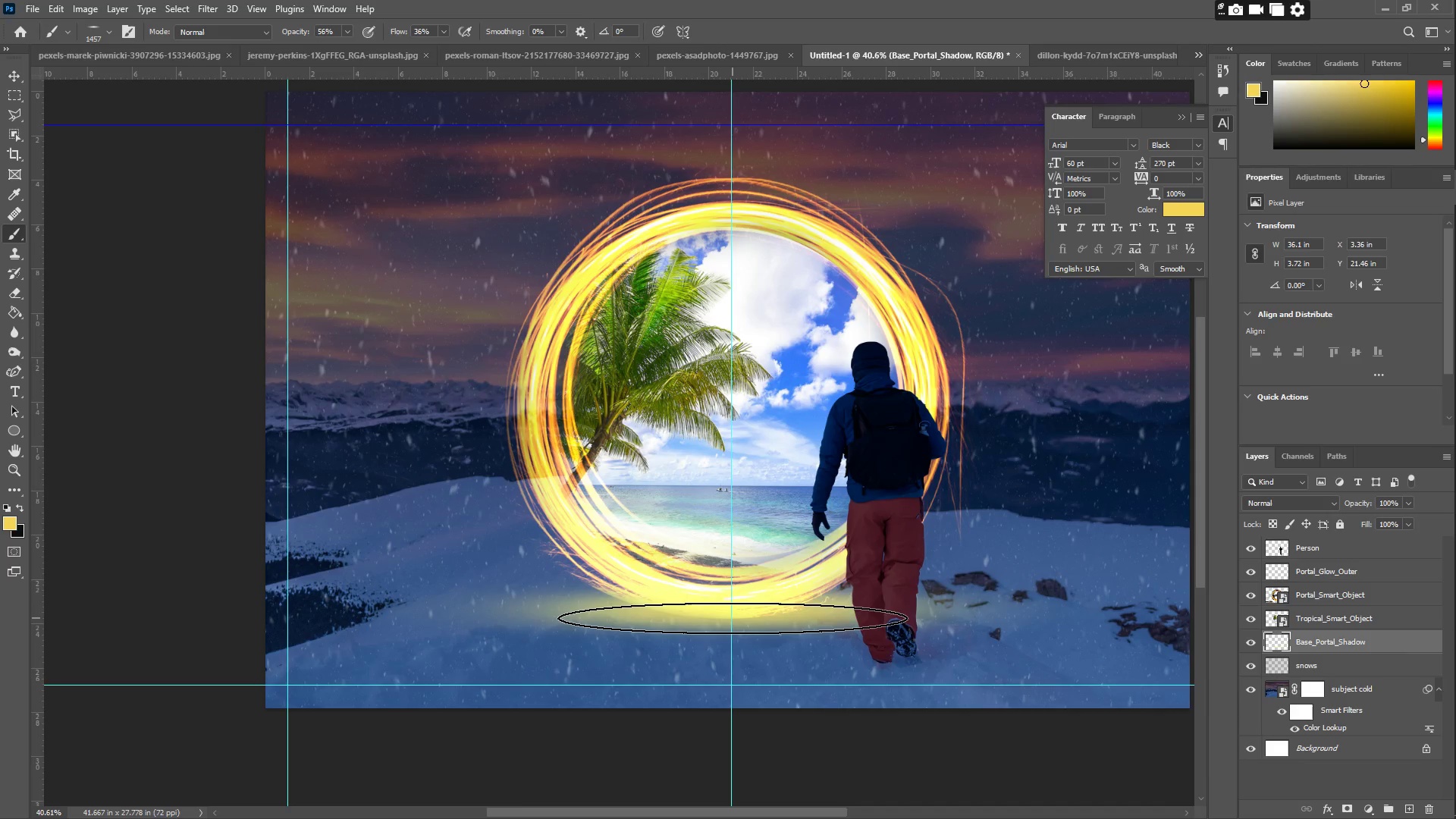 
triple_click([733, 618])
 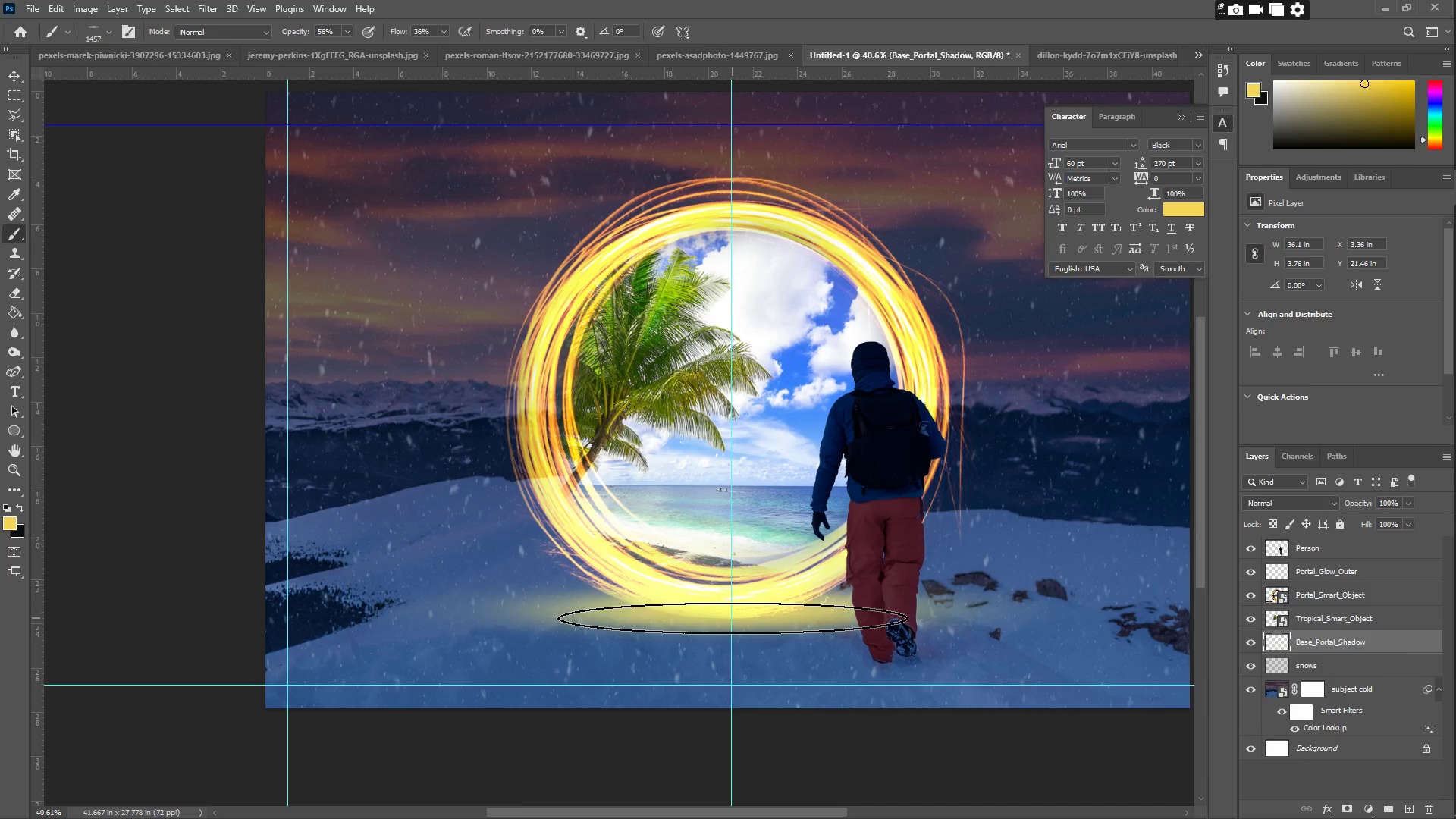 
triple_click([733, 618])
 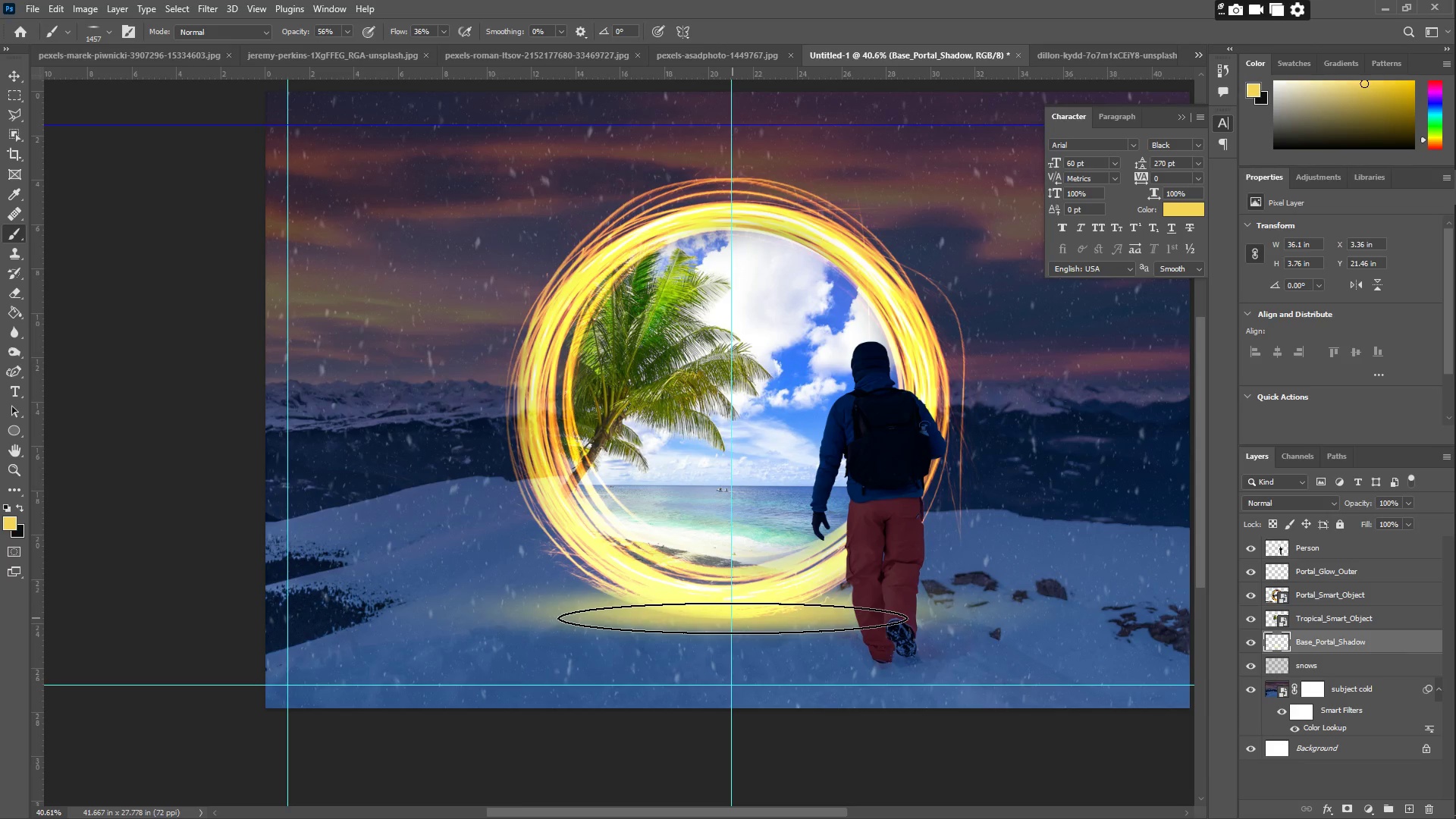 
triple_click([733, 617])
 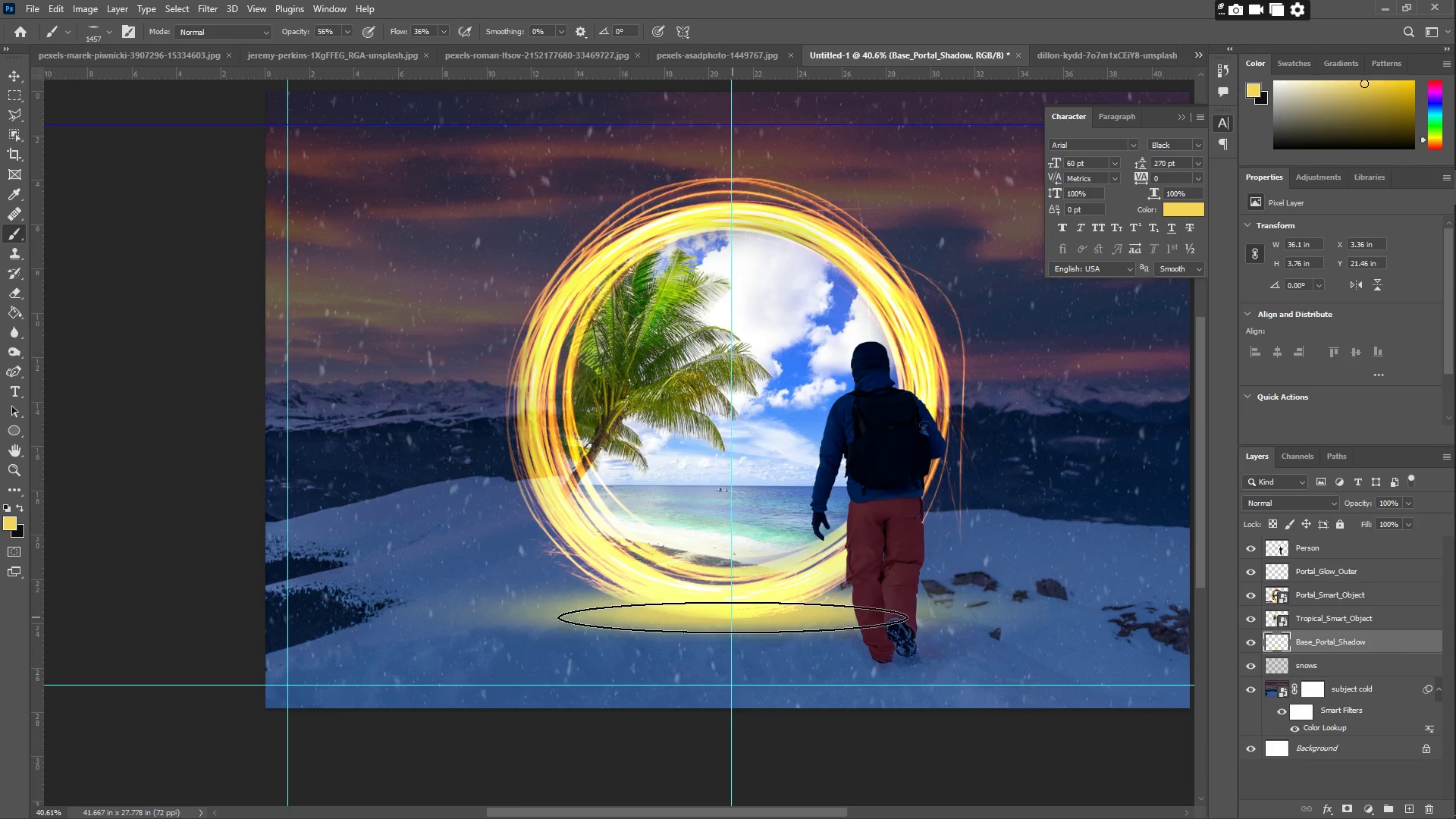 
triple_click([733, 616])
 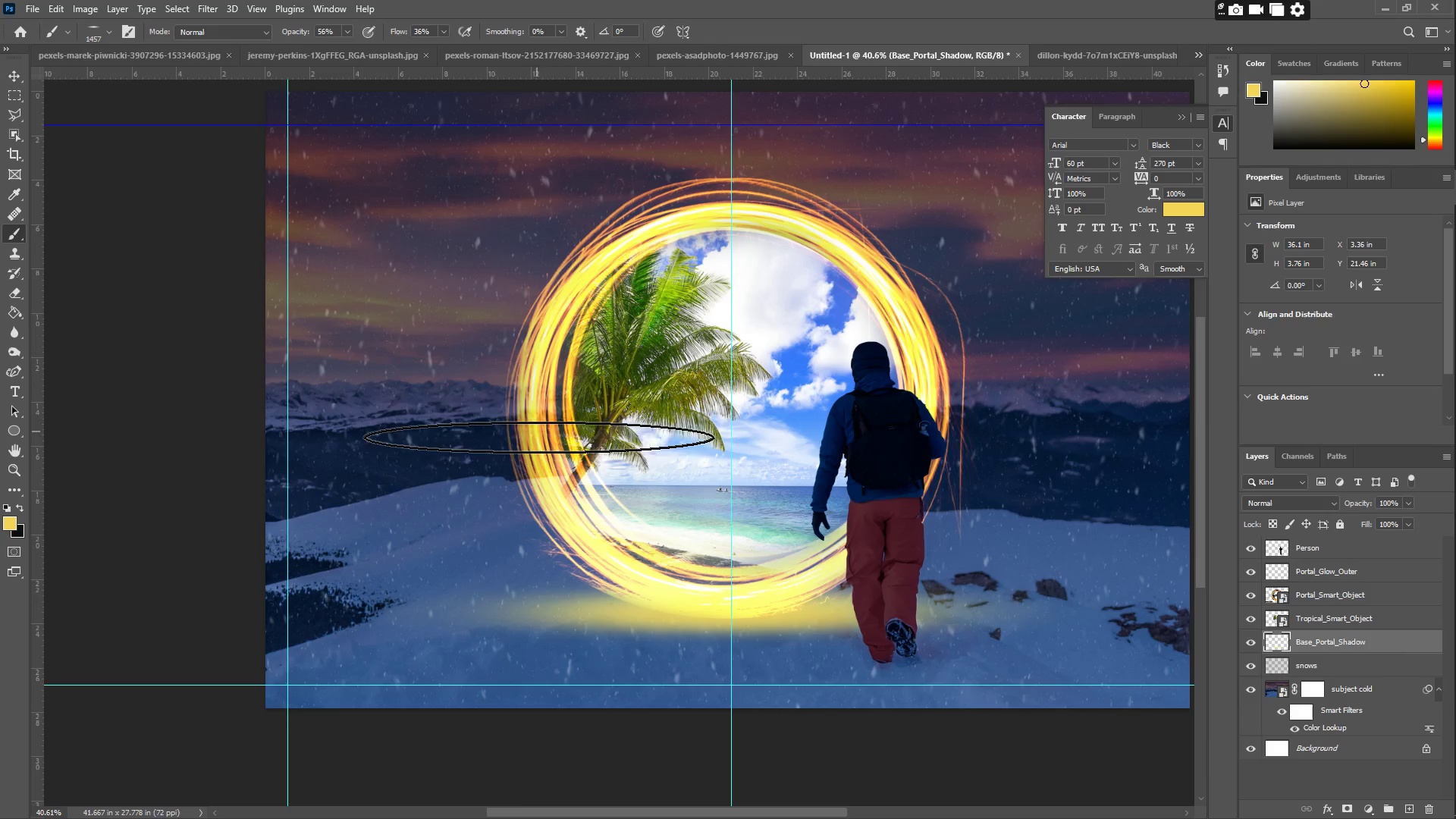 
type(ib)
 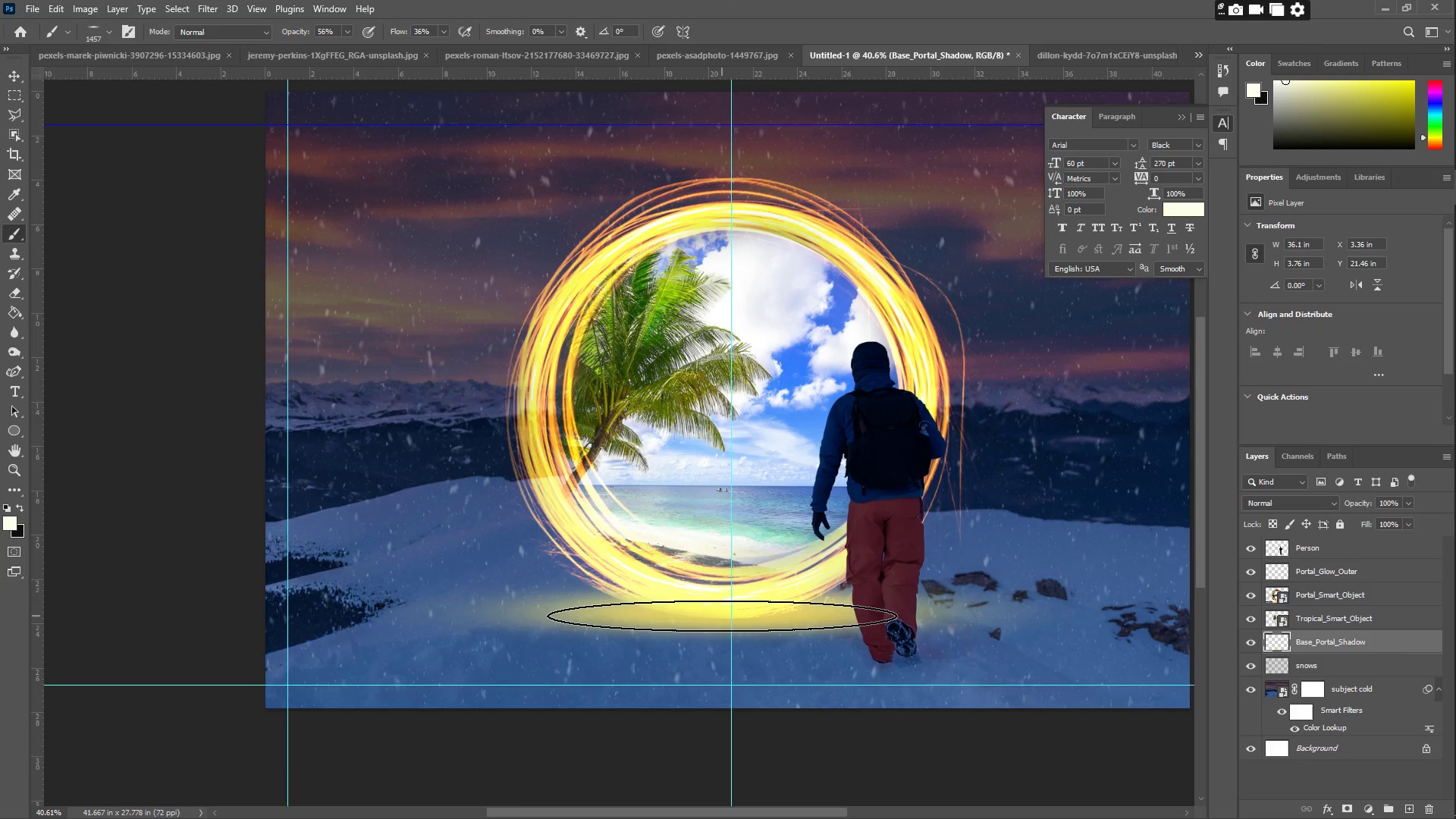 
left_click_drag(start_coordinate=[670, 590], to_coordinate=[682, 588])
 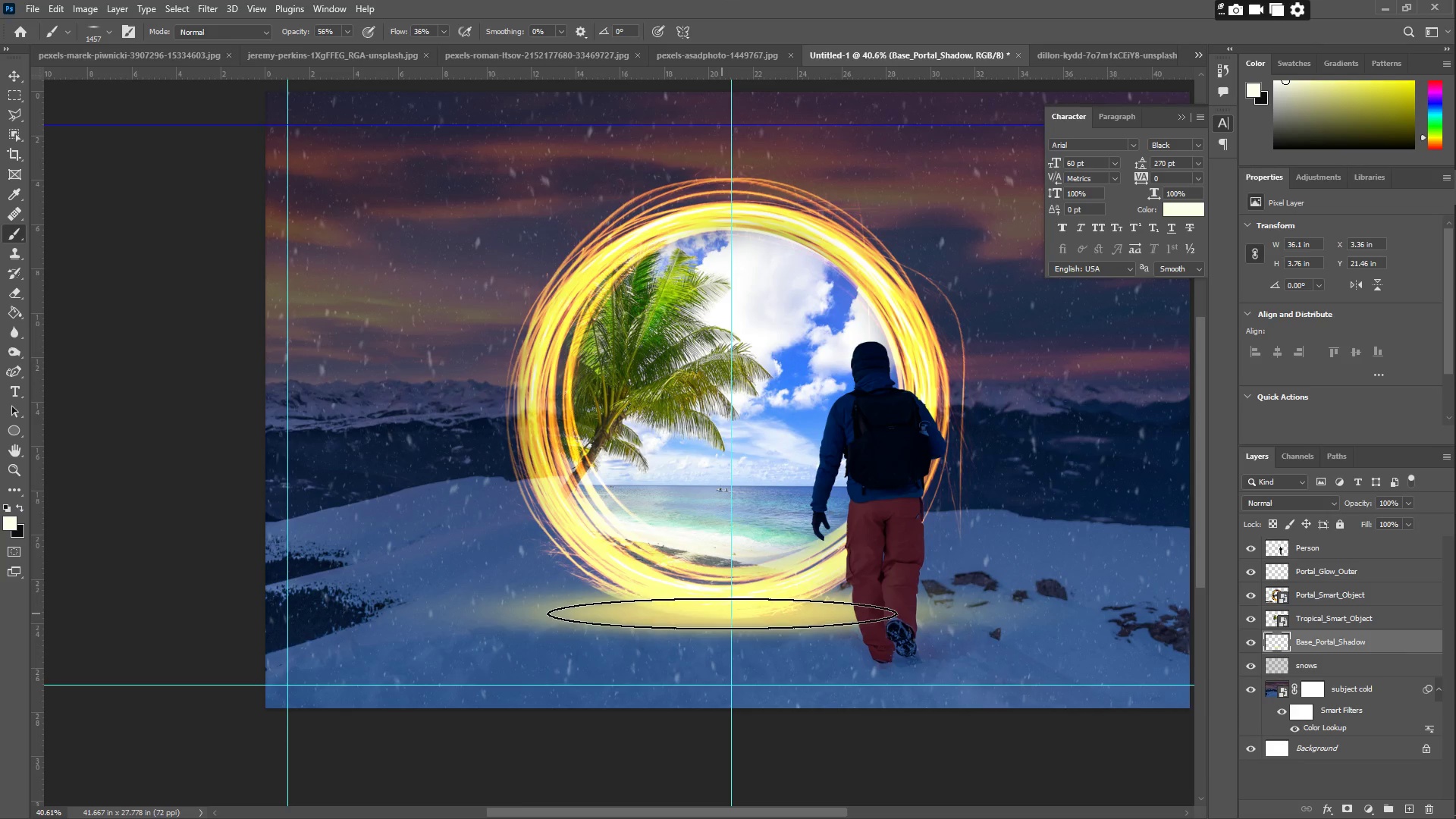 
double_click([722, 607])
 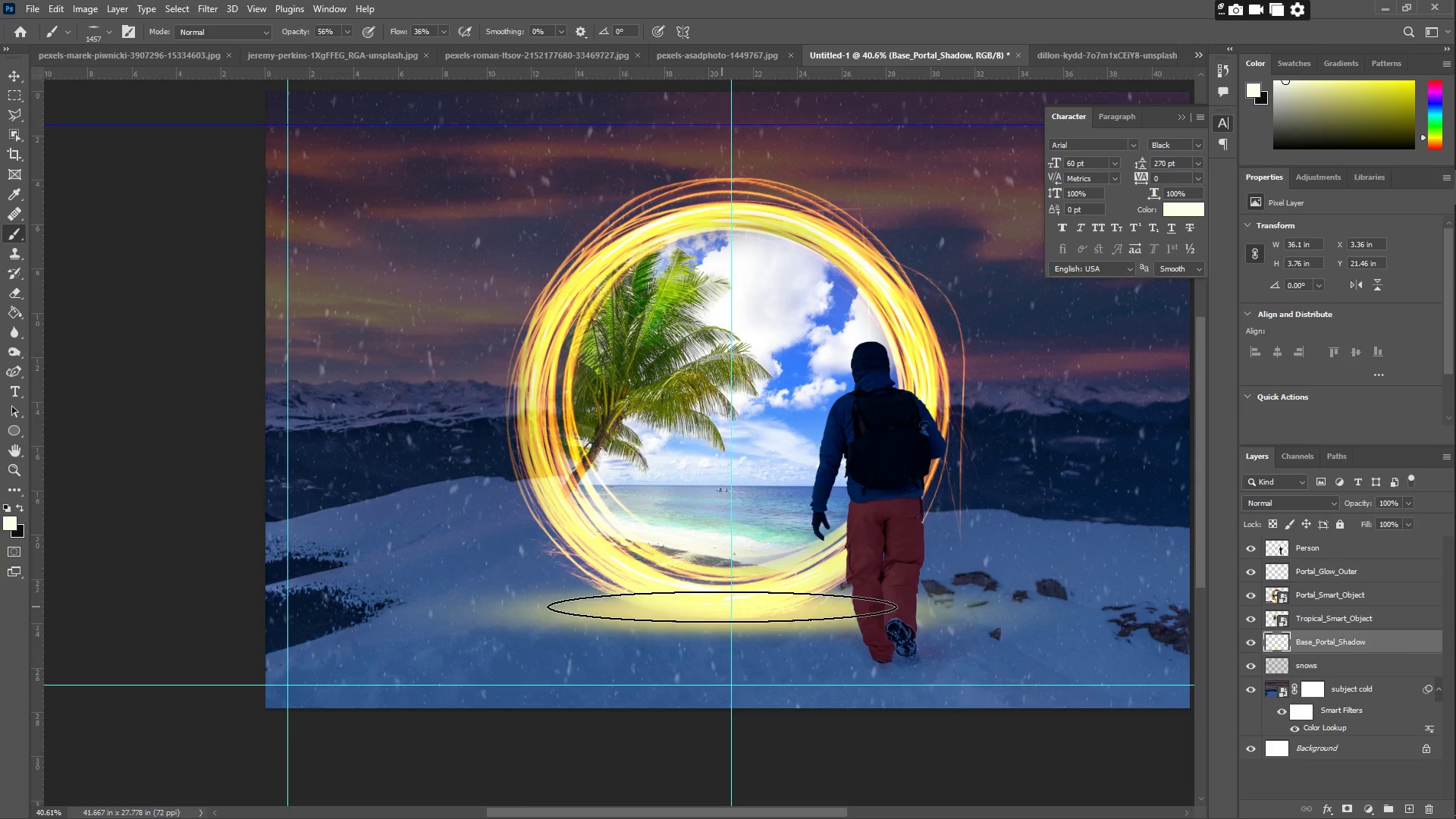 
triple_click([722, 607])
 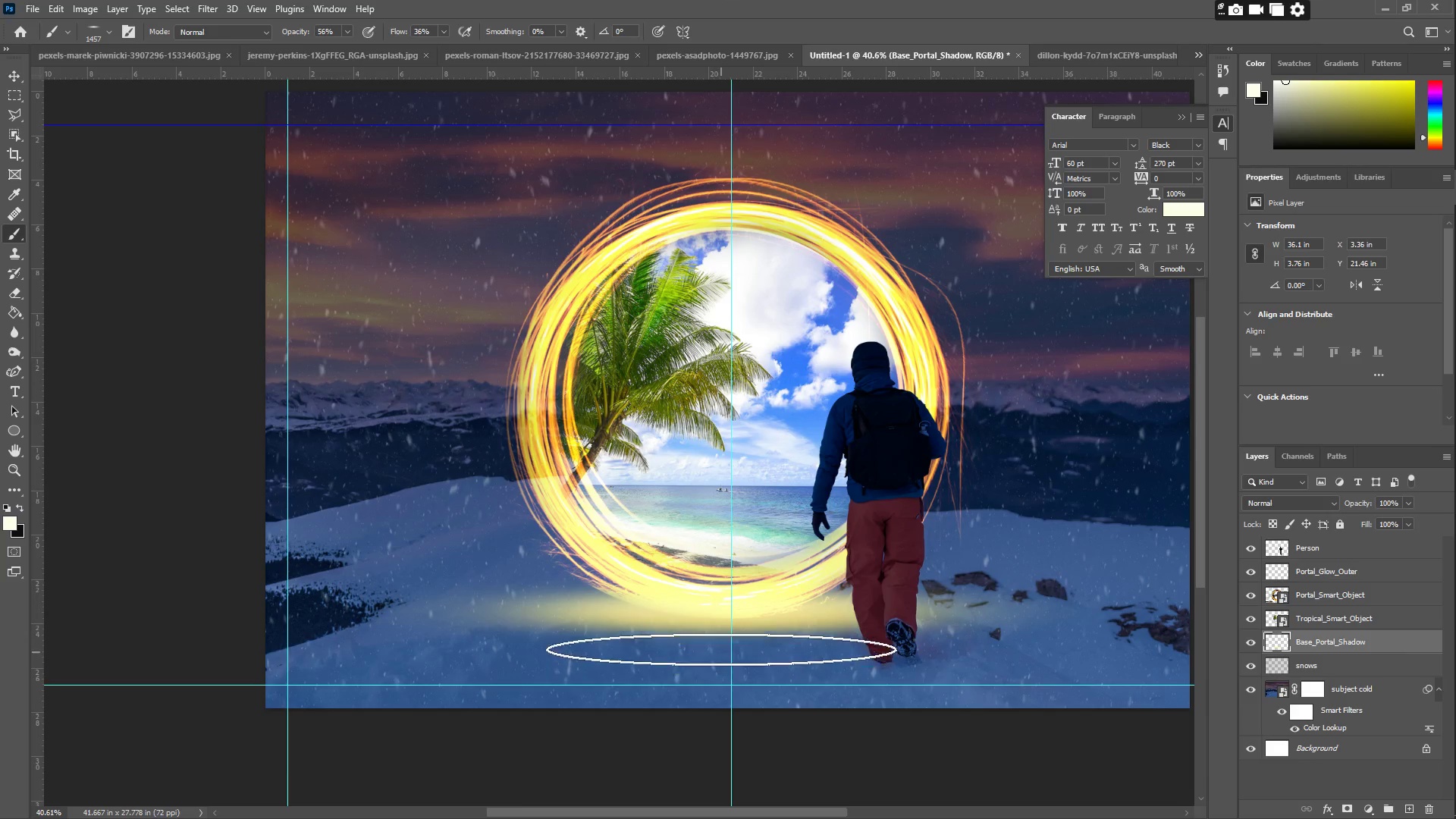 
left_click([721, 611])
 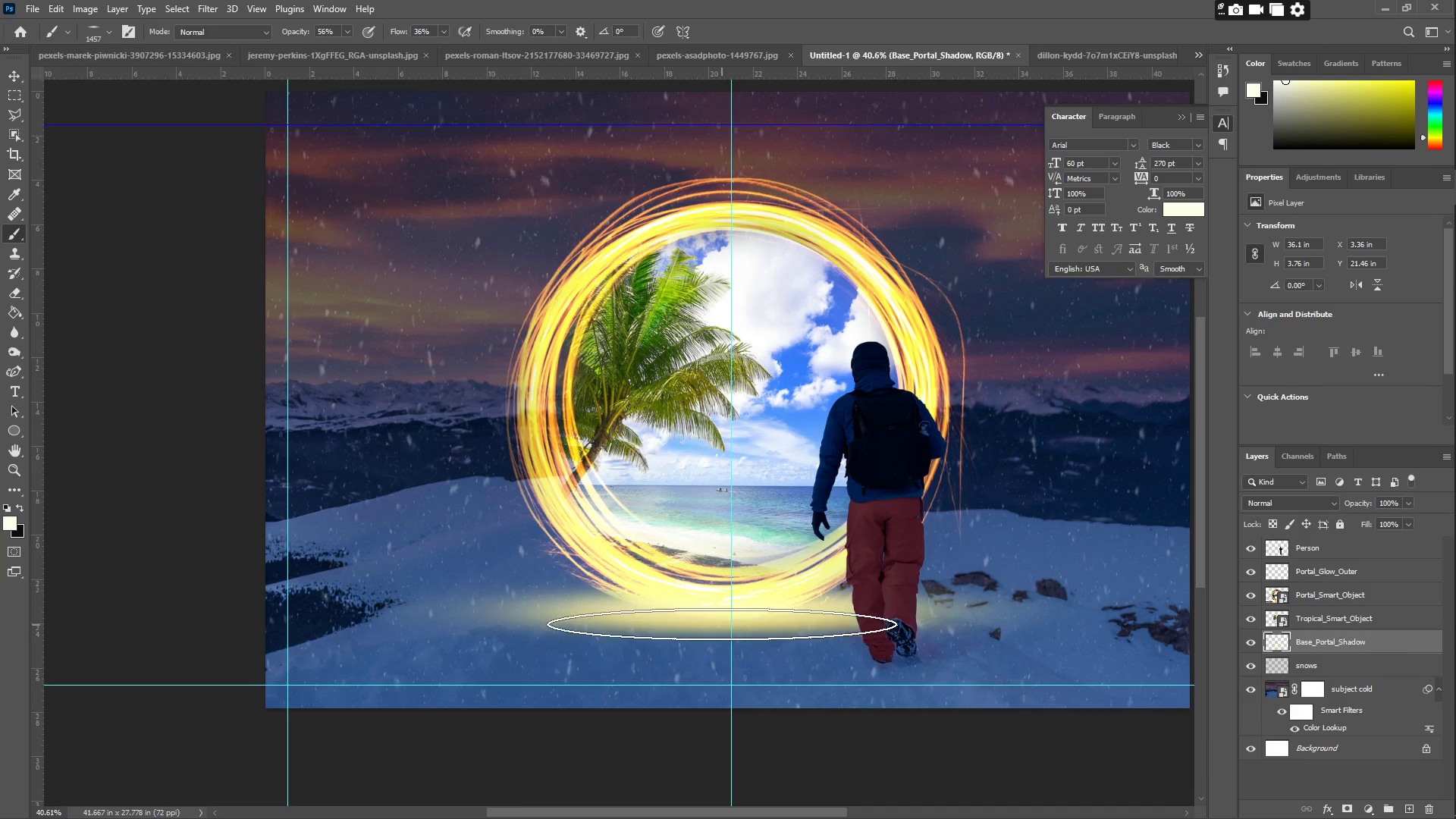 
left_click([729, 612])
 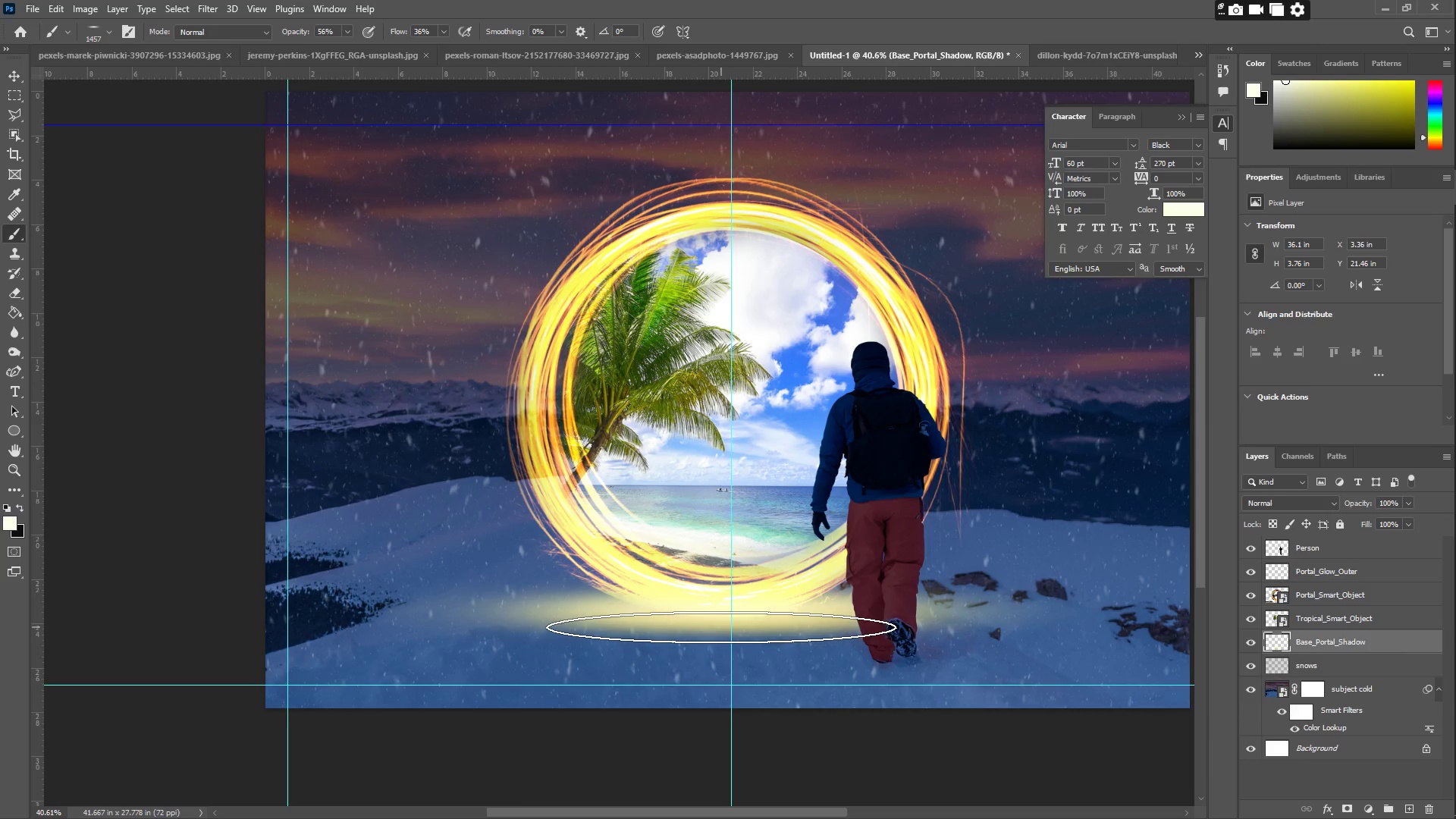 
left_click([725, 632])
 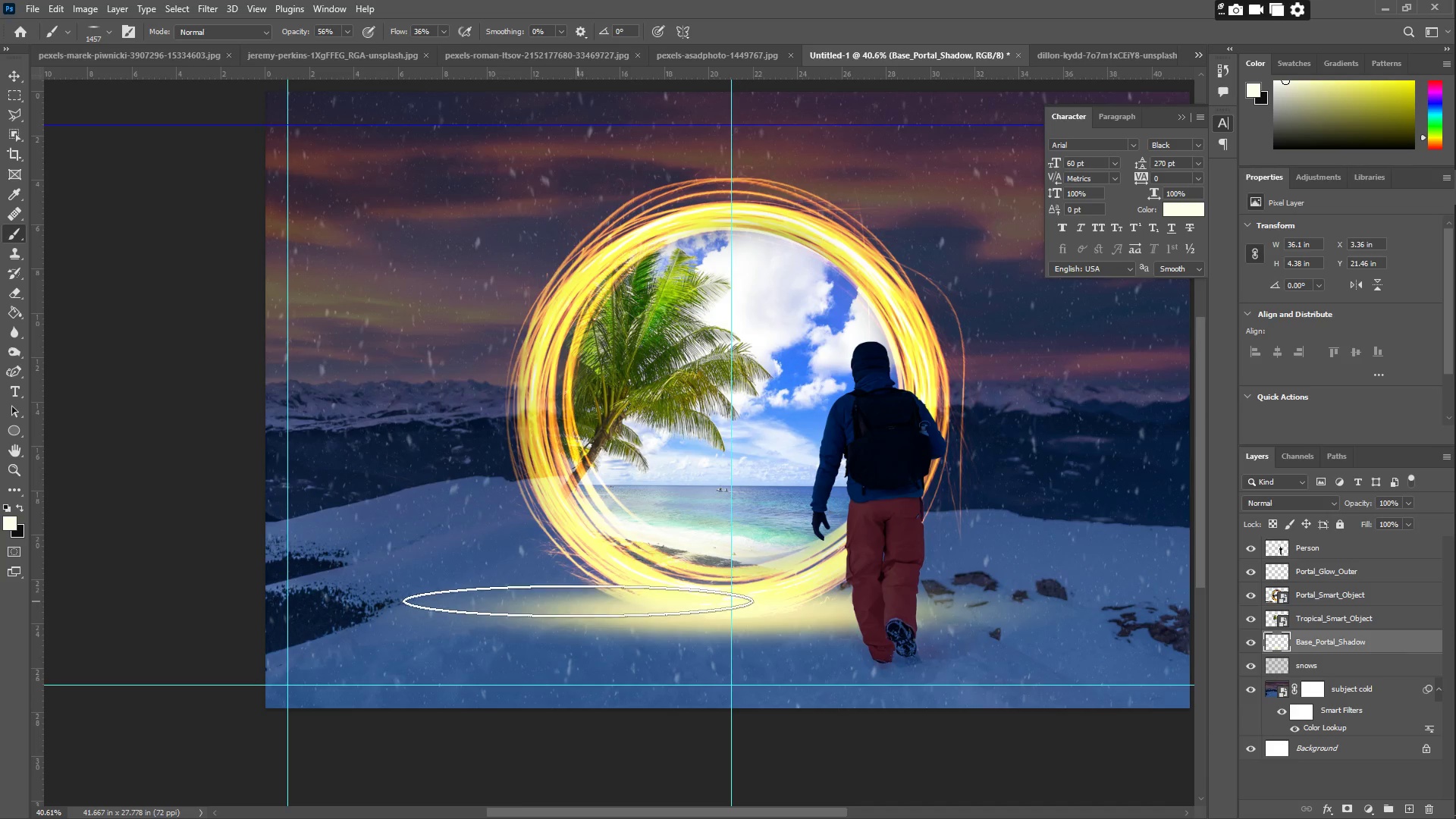 
key(I)
 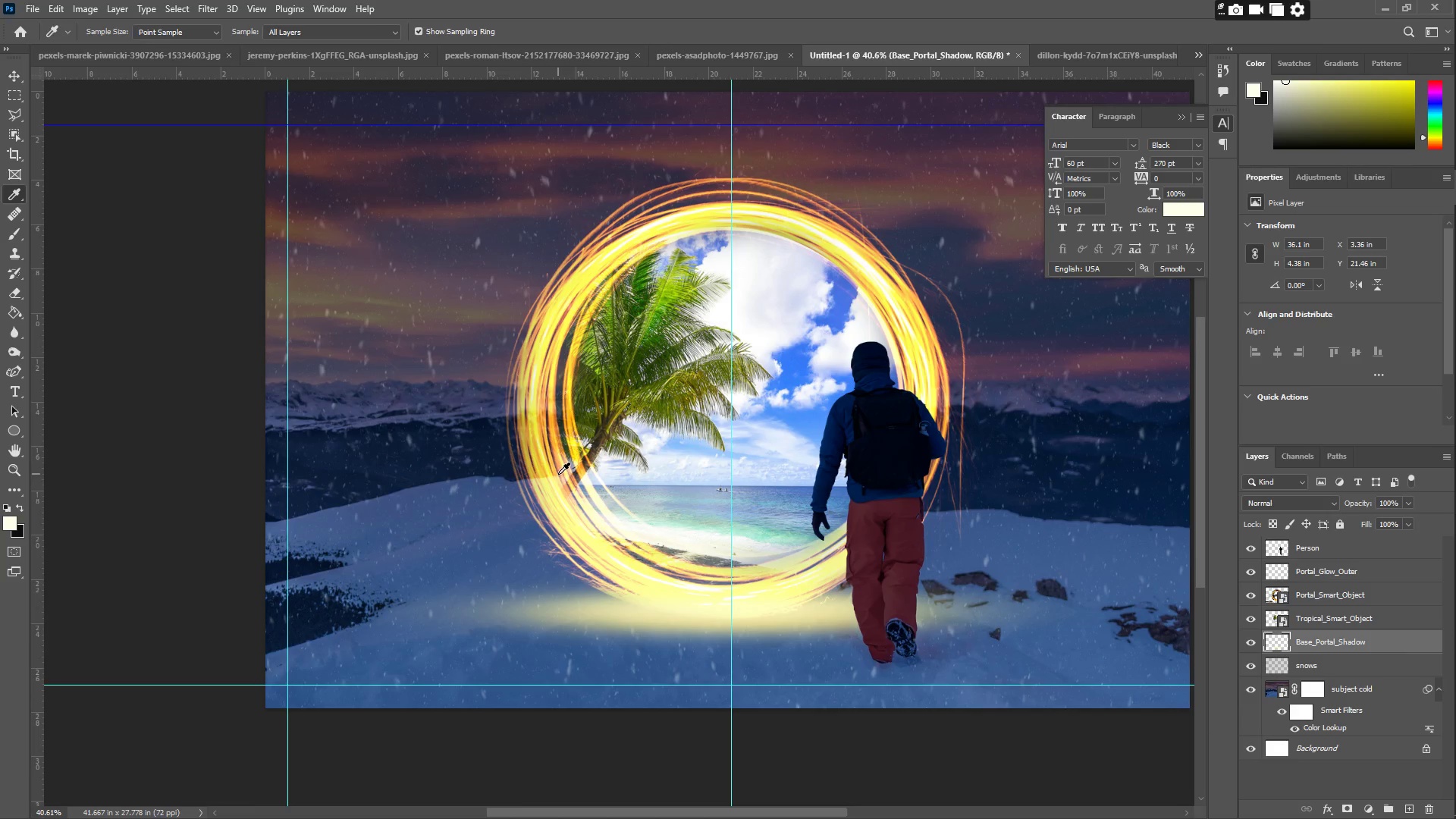 
left_click_drag(start_coordinate=[558, 472], to_coordinate=[554, 472])
 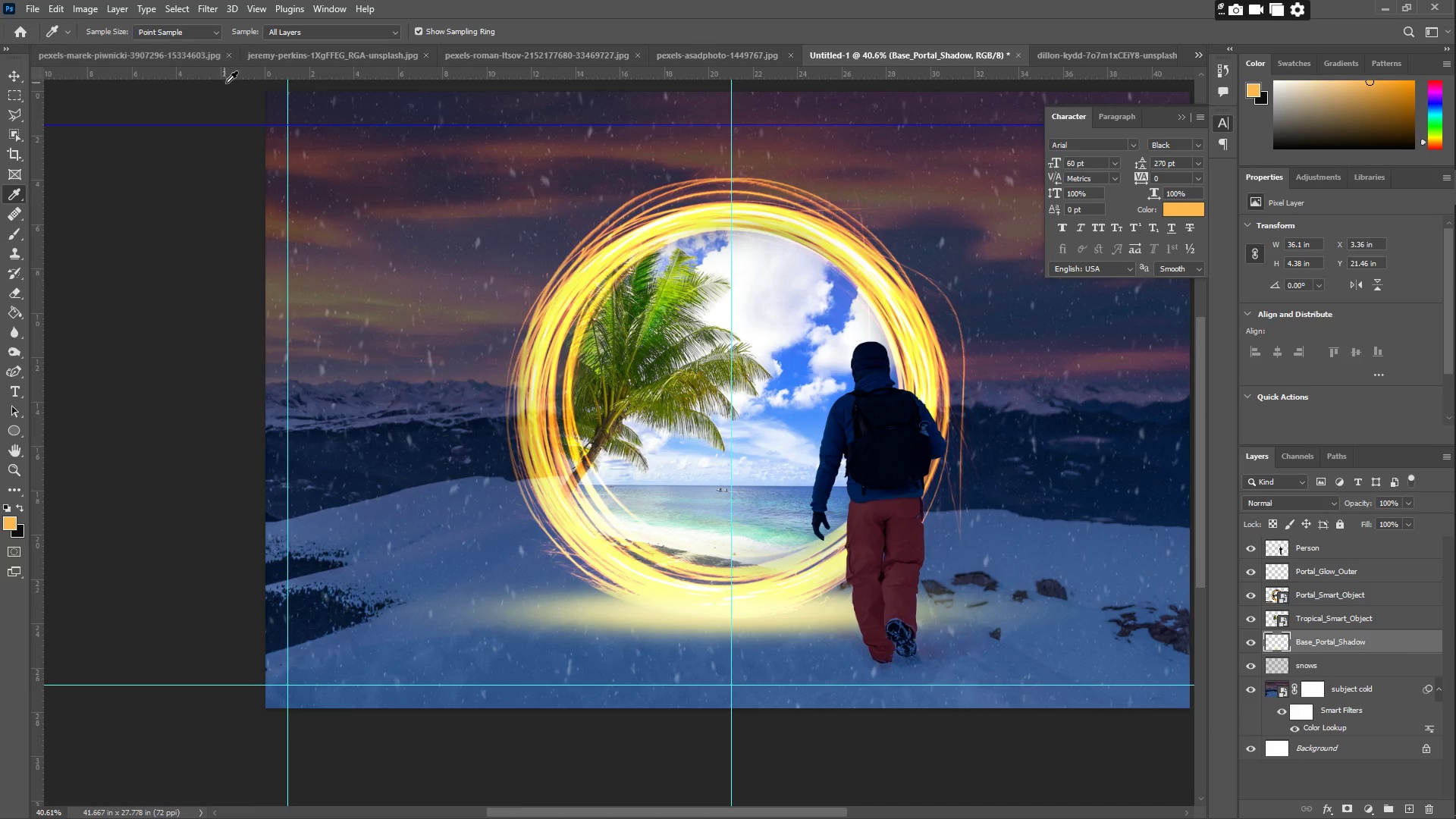 
key(B)
 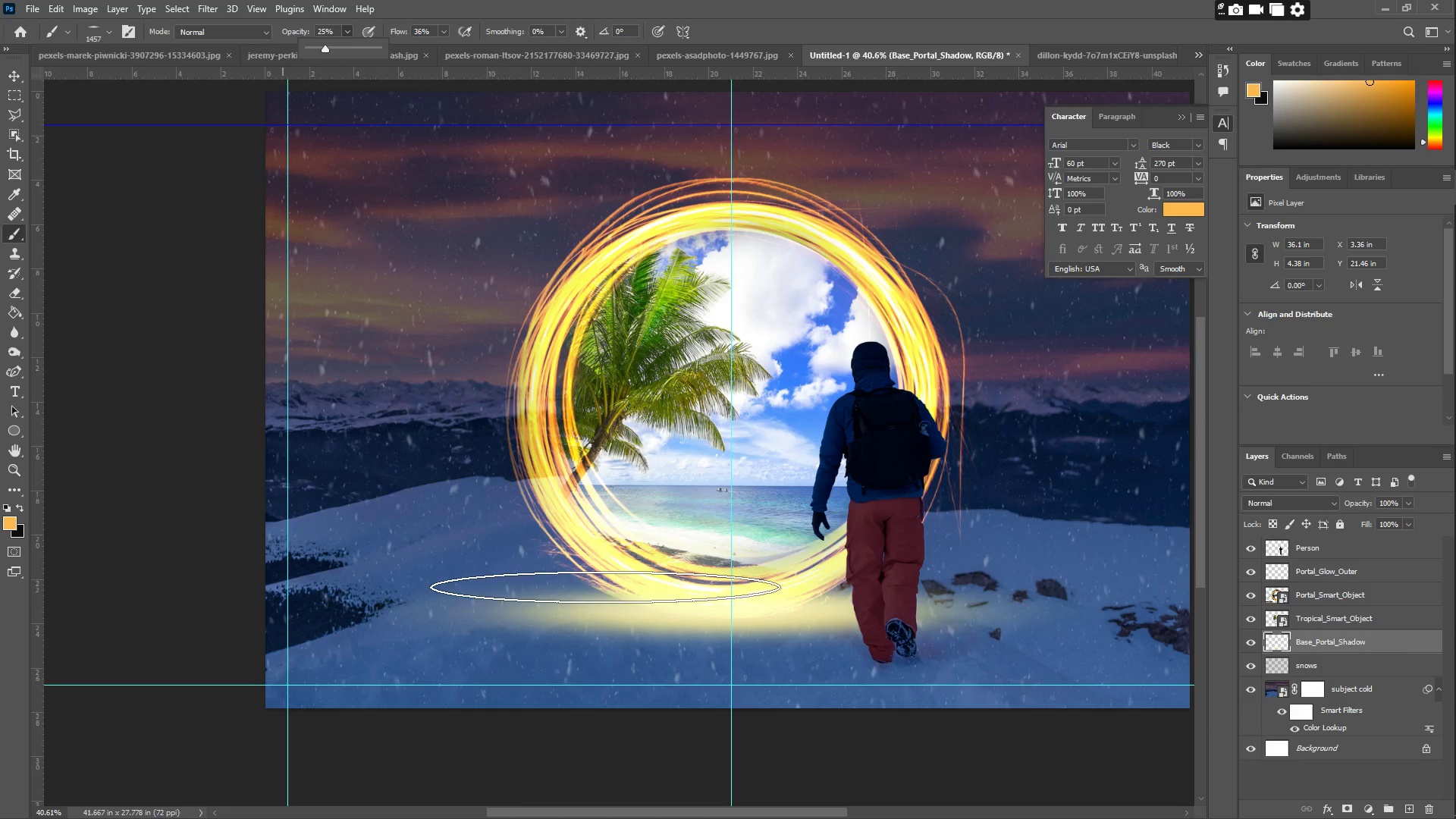 
left_click_drag(start_coordinate=[679, 615], to_coordinate=[566, 642])
 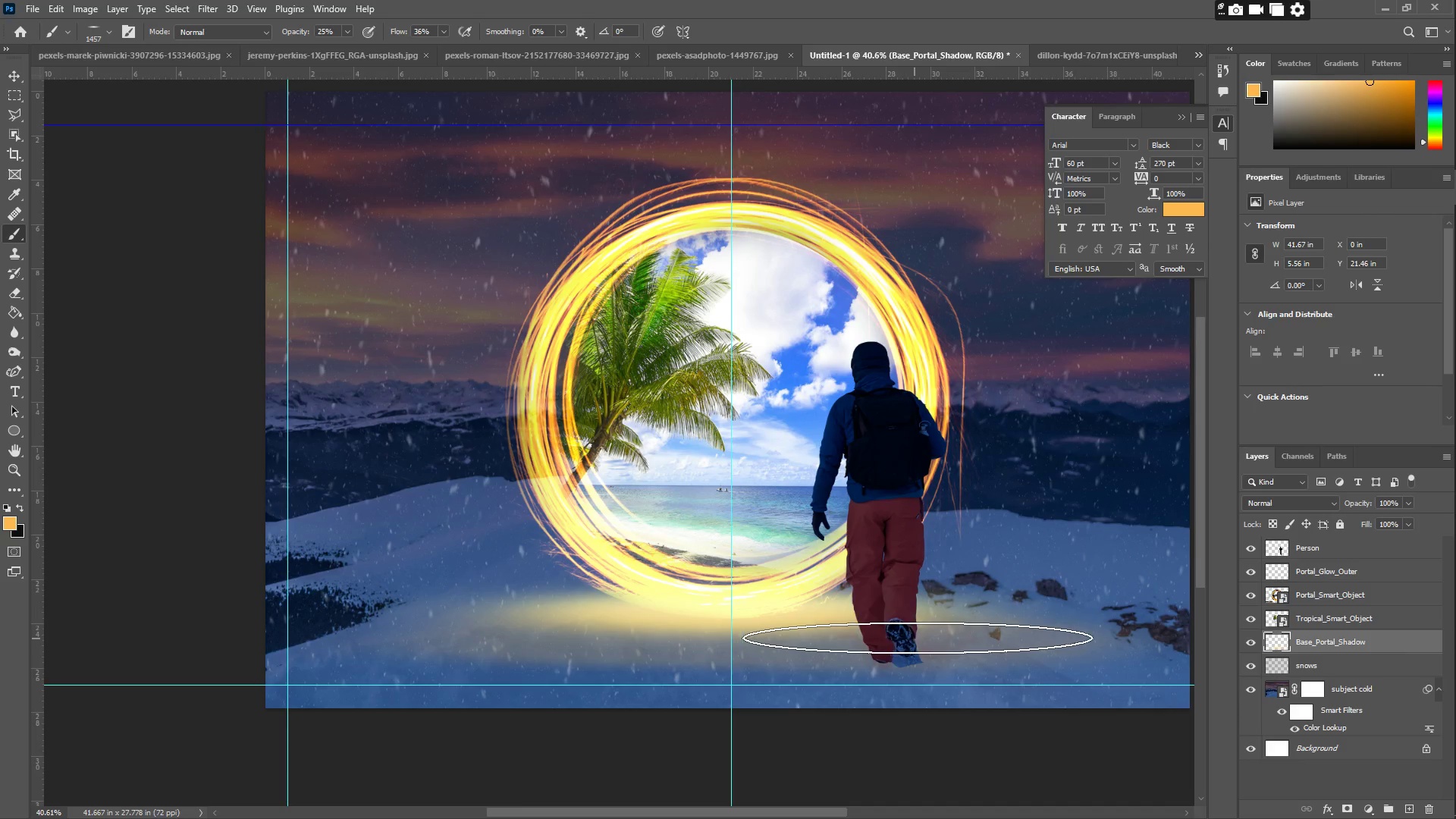 
type(zz)
 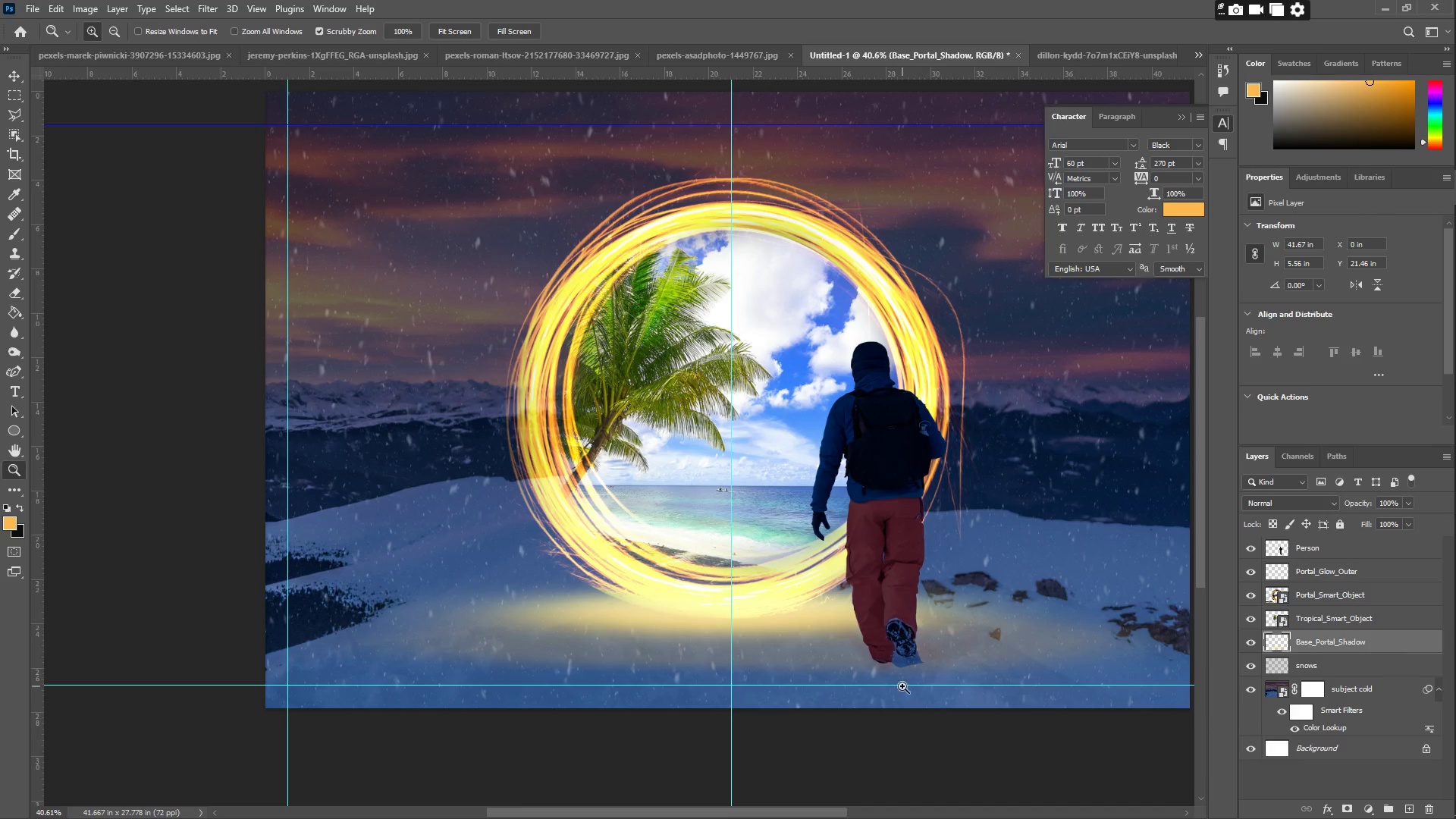 
left_click_drag(start_coordinate=[906, 684], to_coordinate=[1021, 589])
 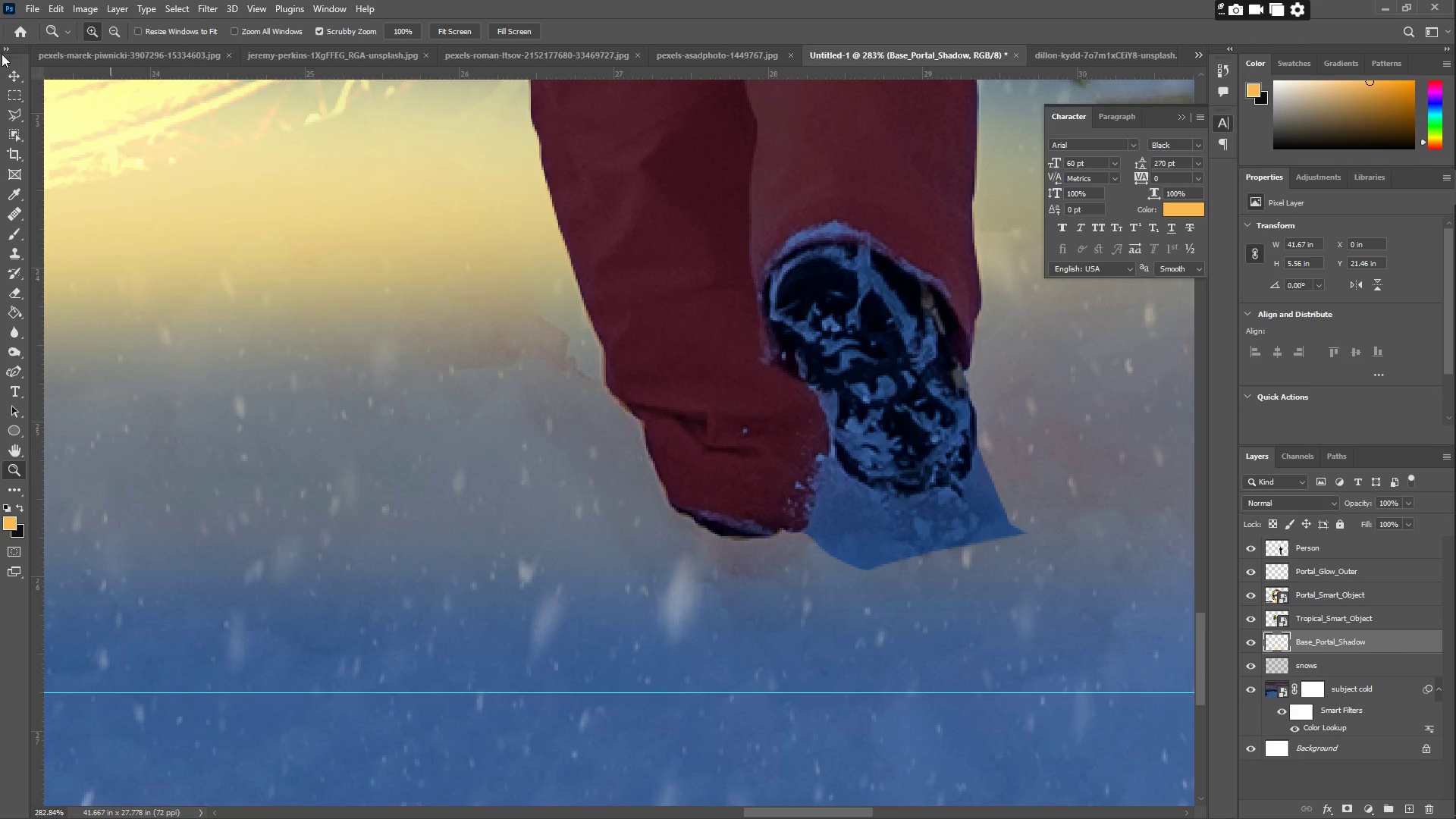 
left_click([13, 74])
 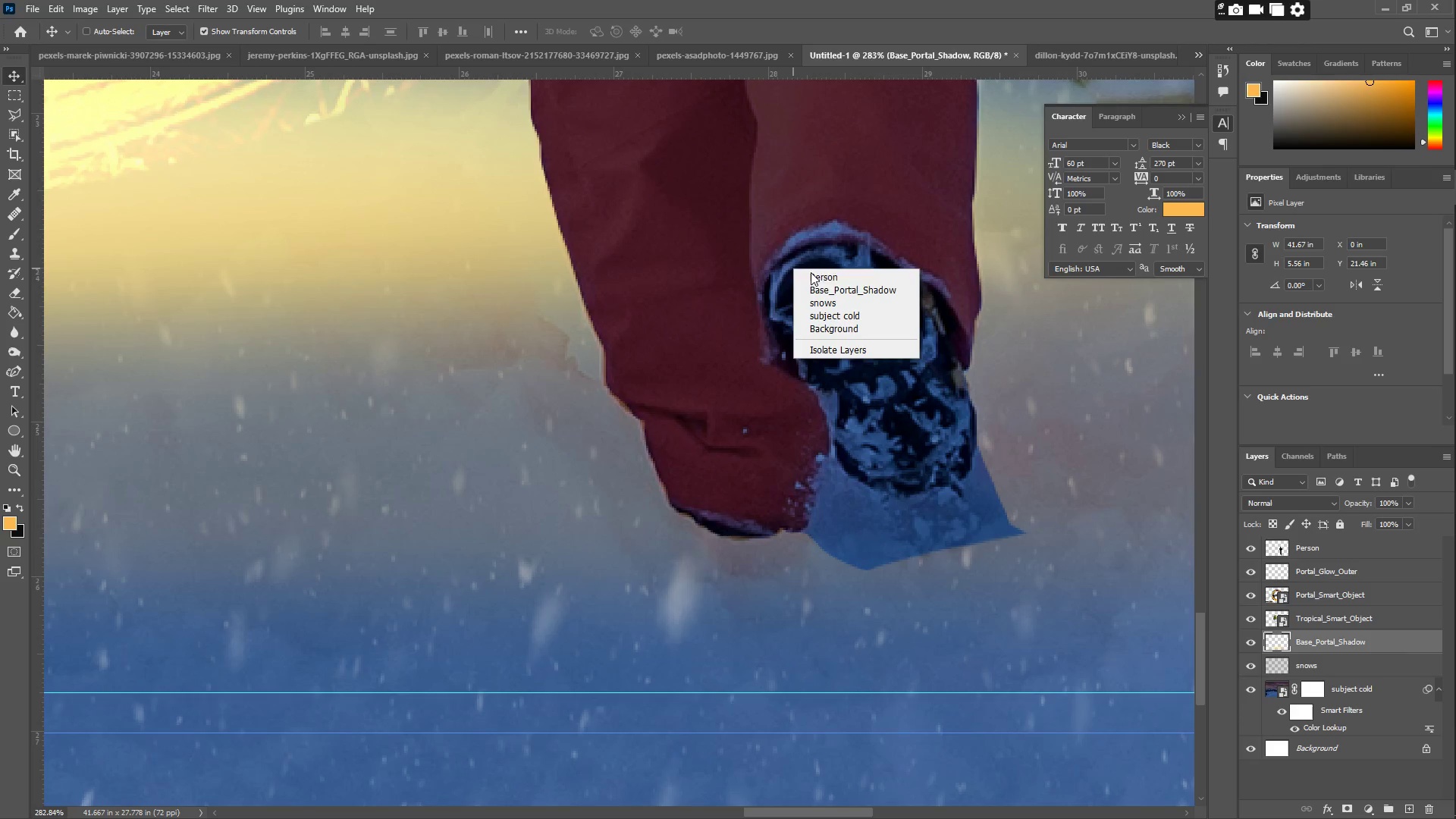 
left_click([829, 277])
 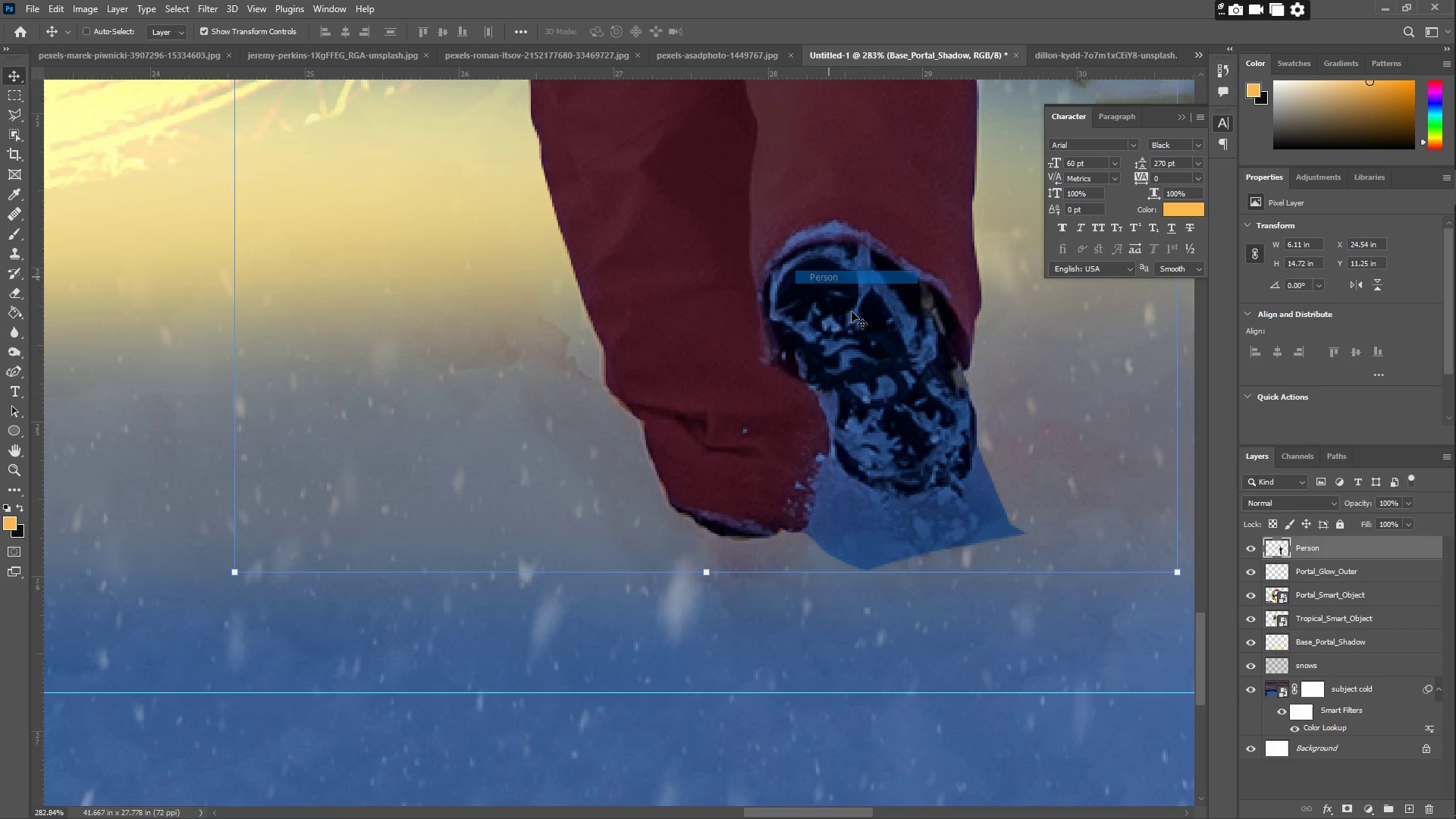 
type(eezee)
 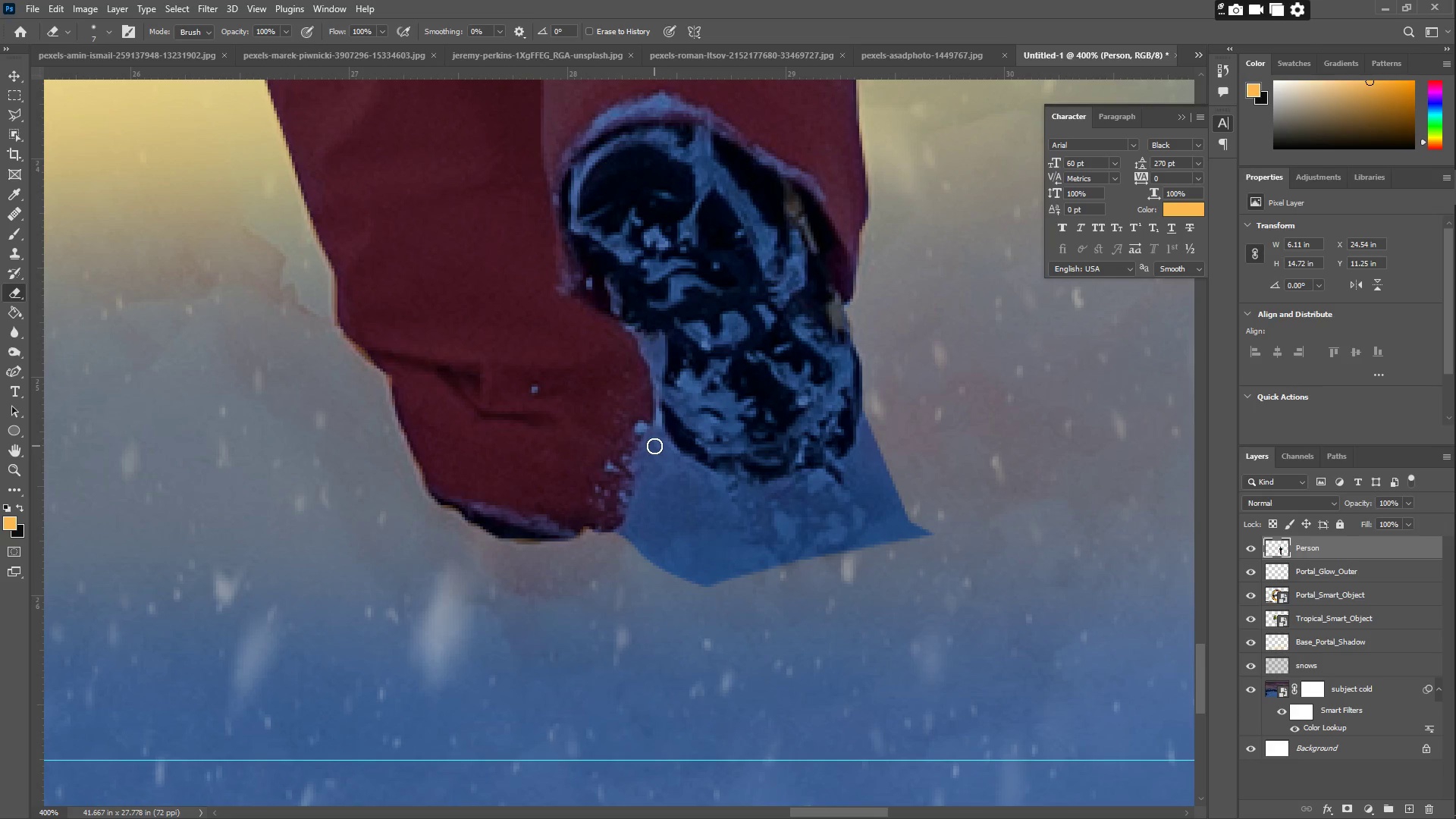 
left_click_drag(start_coordinate=[918, 515], to_coordinate=[946, 490])
 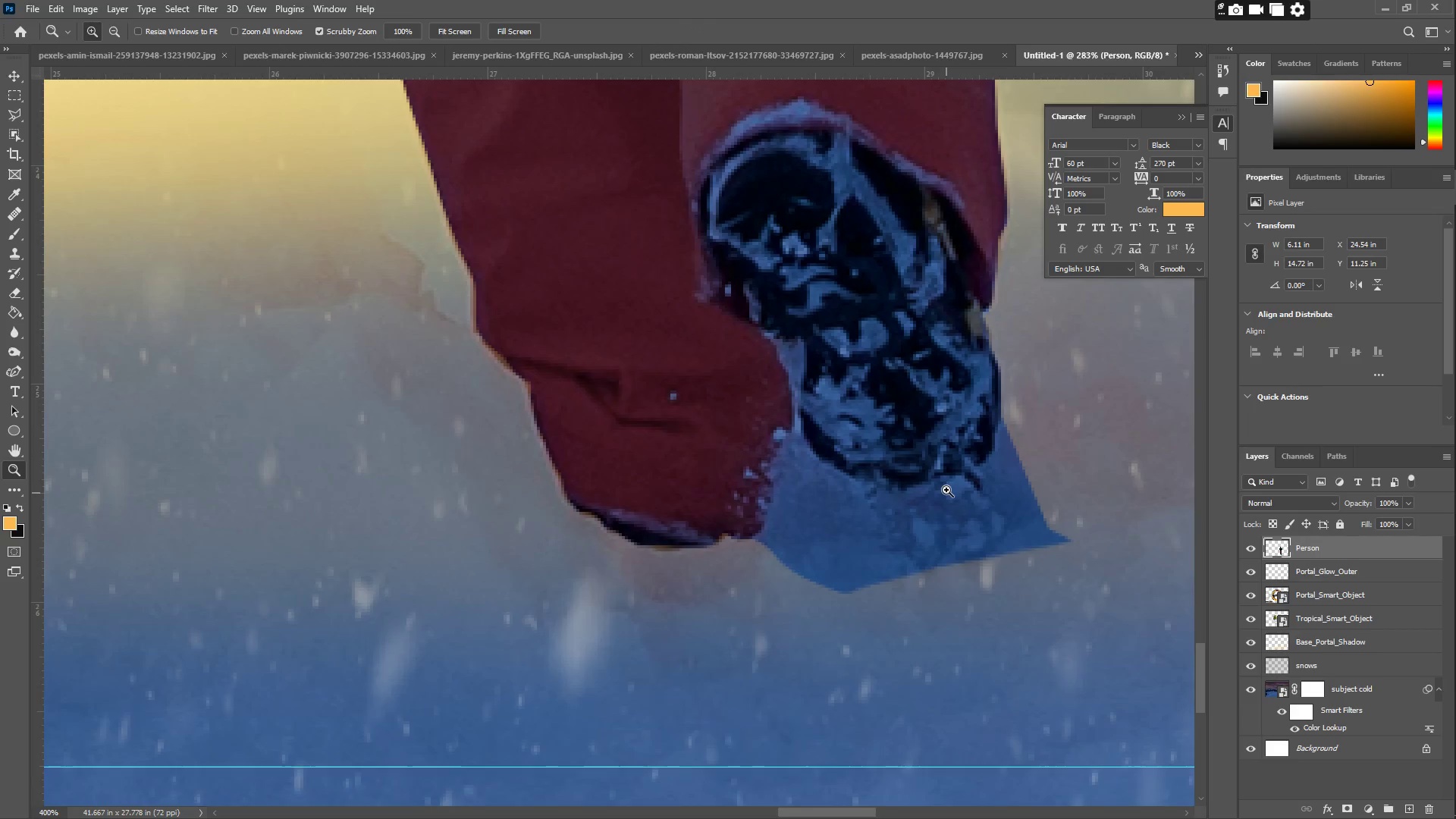 
hold_key(key=Space, duration=0.56)
 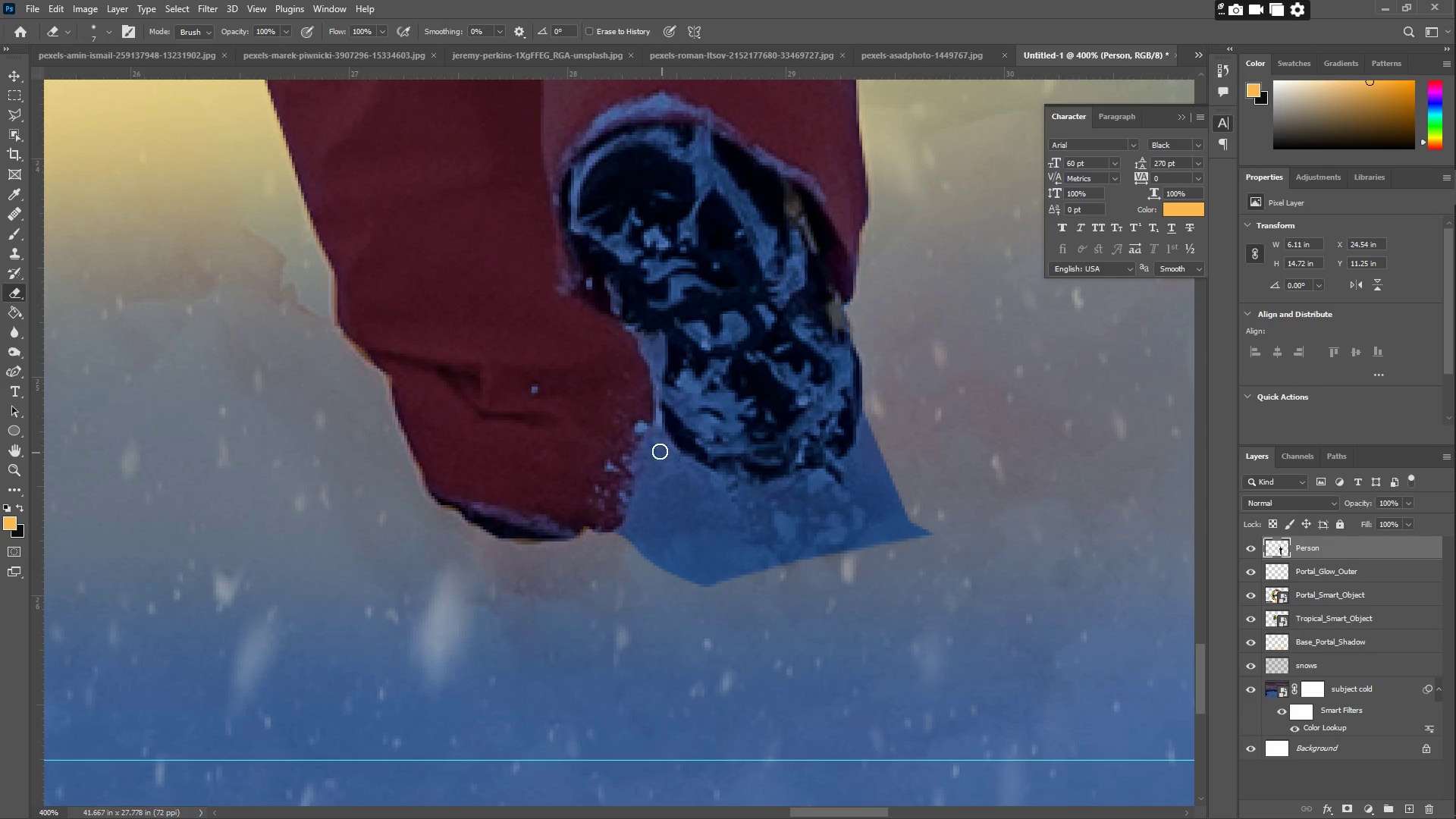 
left_click_drag(start_coordinate=[950, 495], to_coordinate=[811, 488])
 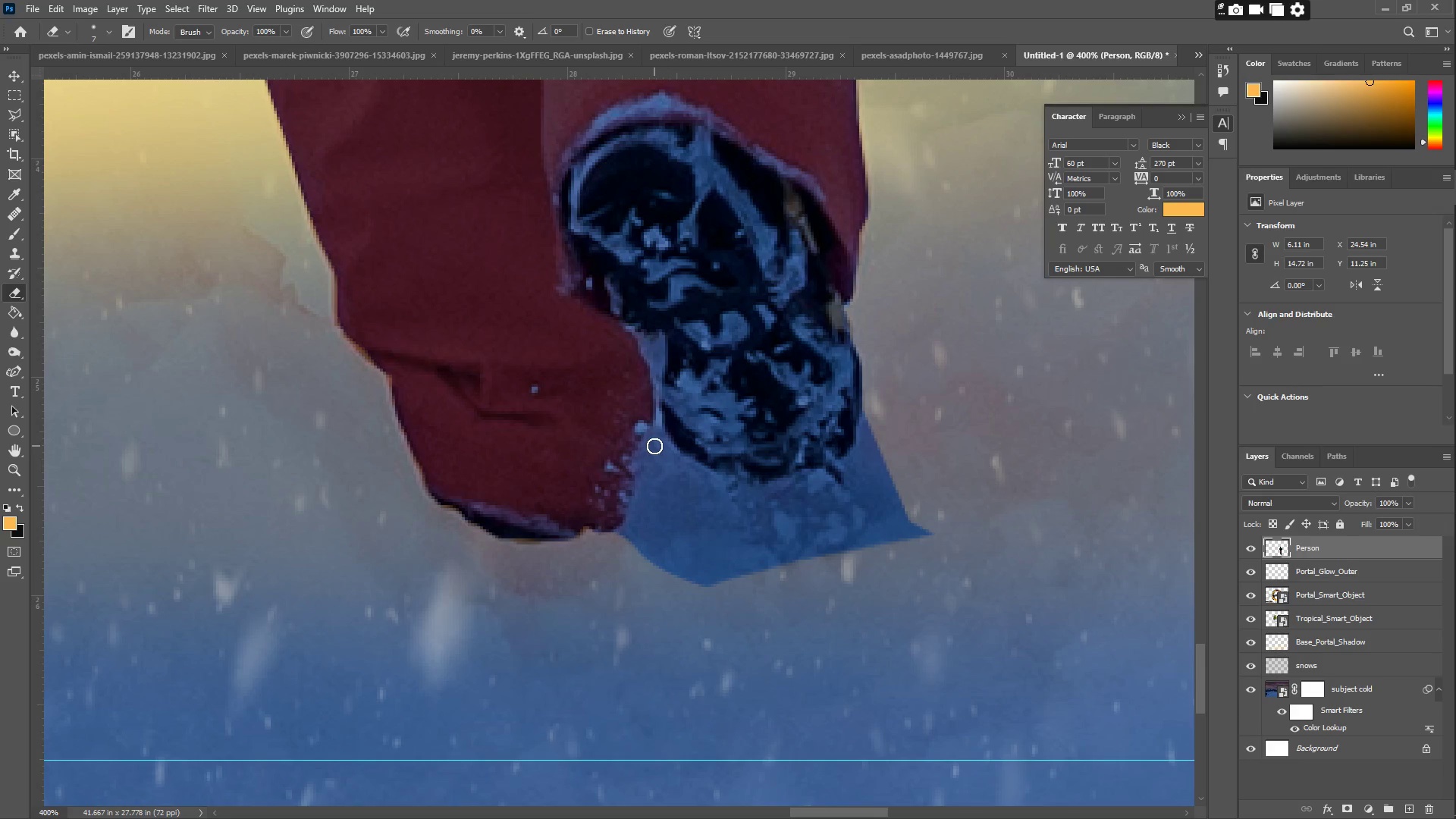 
left_click_drag(start_coordinate=[654, 441], to_coordinate=[949, 549])
 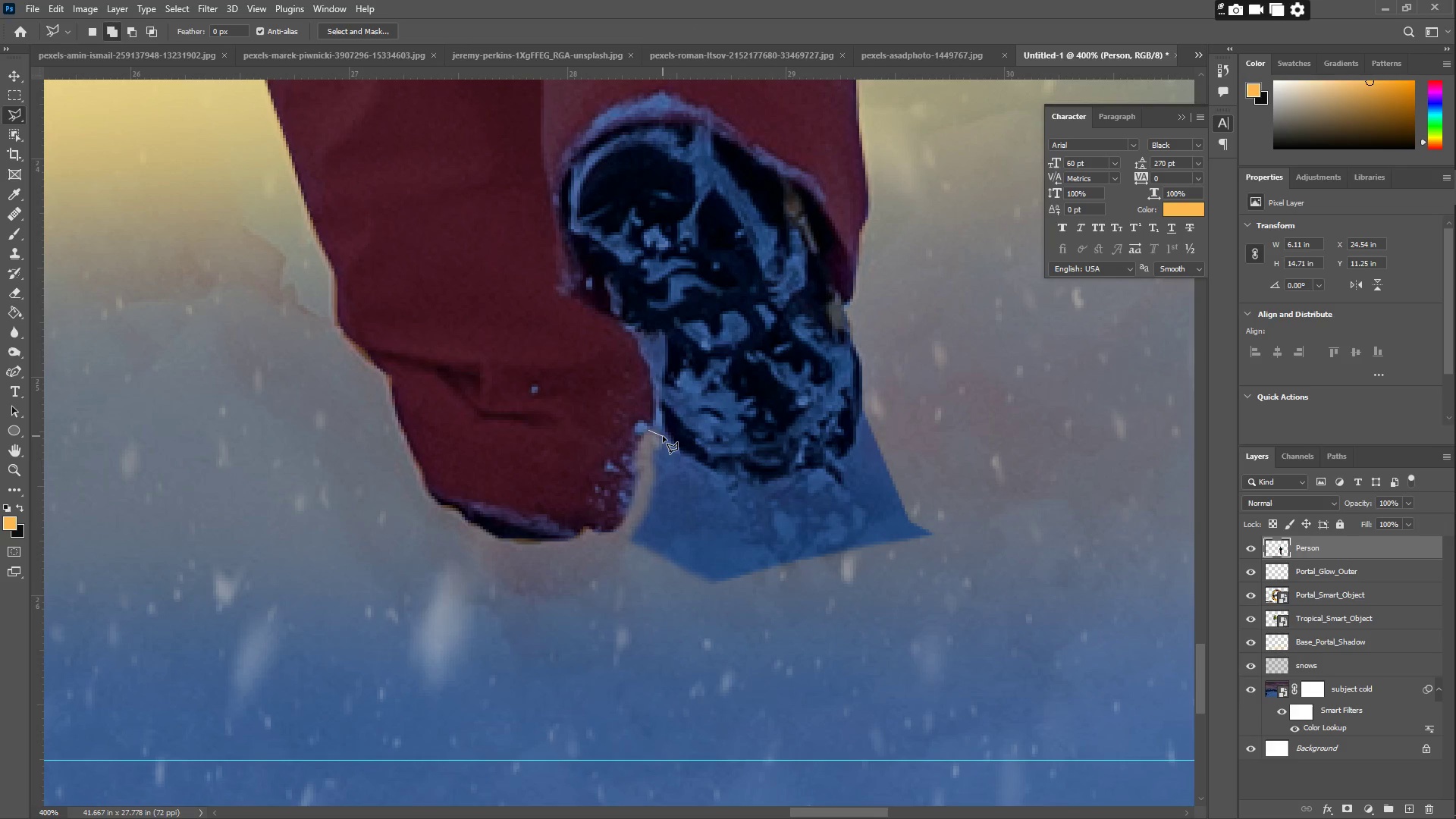 
double_click([668, 443])
 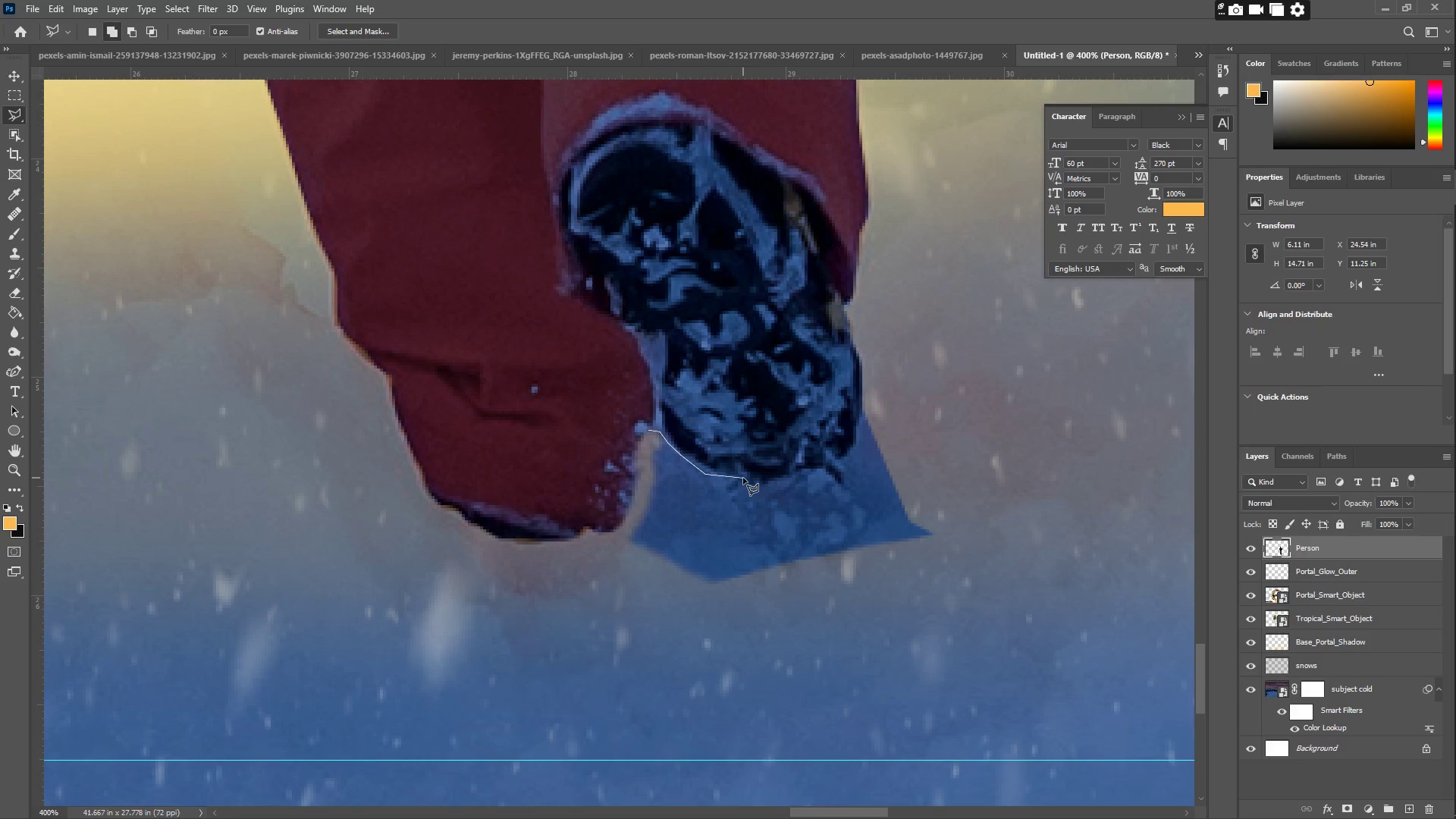 
left_click([746, 480])
 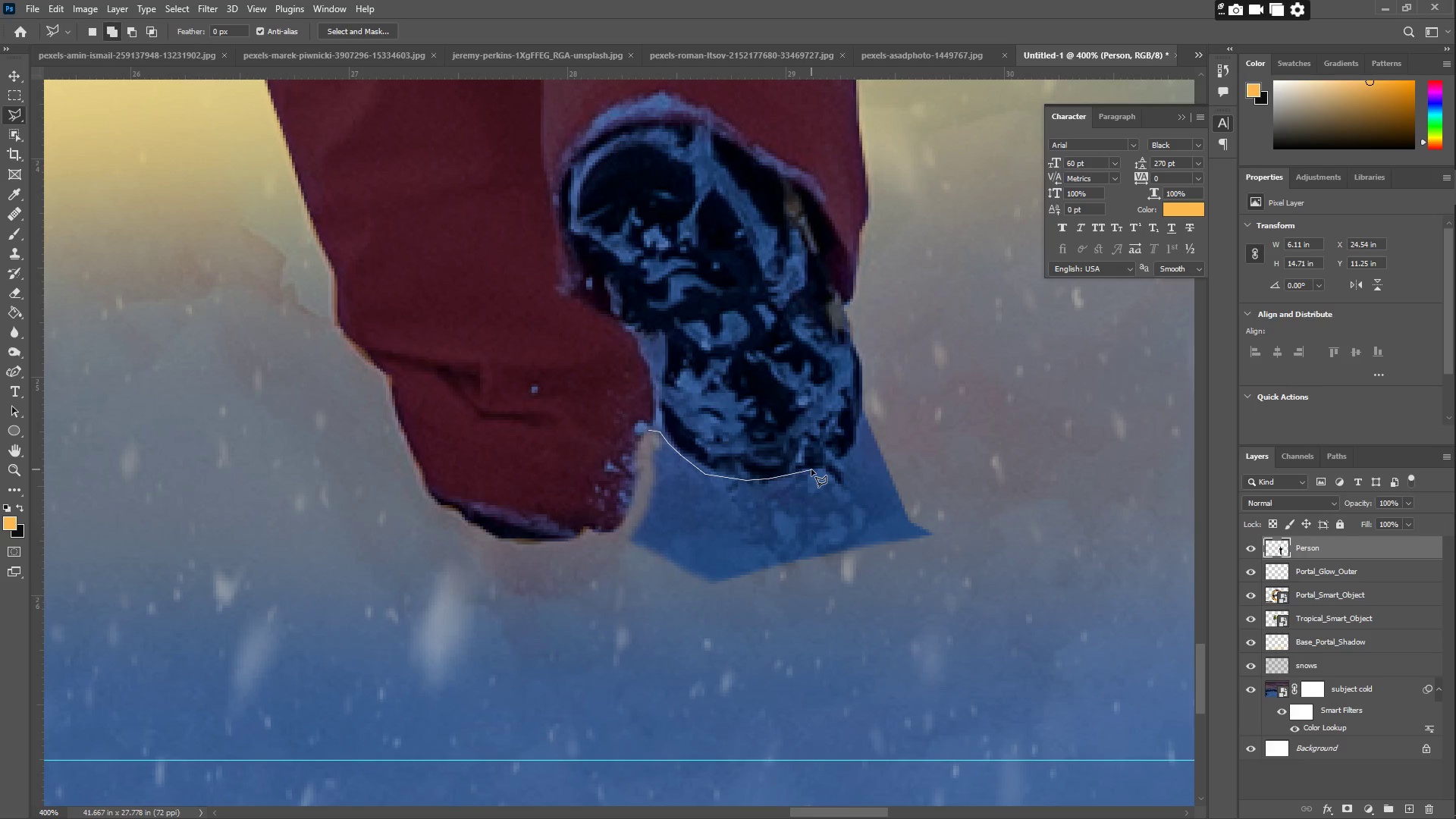 
left_click([821, 468])
 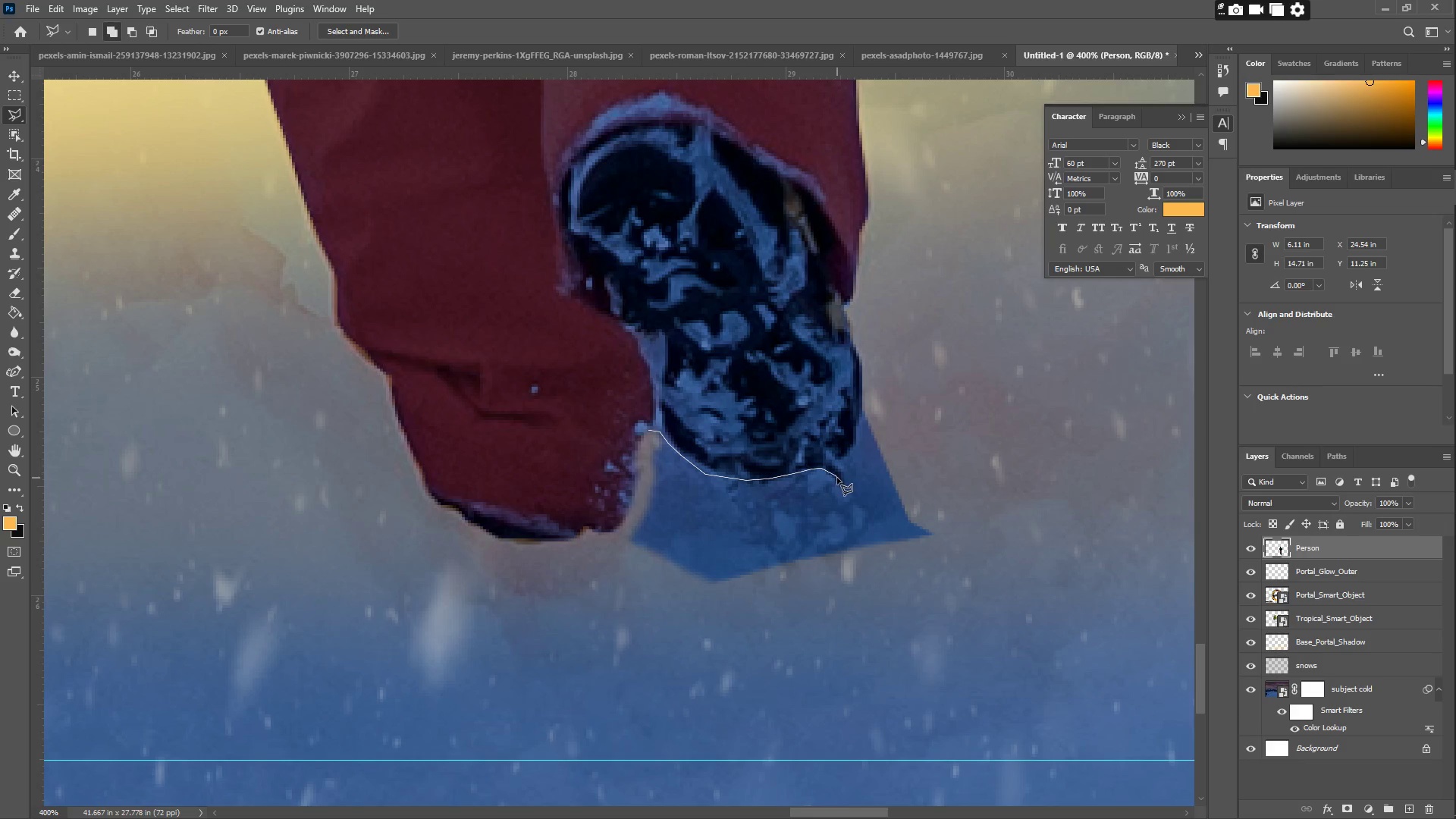 
left_click([840, 476])
 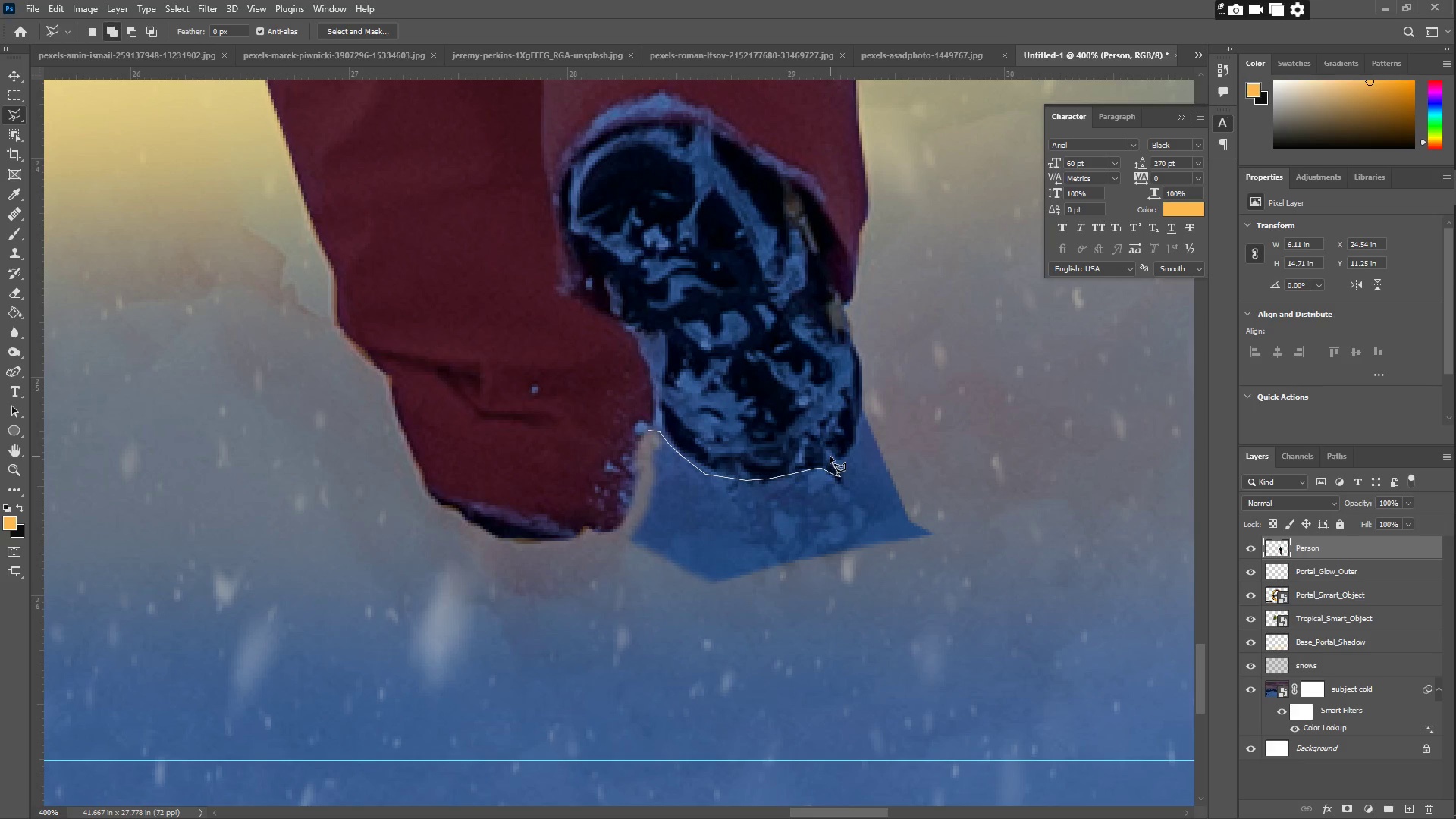 
triple_click([840, 457])
 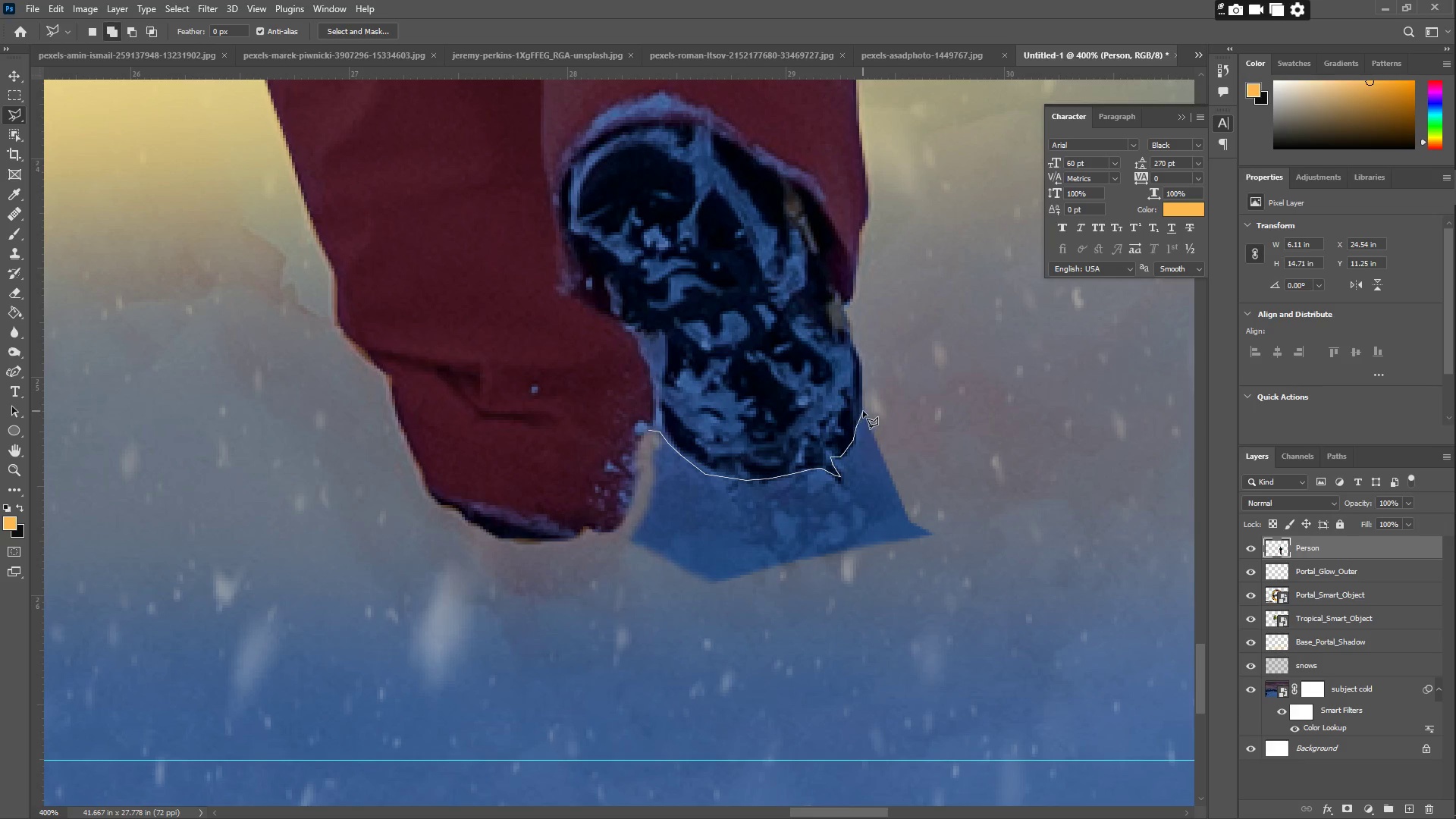 
left_click_drag(start_coordinate=[981, 417], to_coordinate=[985, 422])
 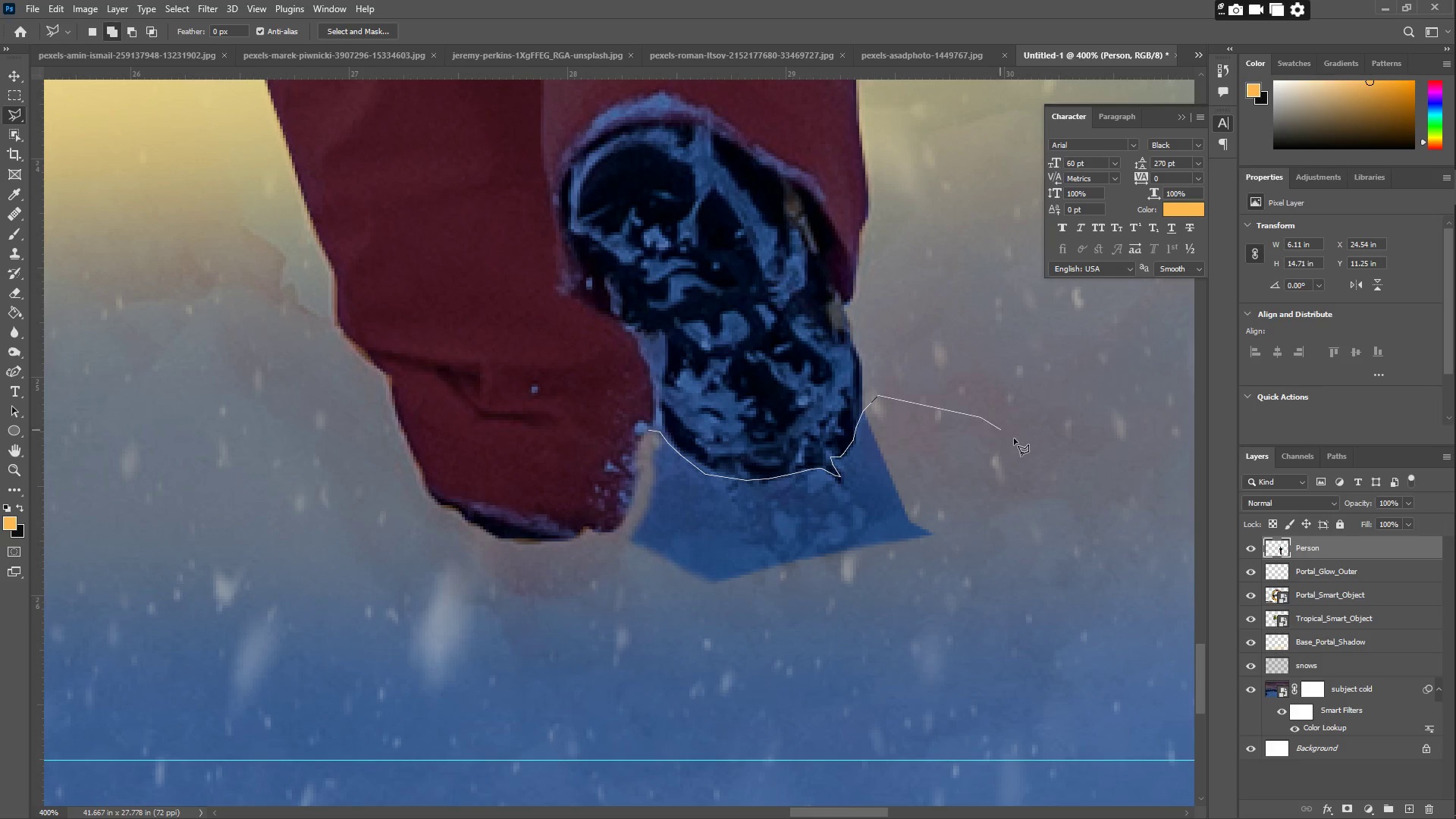 
left_click_drag(start_coordinate=[1071, 502], to_coordinate=[1074, 515])
 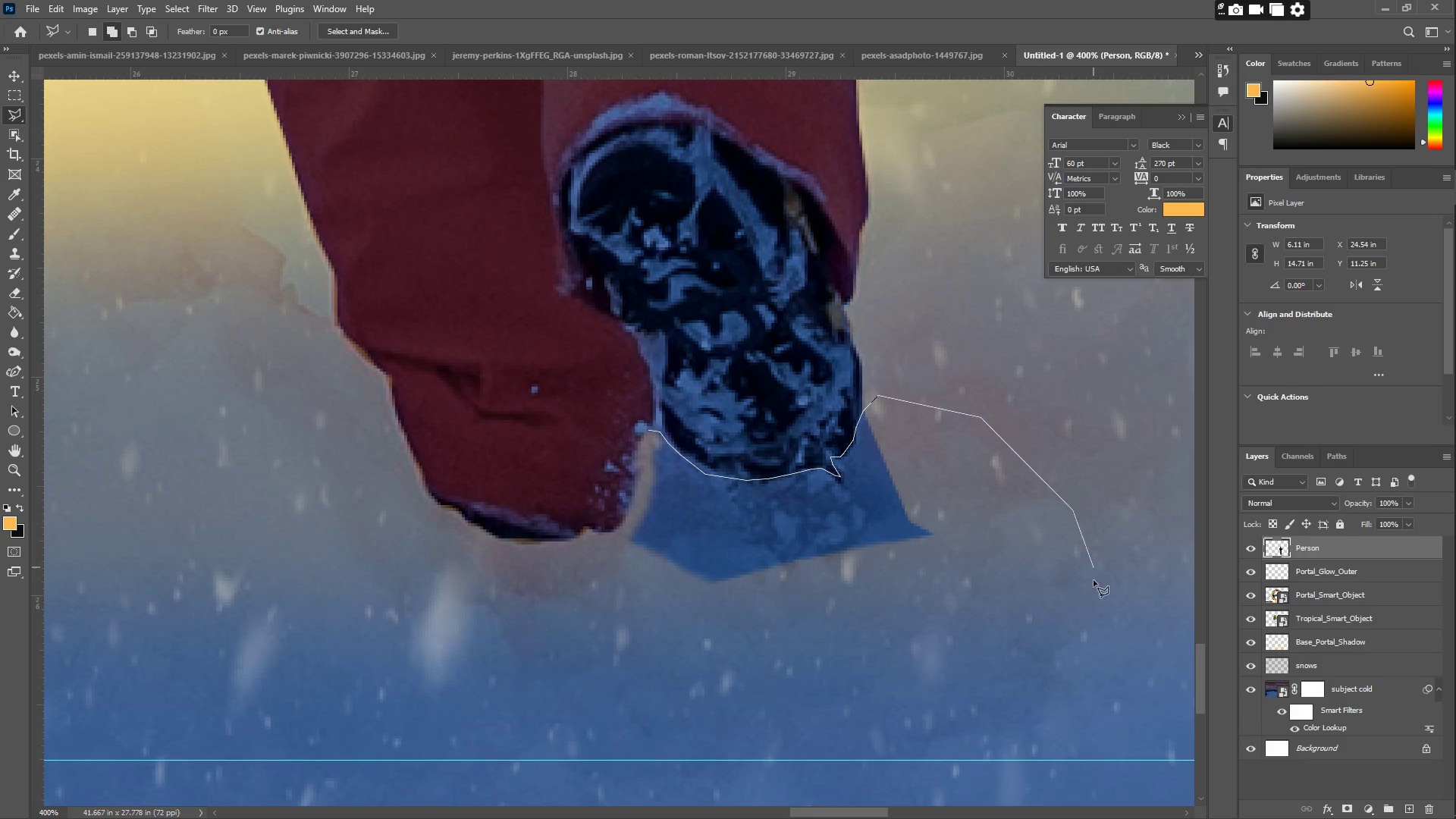 
left_click_drag(start_coordinate=[1094, 584], to_coordinate=[1090, 594])
 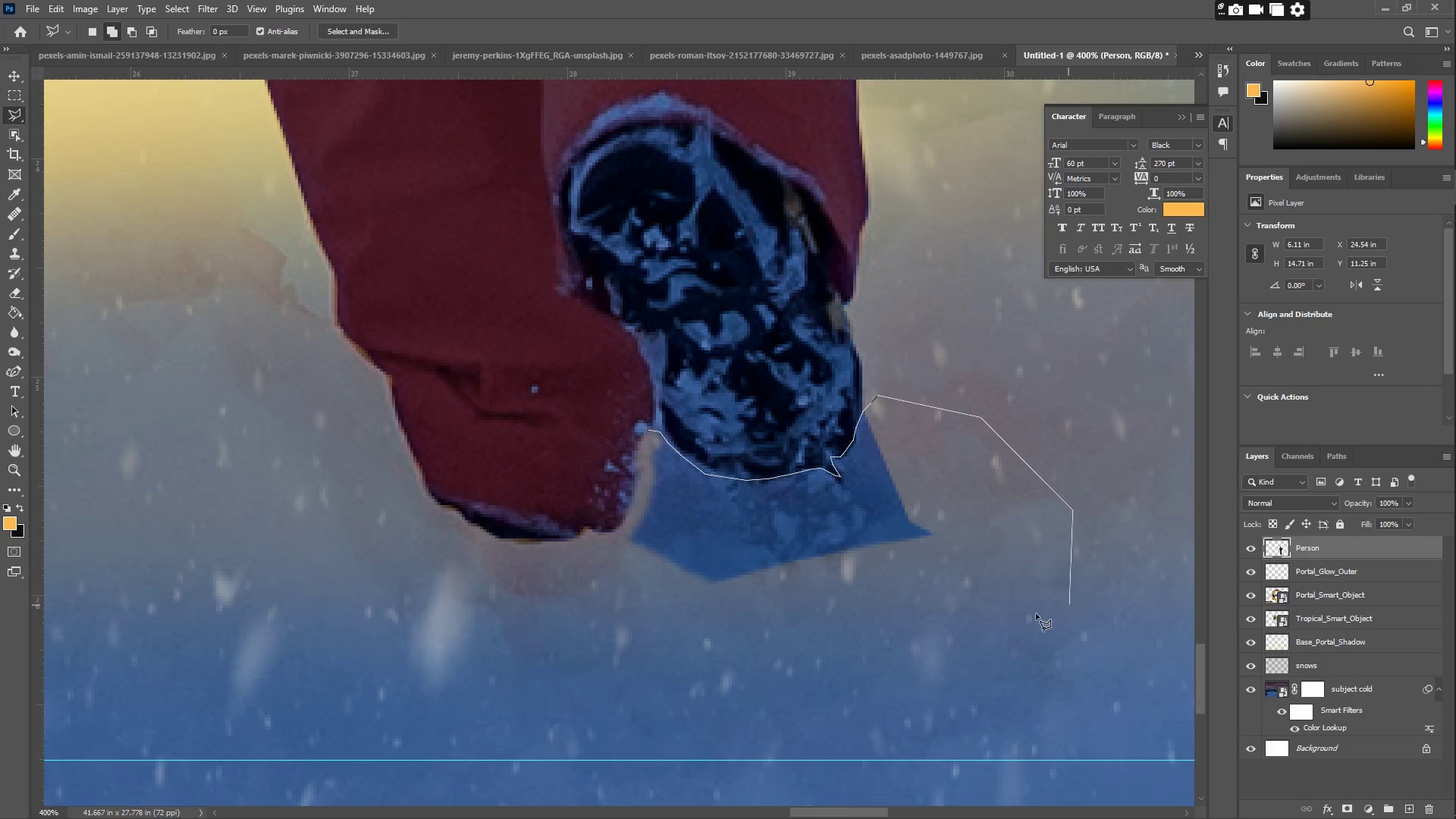 
left_click_drag(start_coordinate=[949, 625], to_coordinate=[938, 629])
 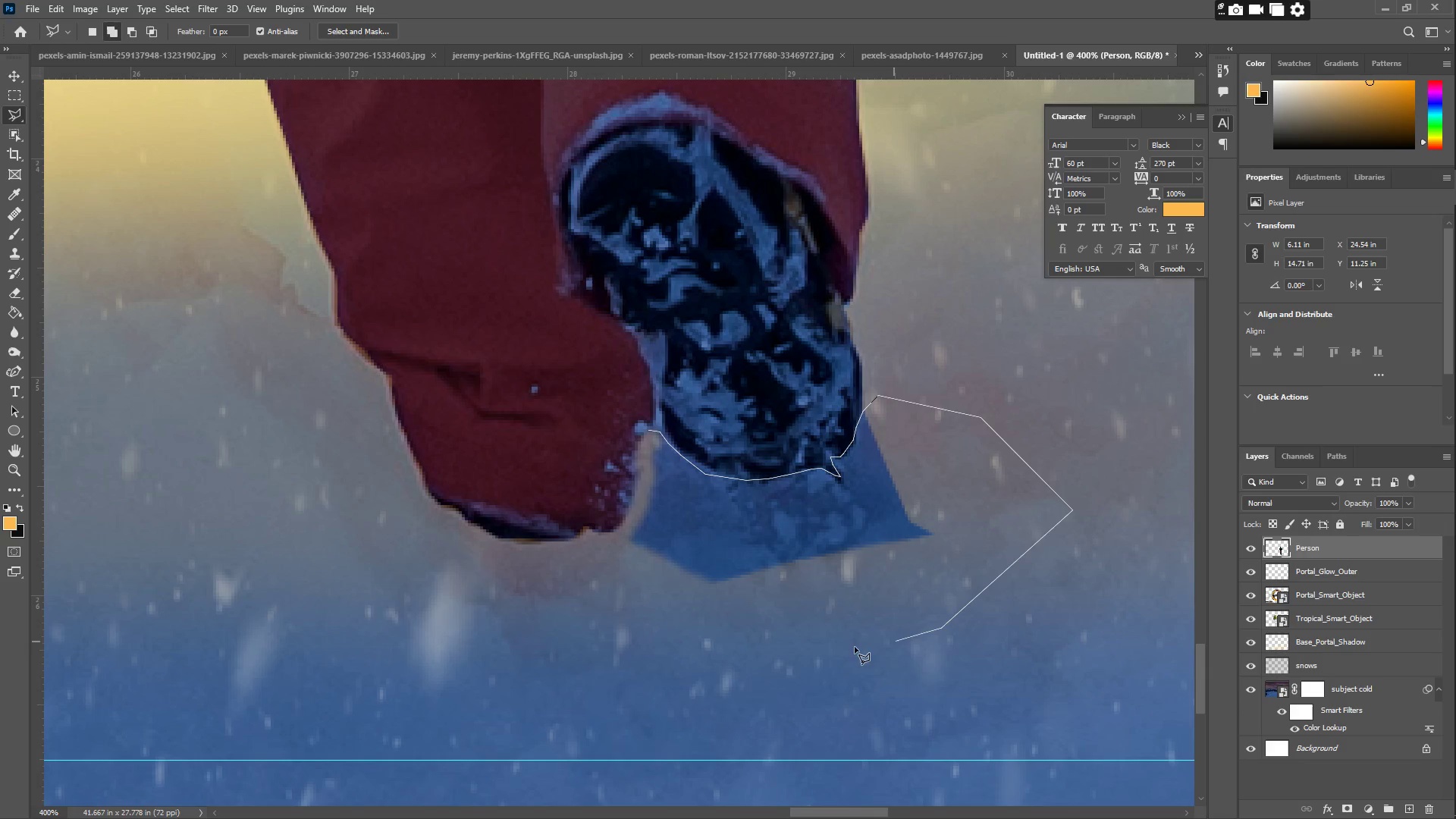 
left_click_drag(start_coordinate=[787, 660], to_coordinate=[762, 664])
 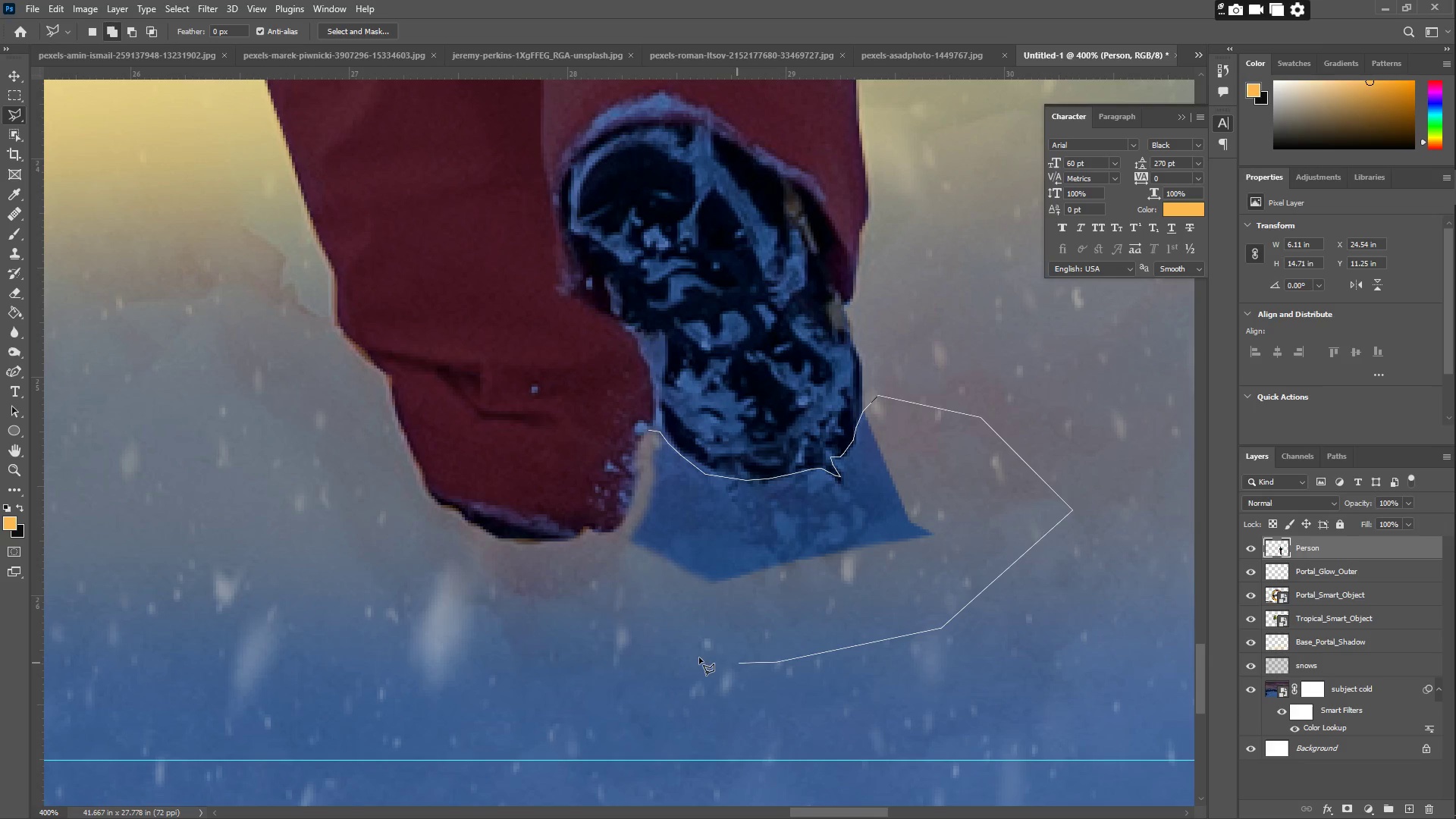 
left_click_drag(start_coordinate=[601, 629], to_coordinate=[601, 612])
 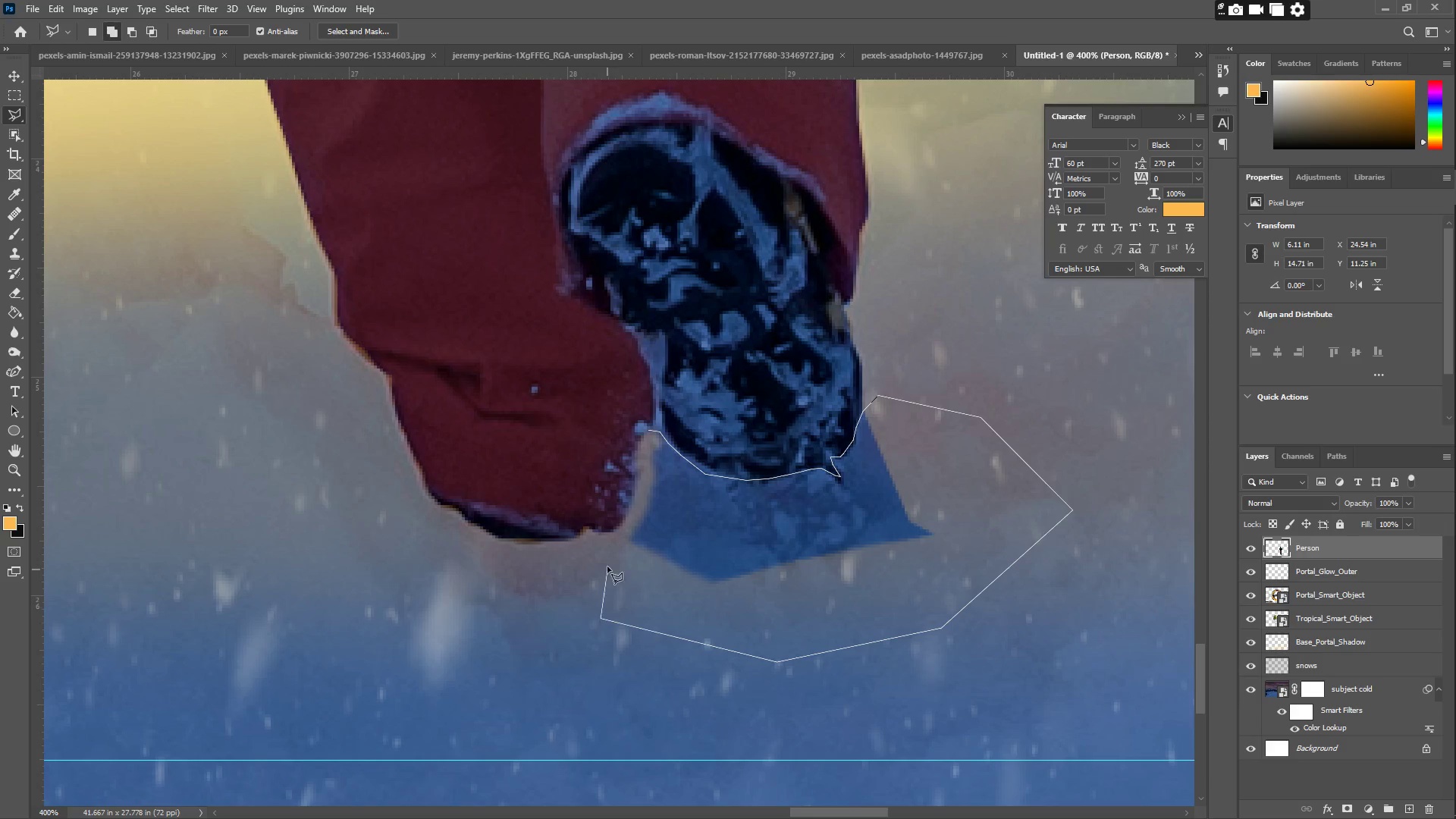 
left_click_drag(start_coordinate=[610, 567], to_coordinate=[611, 561])
 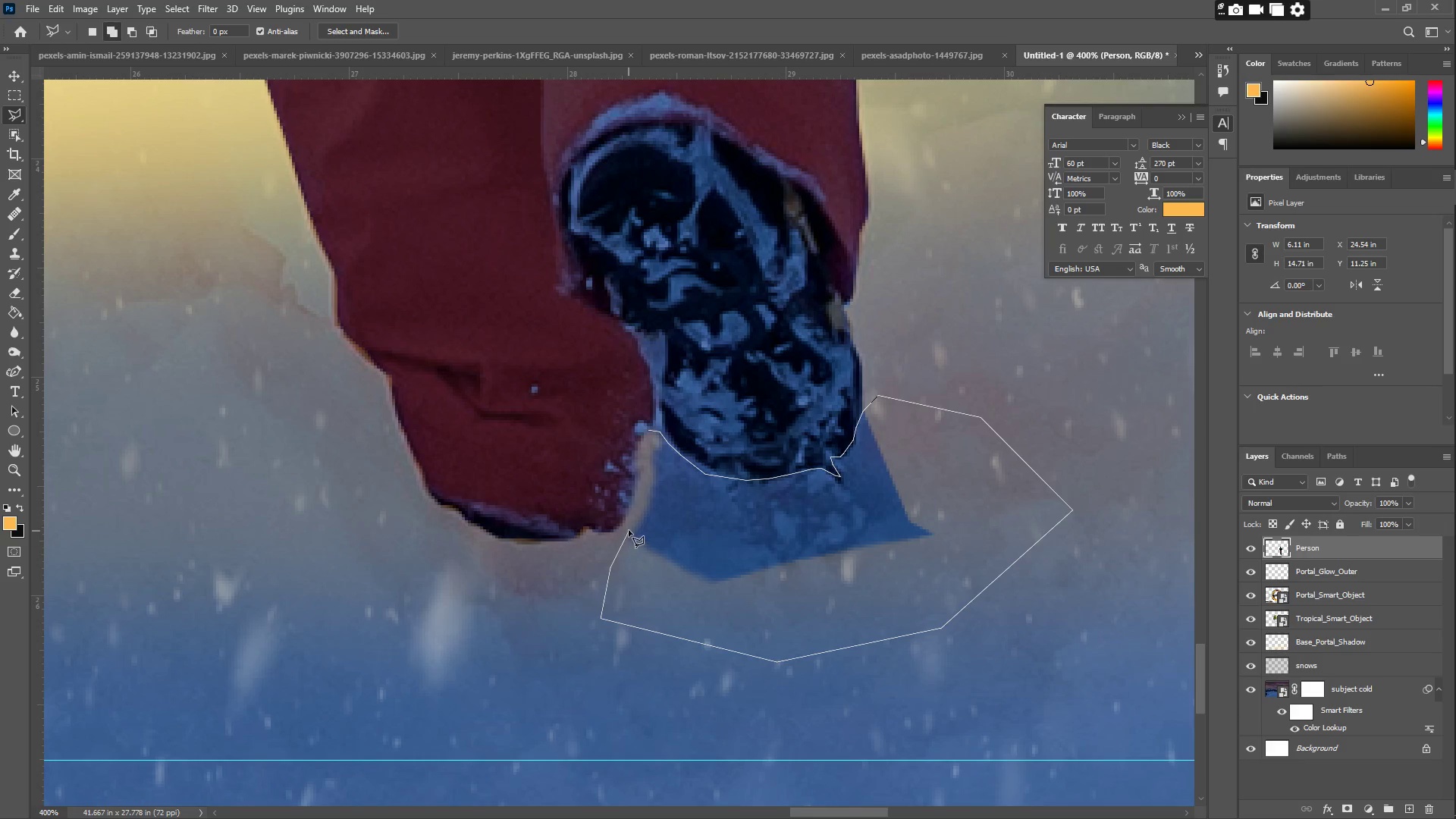 
triple_click([629, 526])
 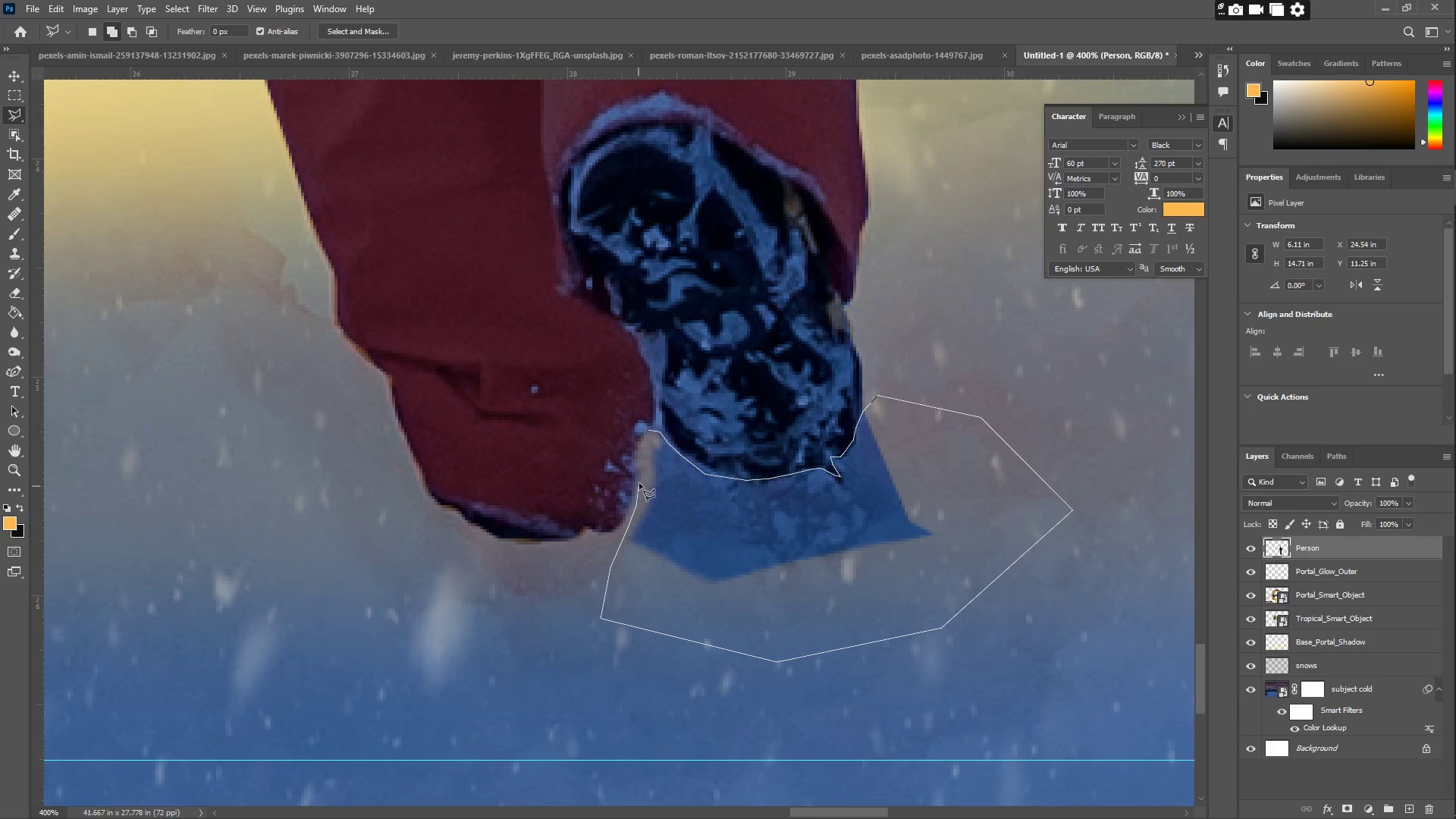 
triple_click([645, 457])
 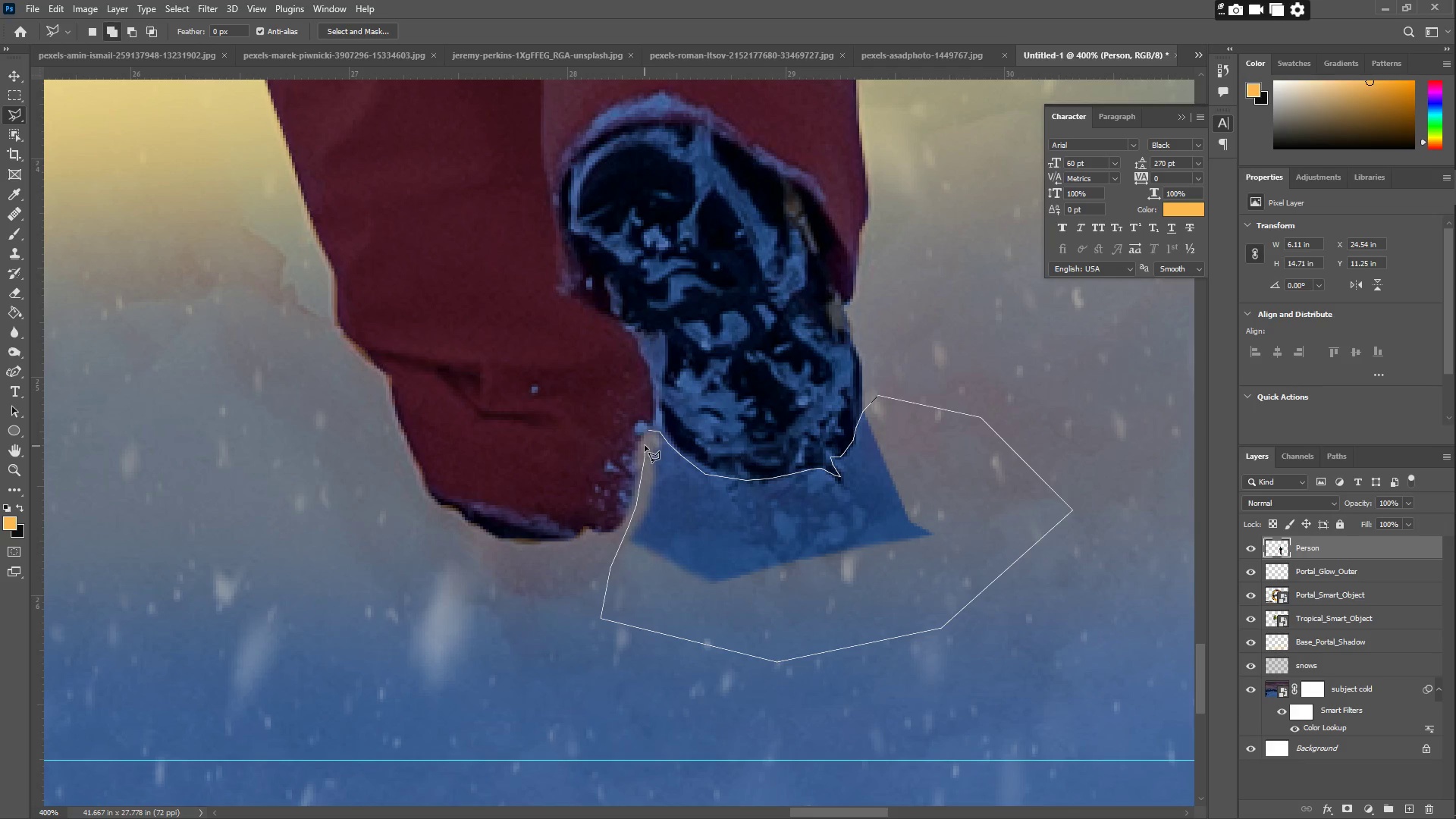 
triple_click([645, 445])
 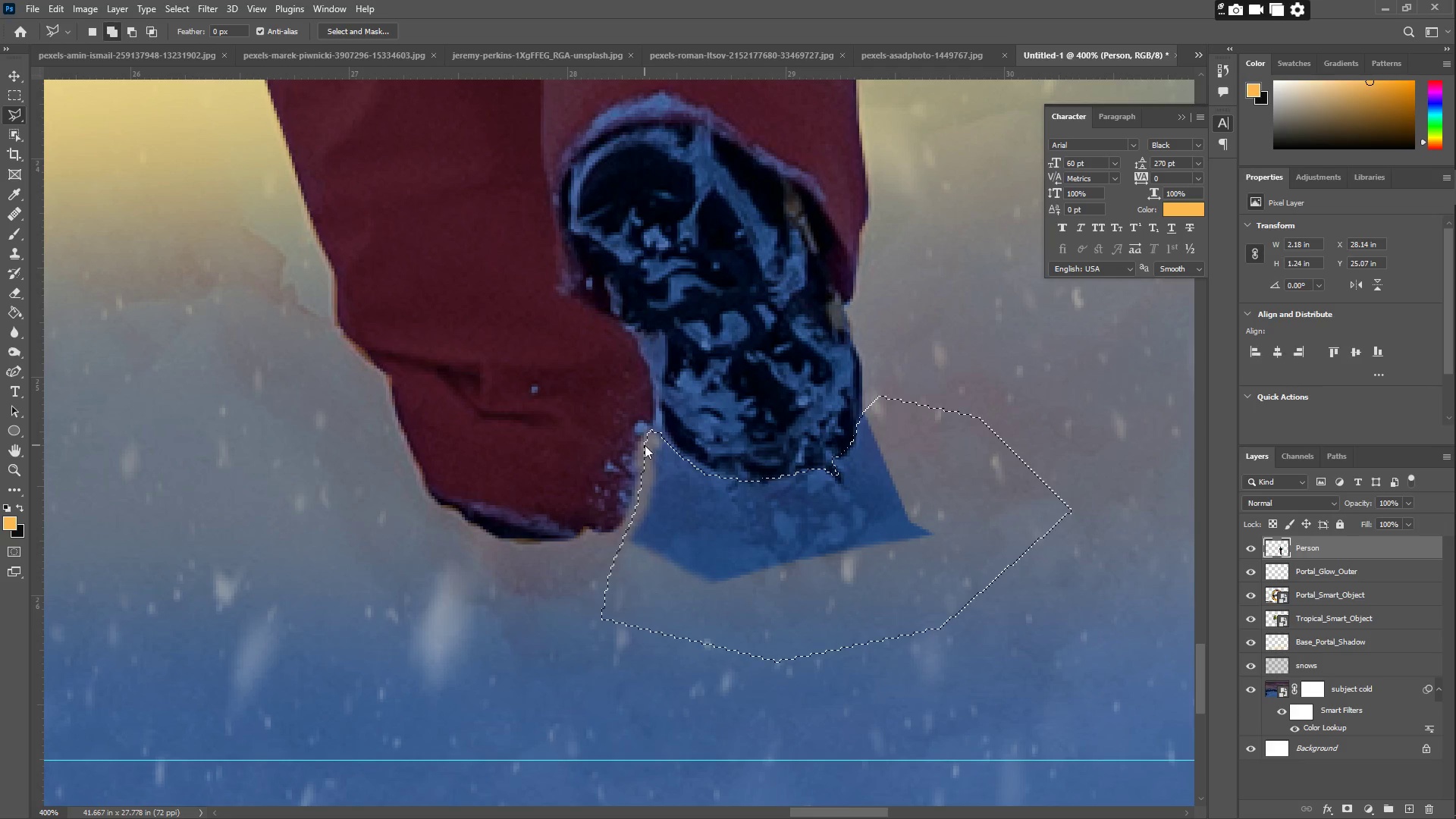 
key(Control+ControlLeft)
 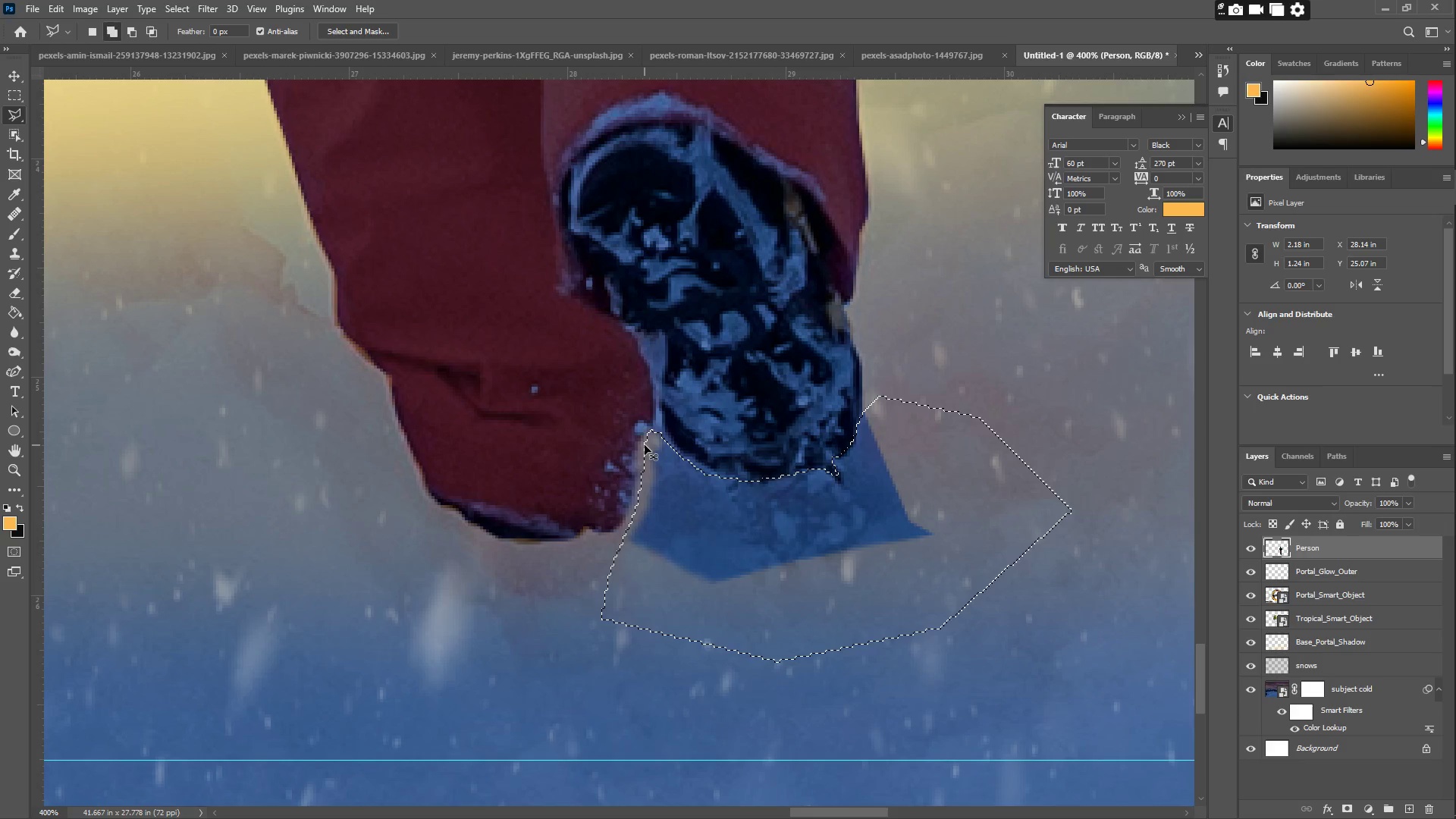 
key(Control+X)
 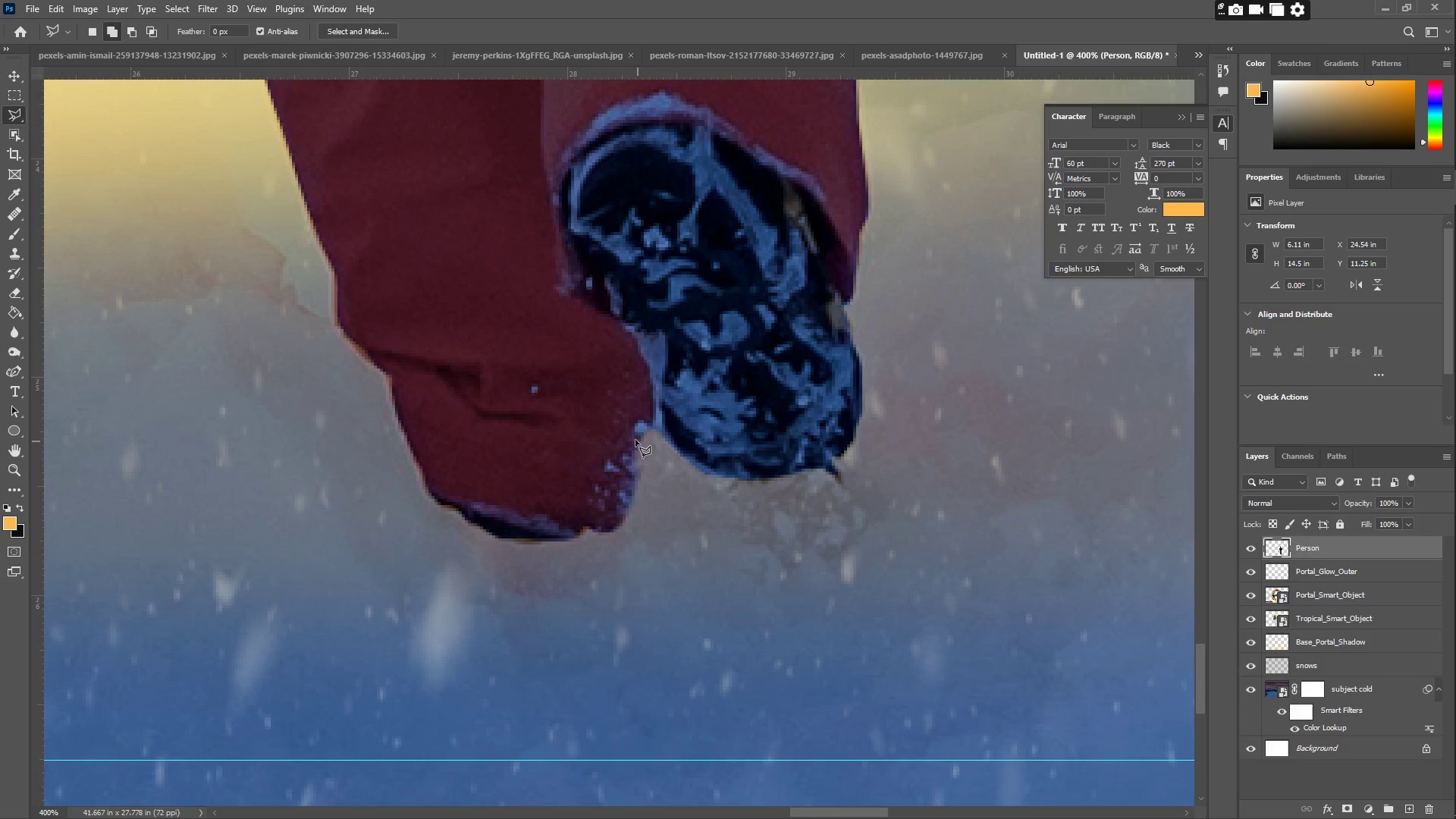 
type(zz)
 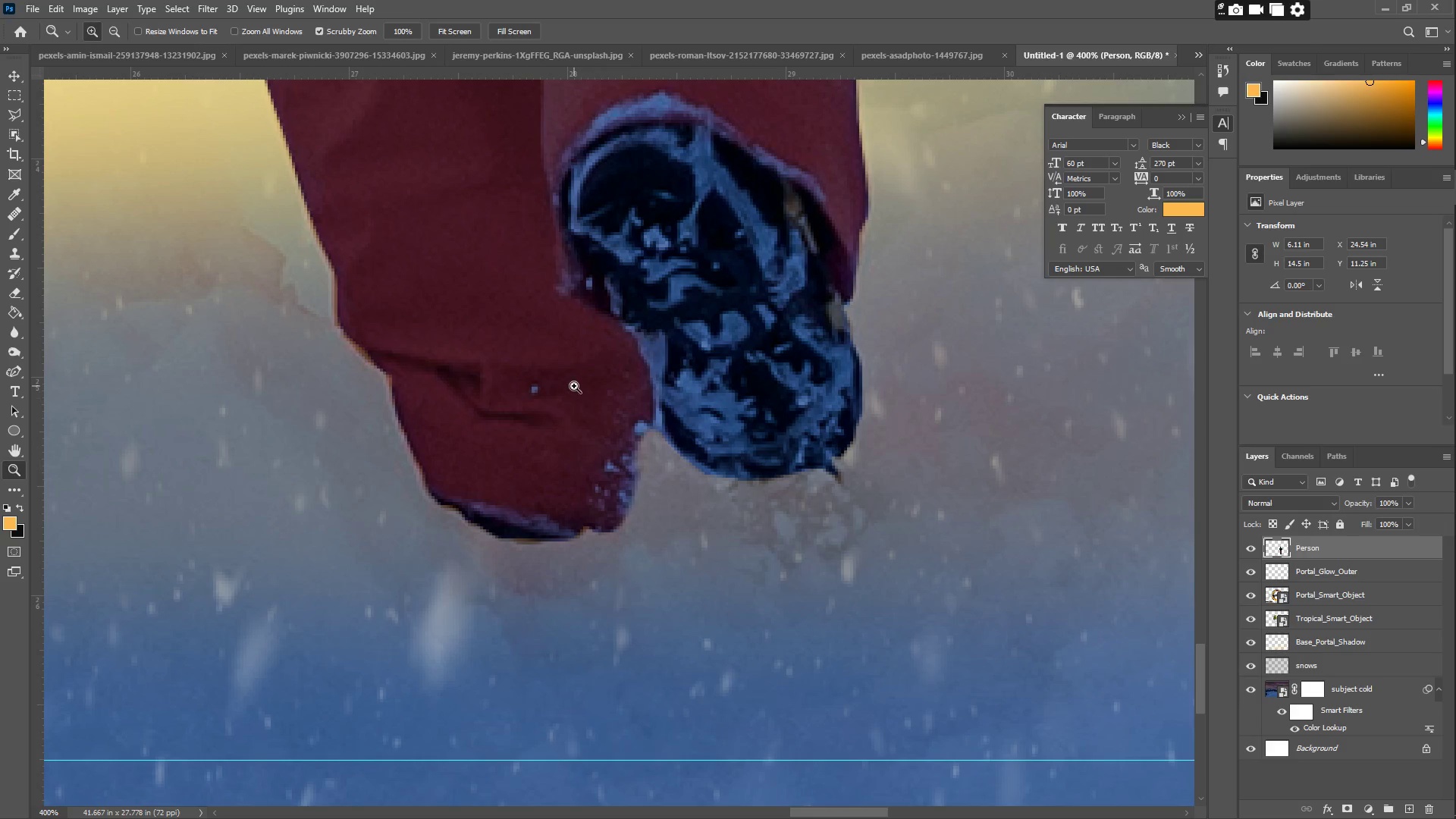 
left_click_drag(start_coordinate=[574, 386], to_coordinate=[450, 389])
 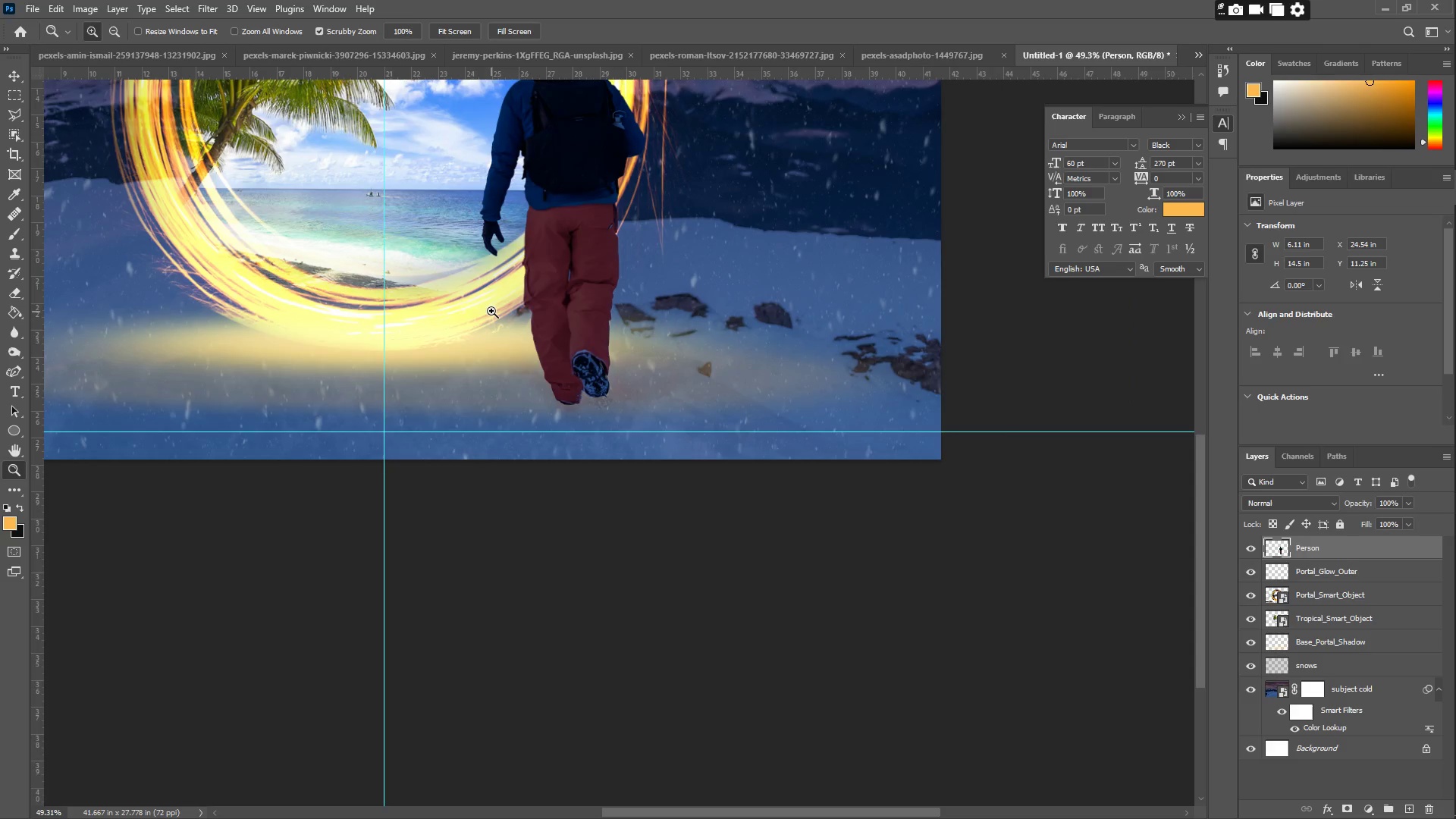 
left_click_drag(start_coordinate=[540, 391], to_coordinate=[576, 395])
 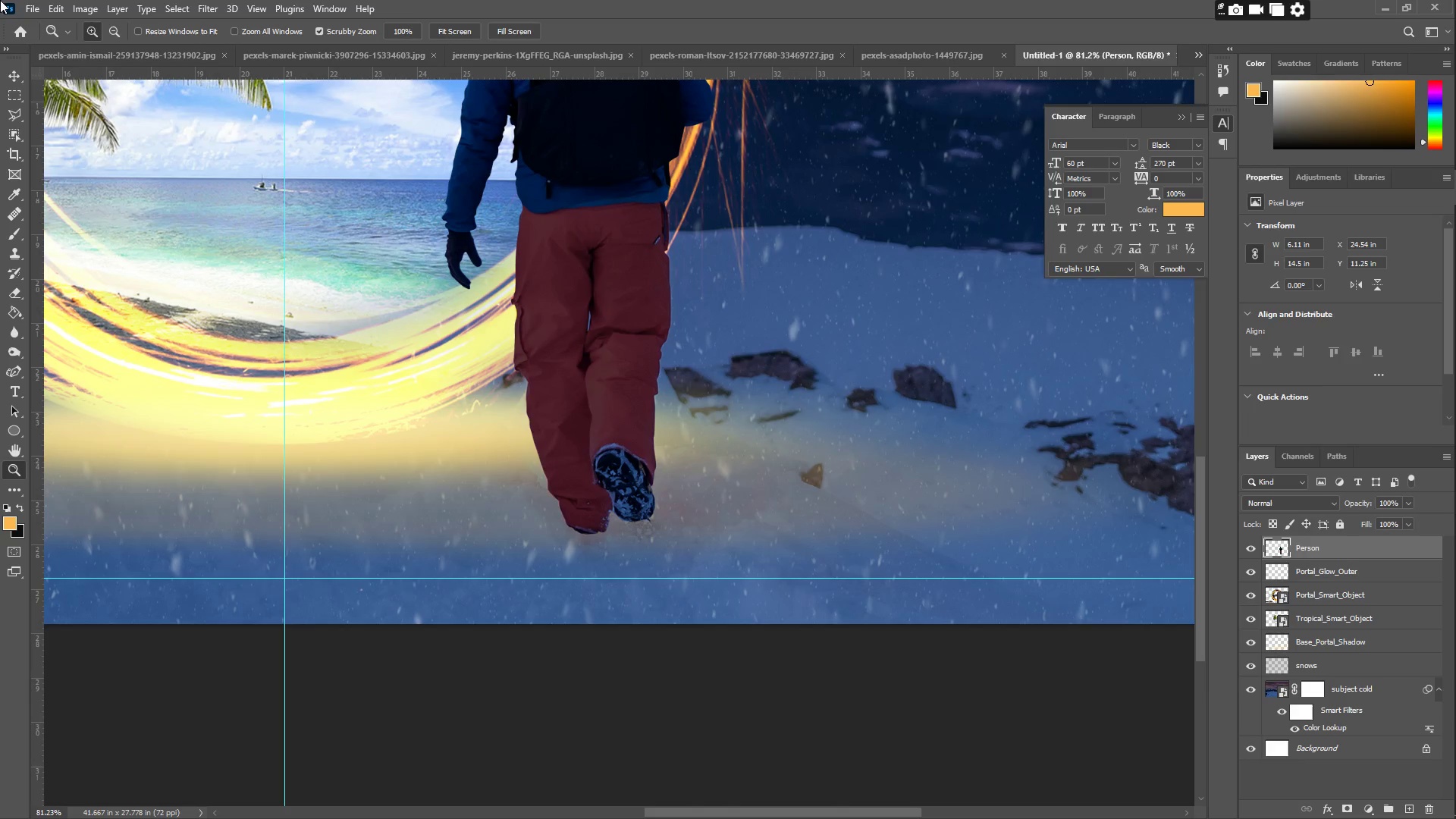 
scroll: coordinate [507, 373], scroll_direction: up, amount: 6.0
 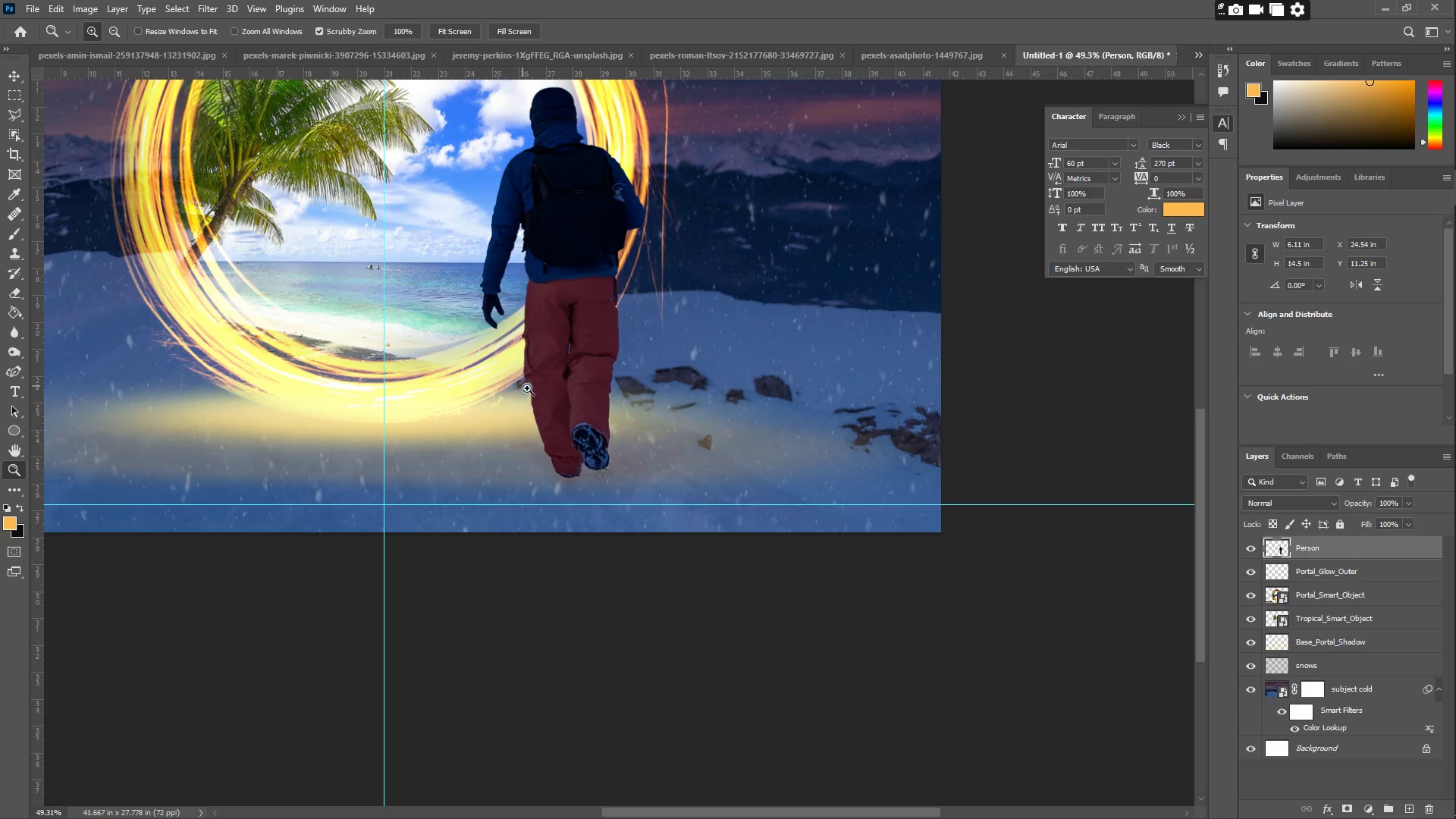 
left_click([24, 108])
 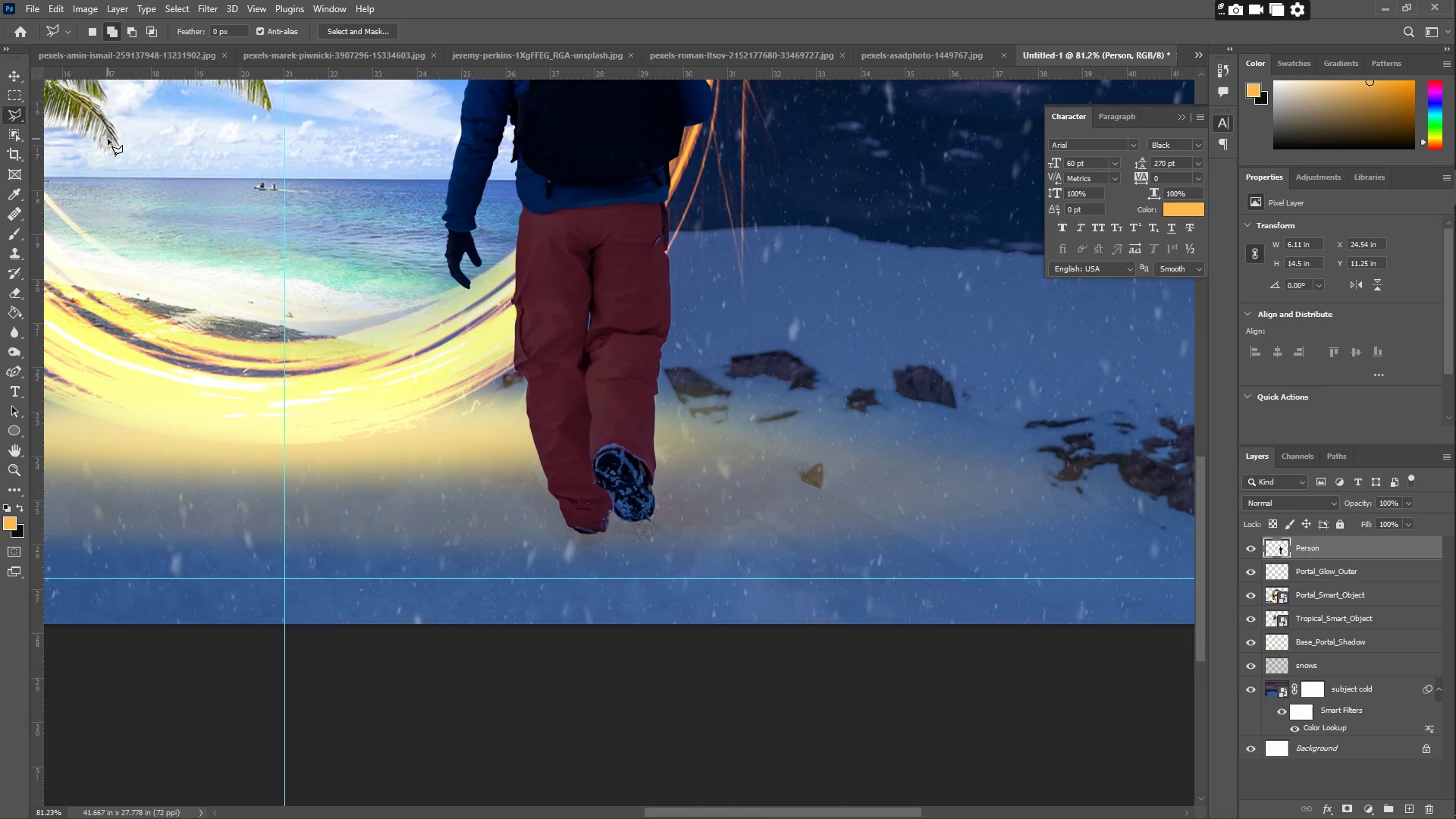 
scroll: coordinate [228, 311], scroll_direction: up, amount: 8.0
 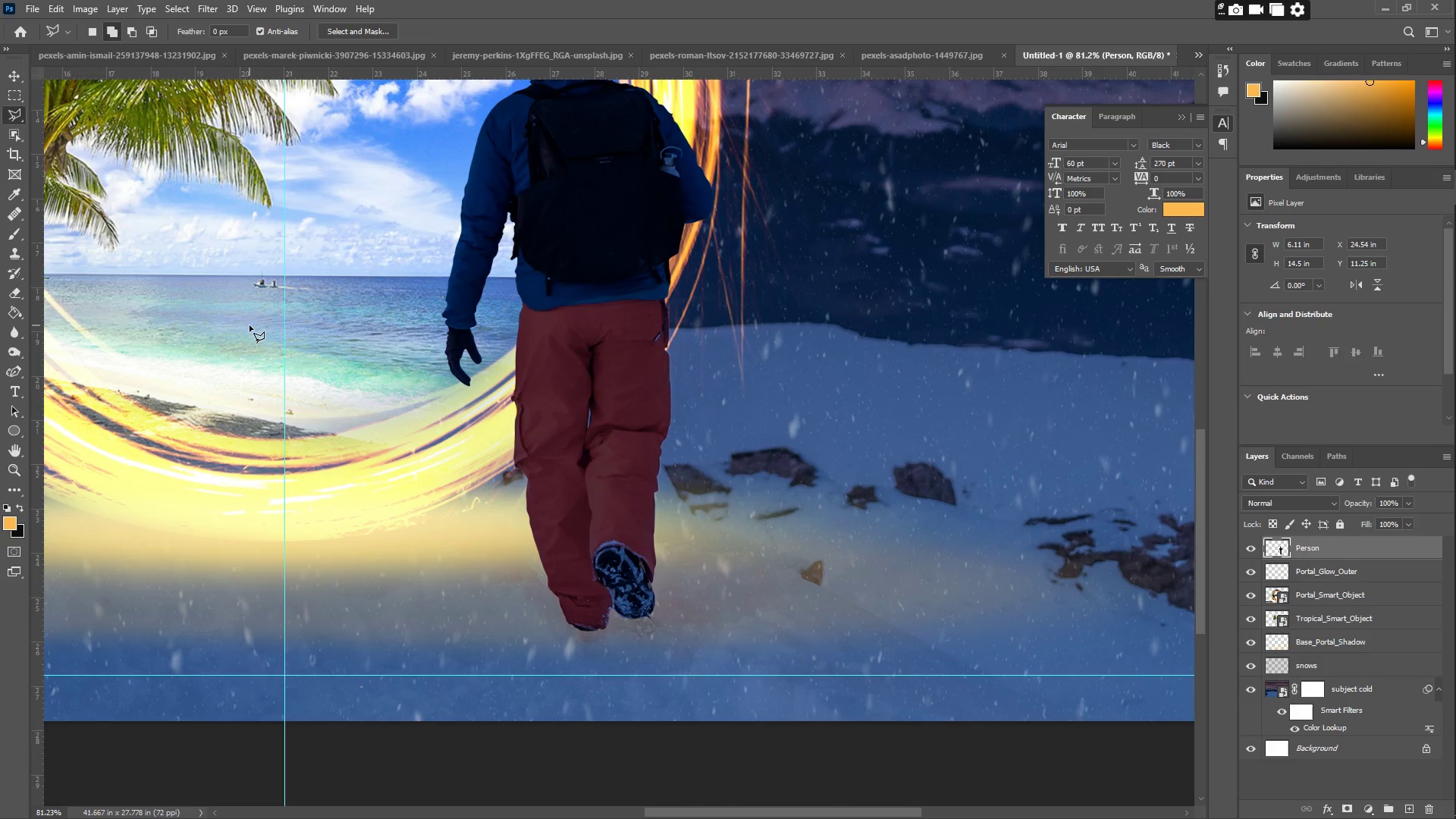 
wait(5.33)
 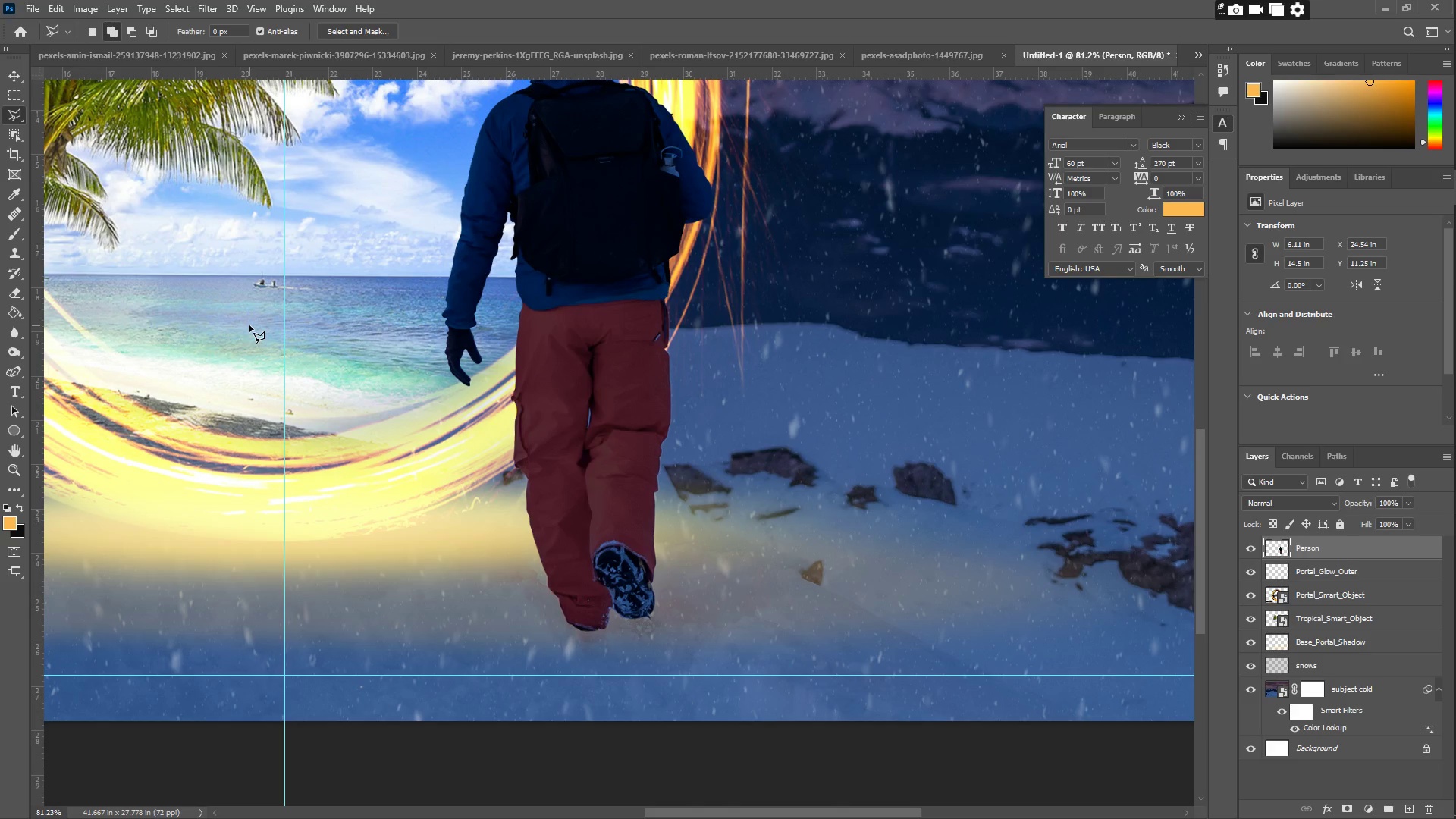 
scroll: coordinate [380, 407], scroll_direction: up, amount: 9.0
 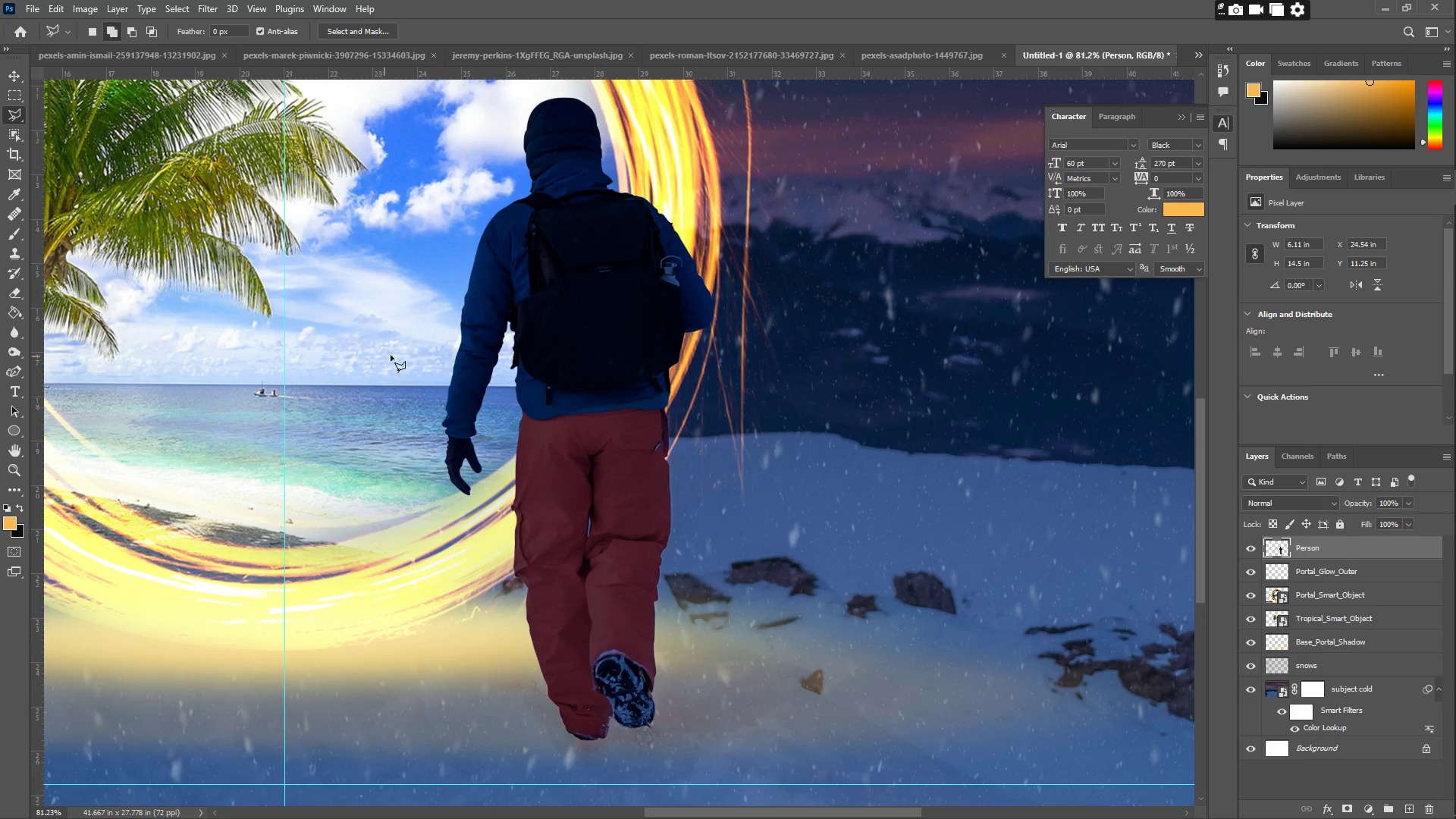 
hold_key(key=Space, duration=0.86)
 